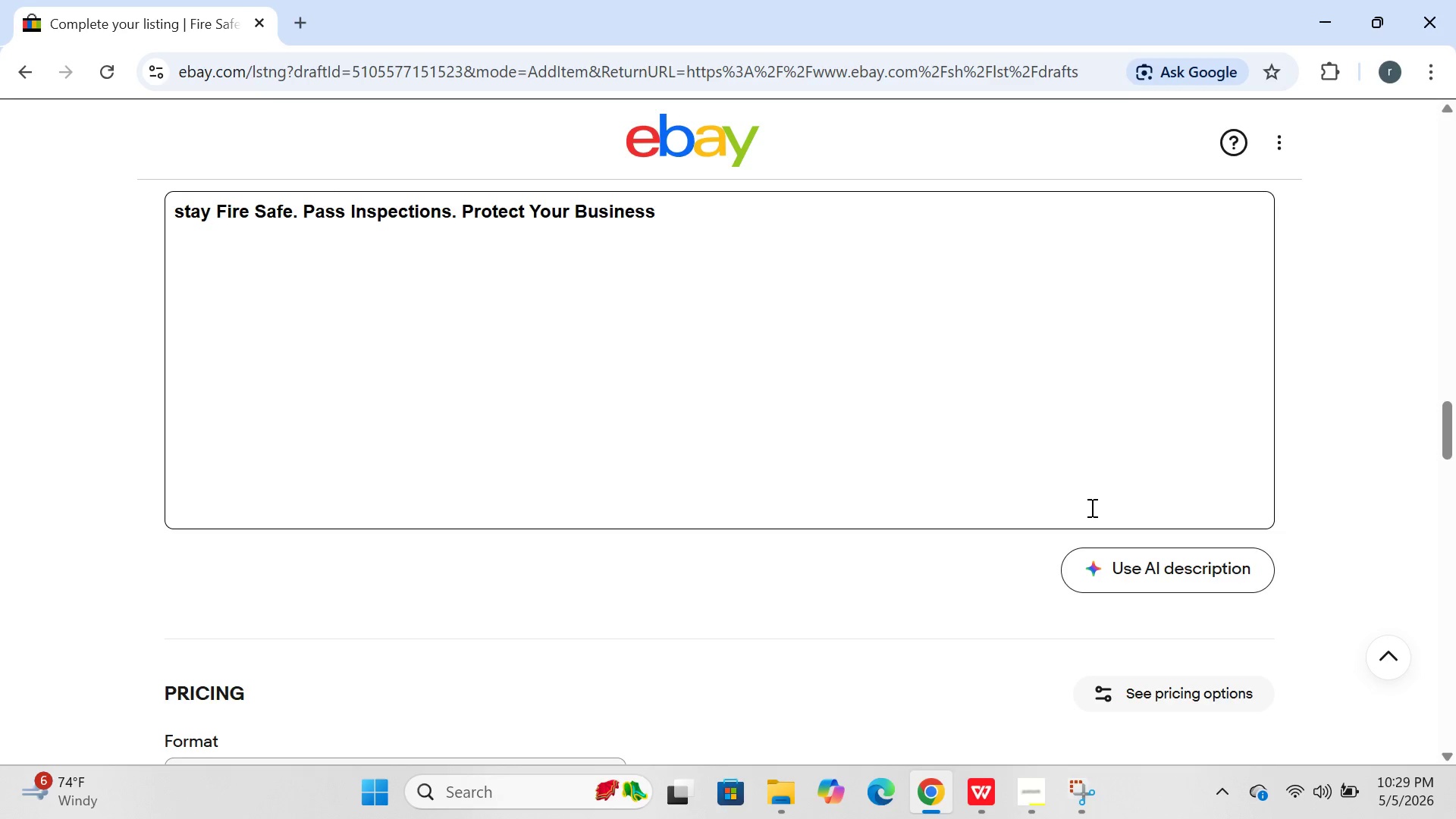 
key(Enter)
 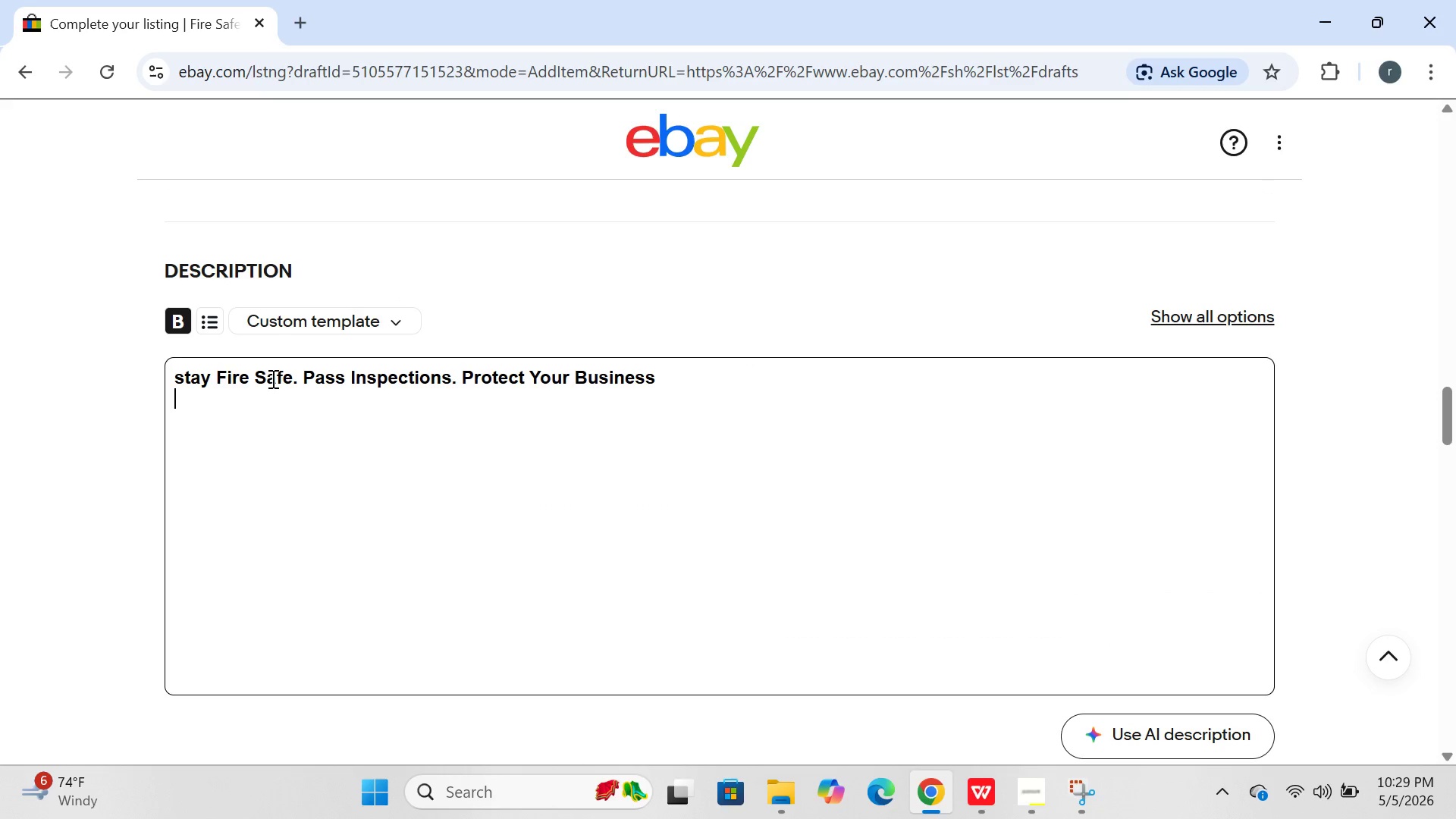 
left_click([167, 322])
 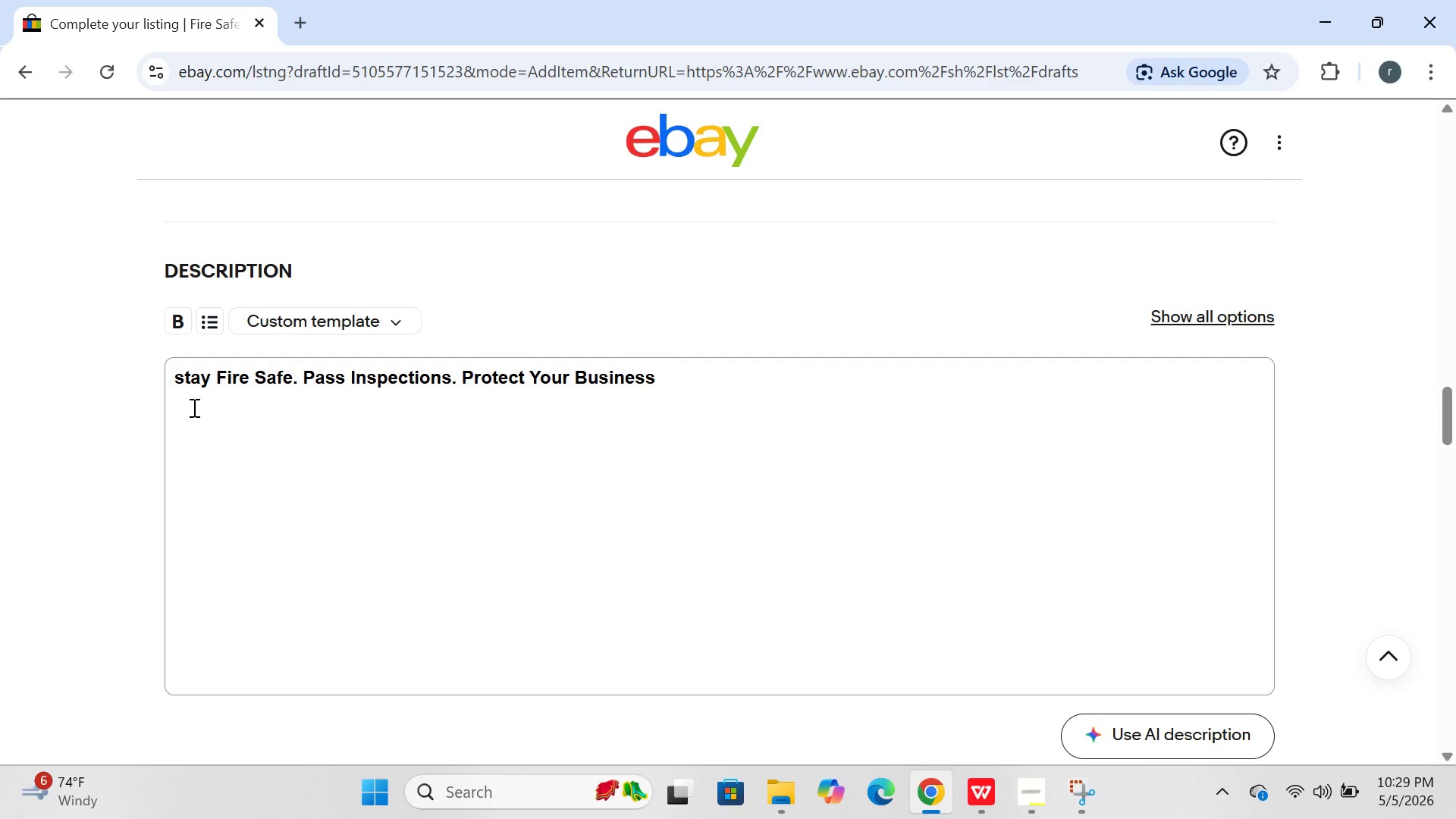 
left_click([184, 405])
 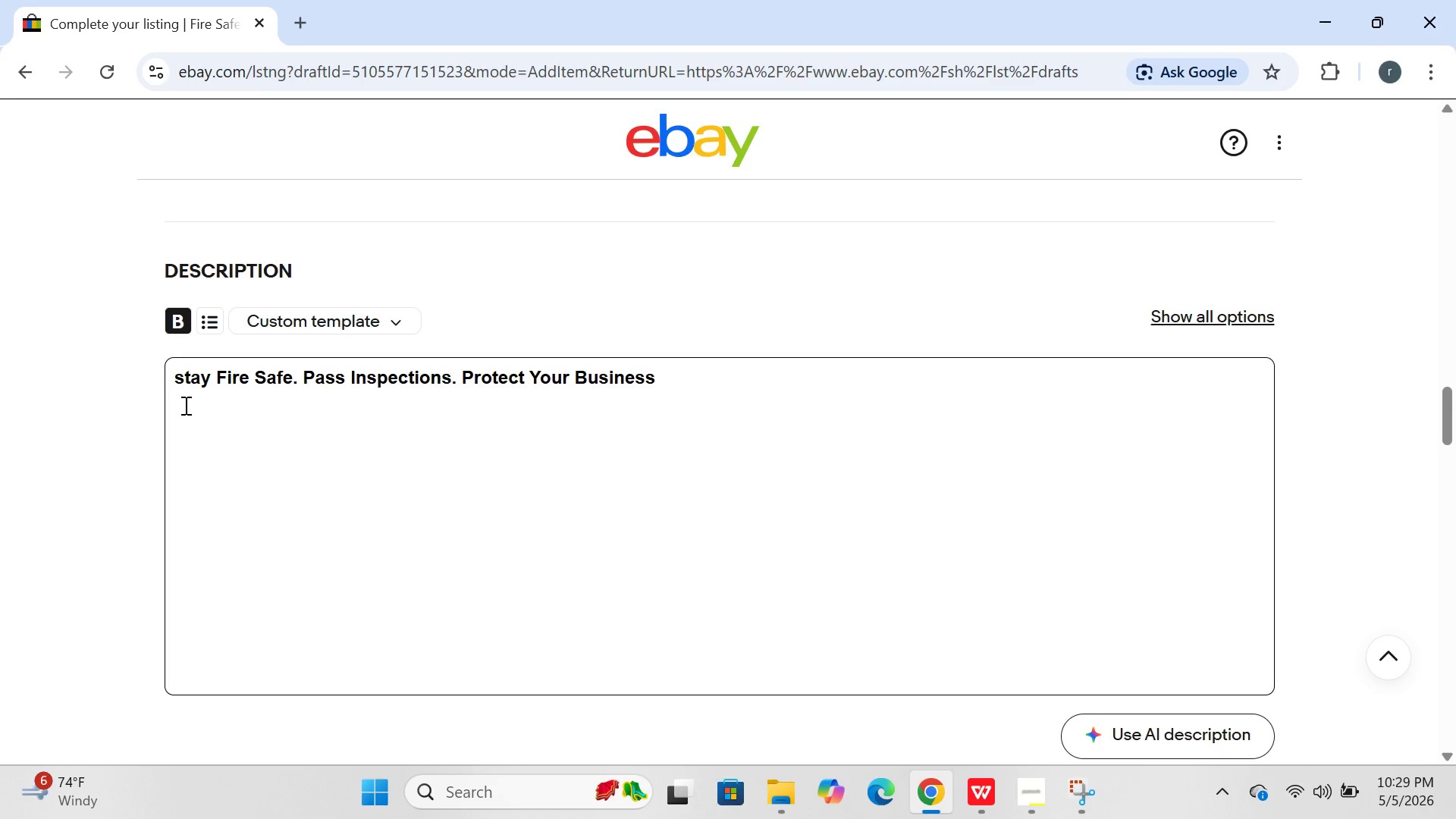 
wait(5.34)
 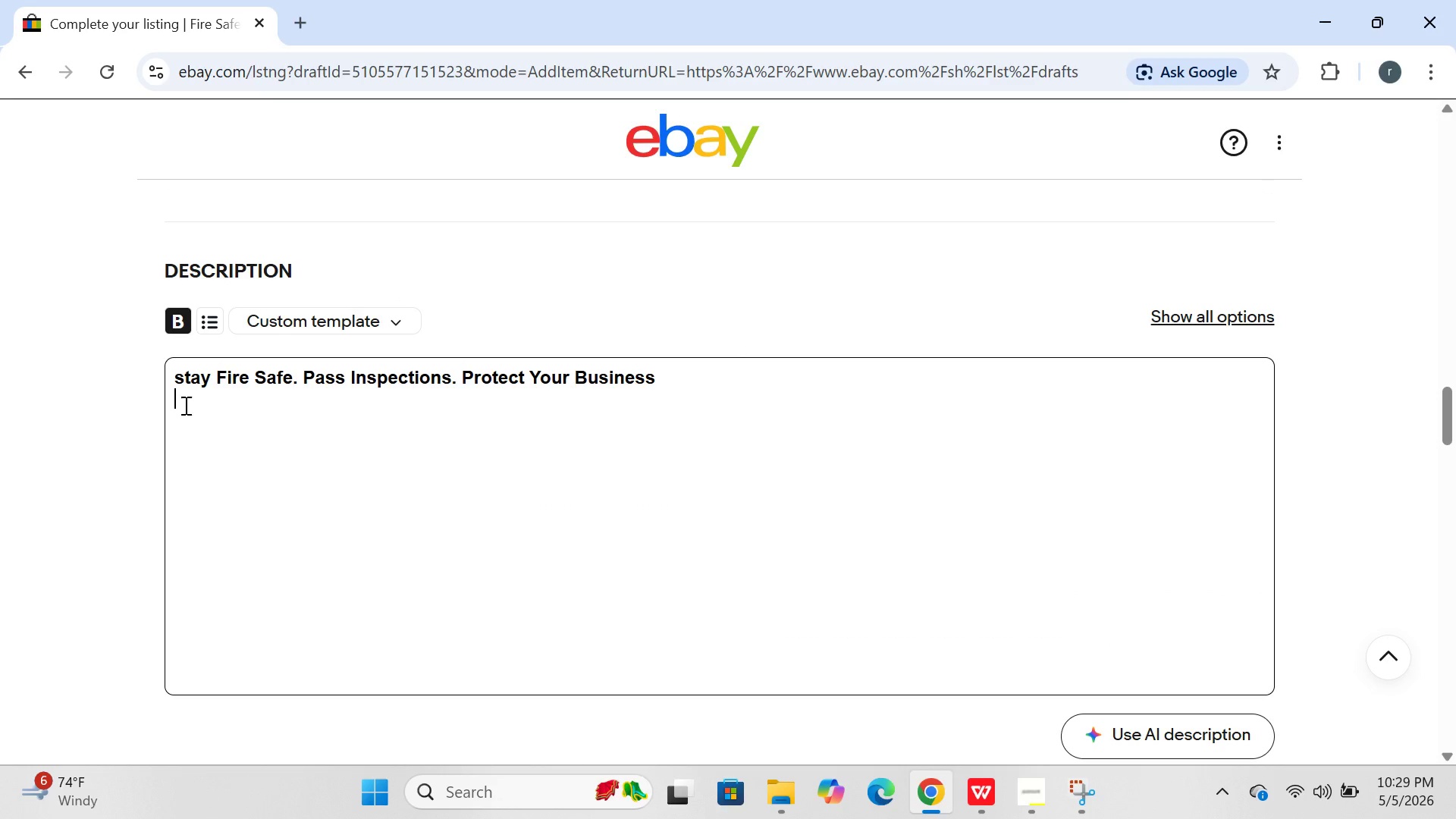 
type(do)
key(Backspace)
key(Backspace)
type(Does your comerical )
key(Backspace)
key(Backspace)
key(Backspace)
key(Backspace)
key(Backspace)
key(Backspace)
key(Backspace)
type(merical )
 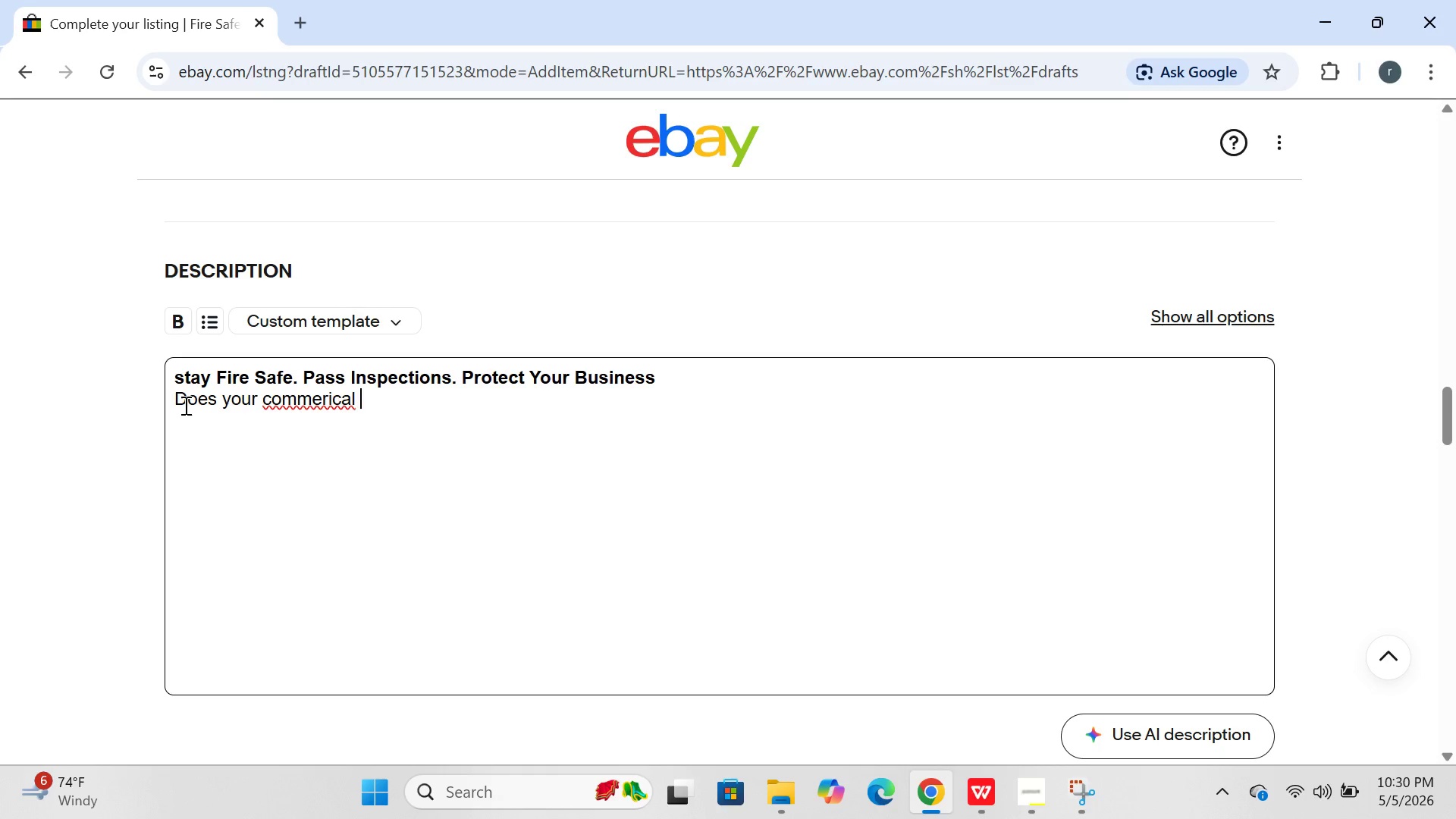 
key(ArrowLeft)
 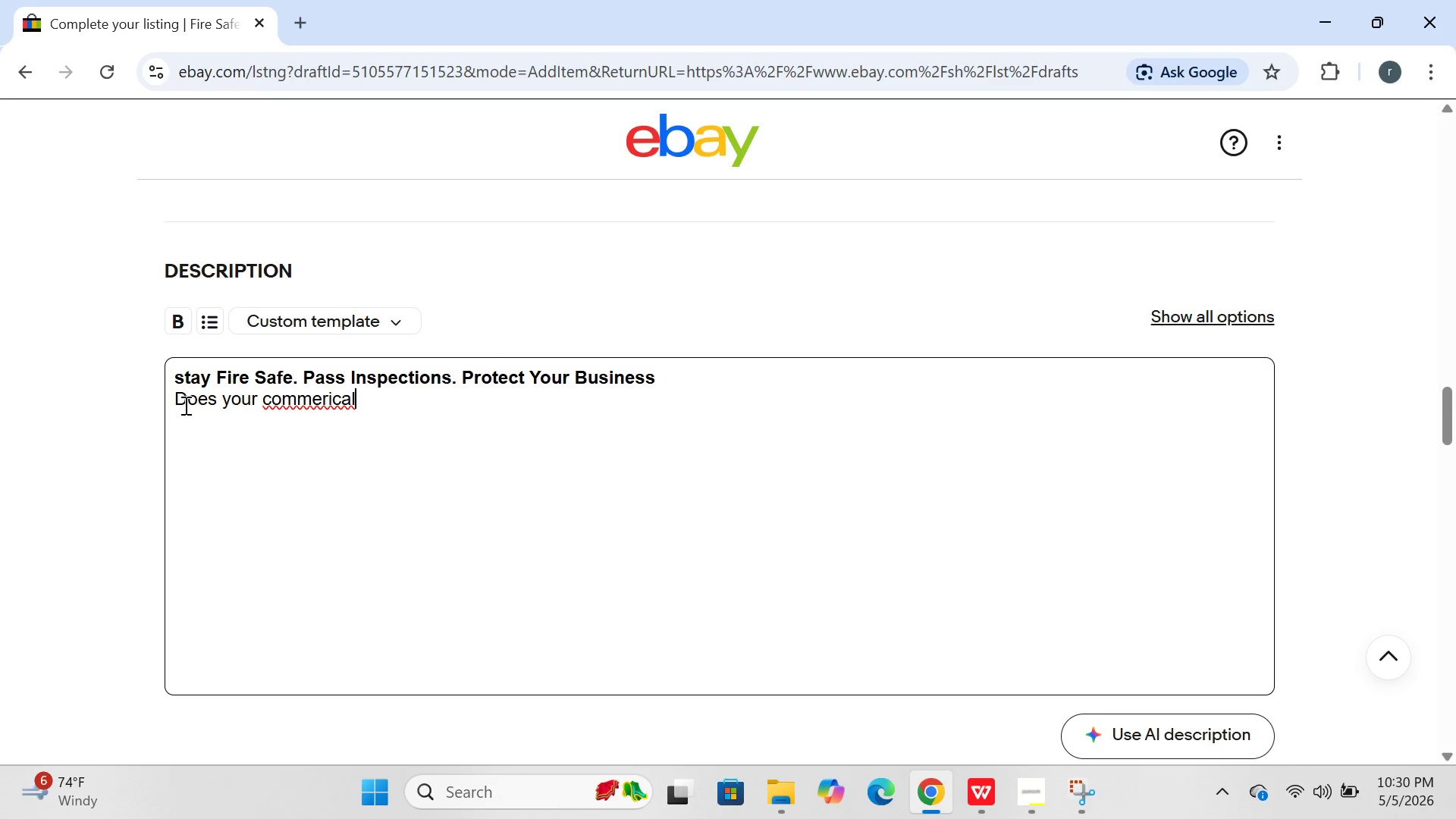 
key(ArrowLeft)
 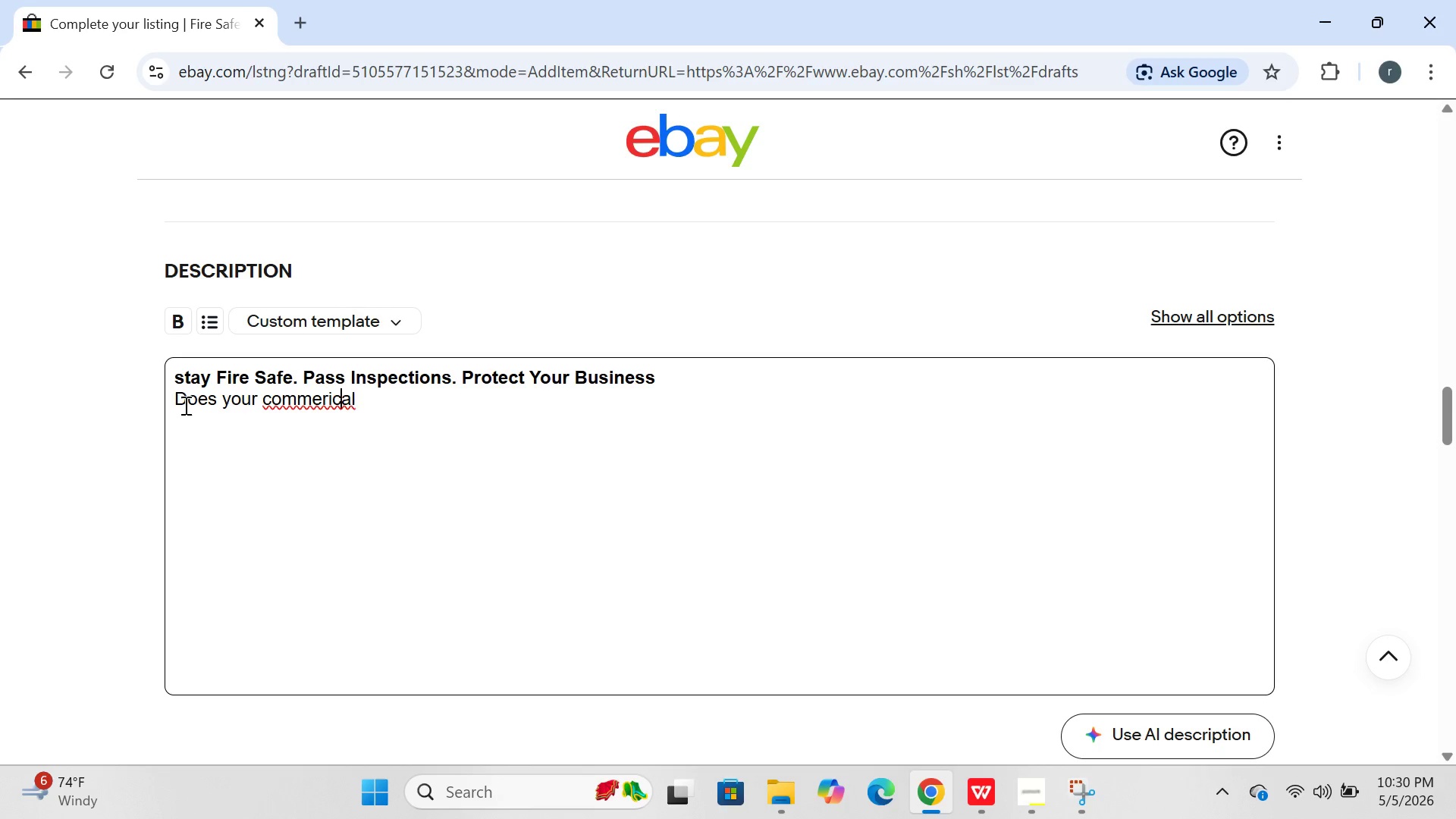 
key(ArrowLeft)
 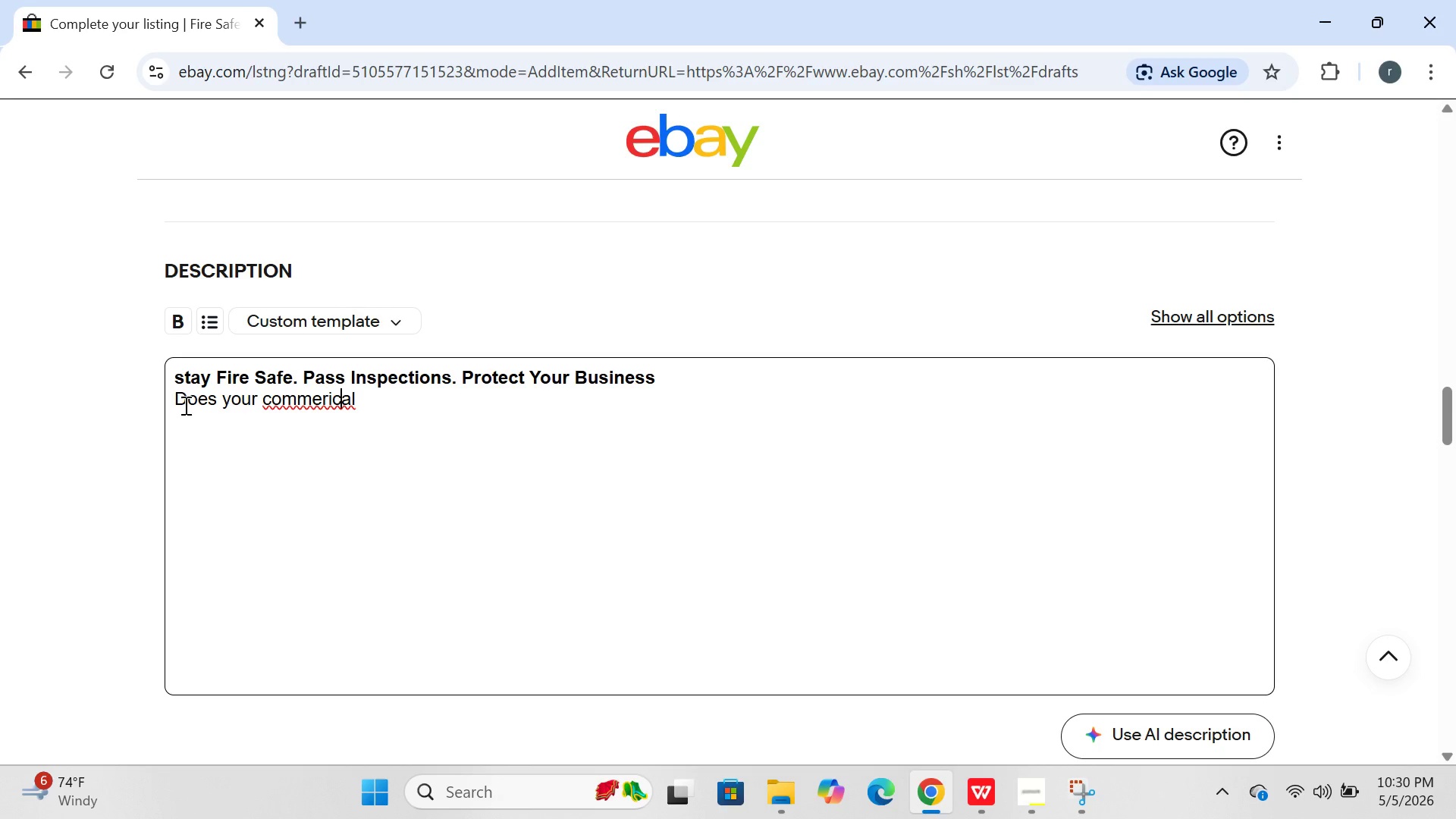 
key(ArrowLeft)
 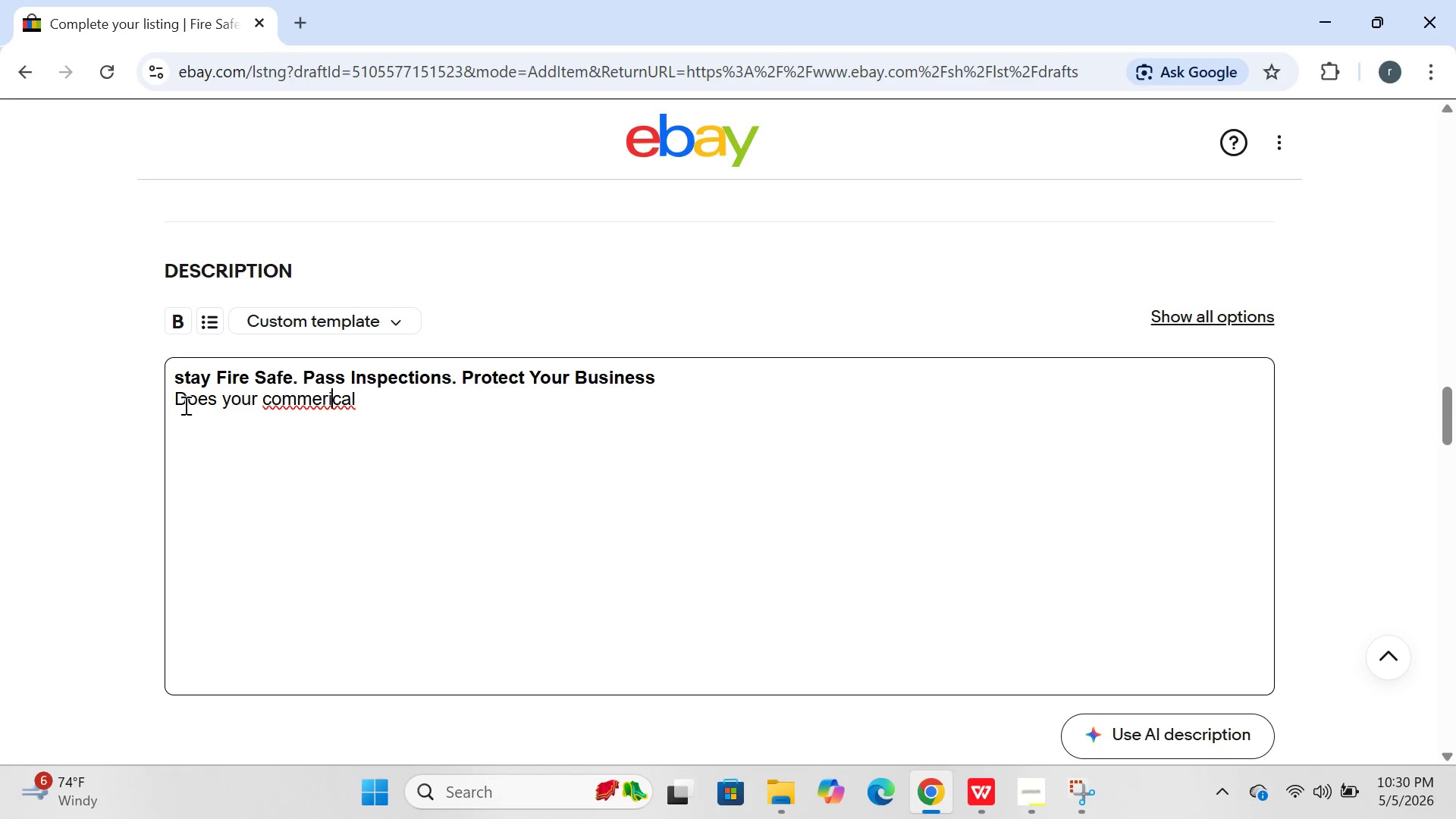 
key(Backspace)
 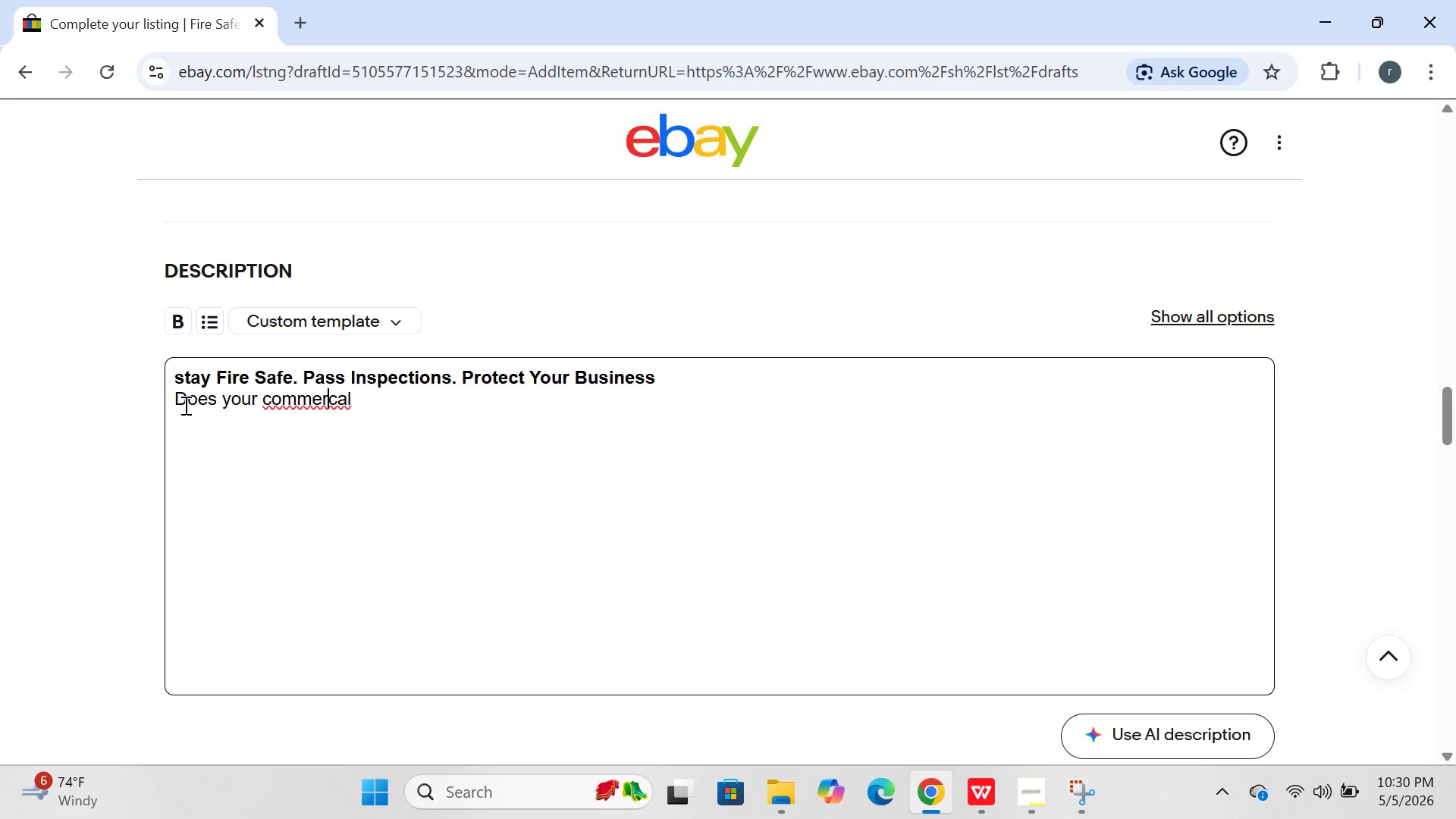 
key(ArrowRight)
 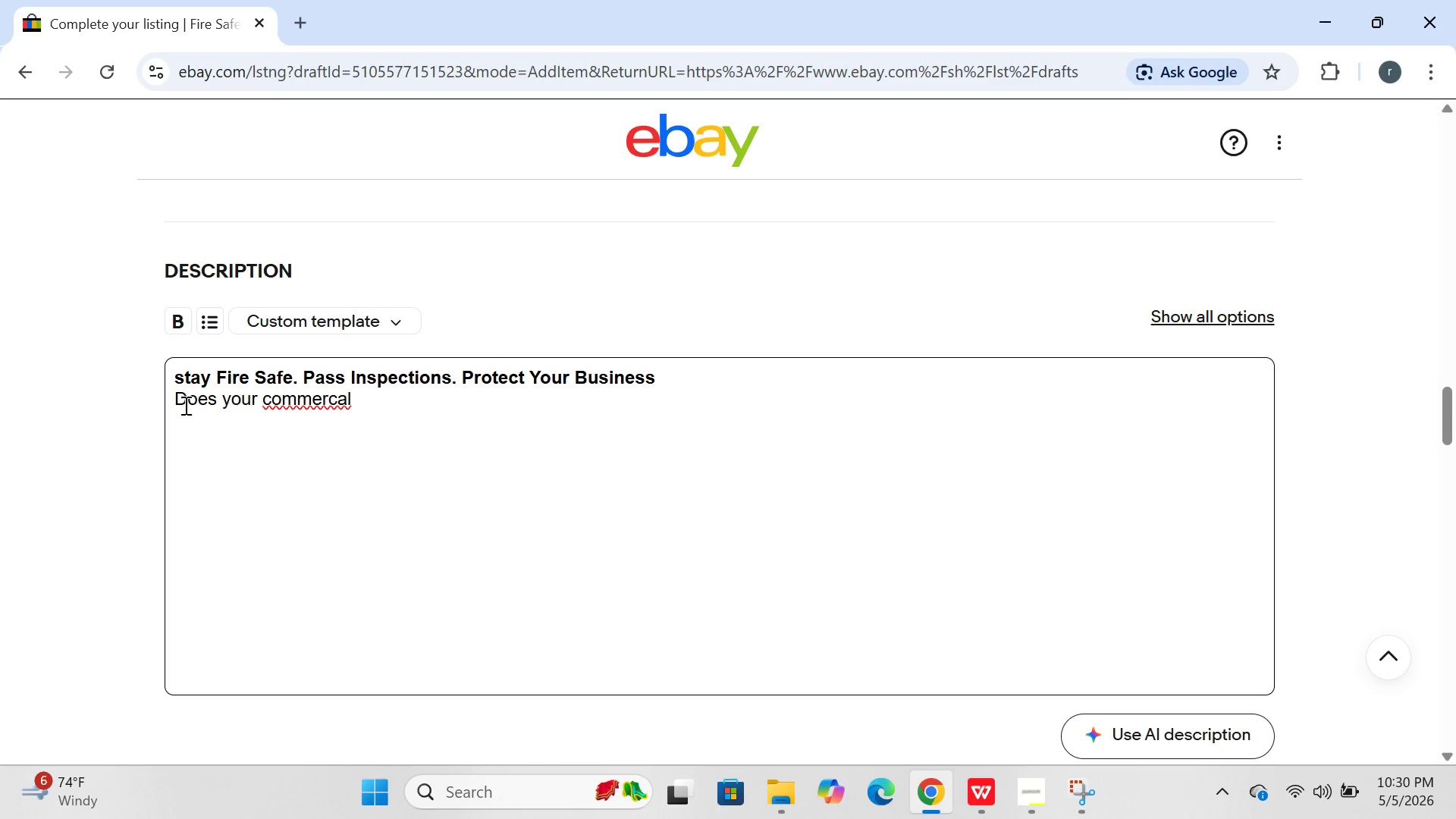 
key(I)
 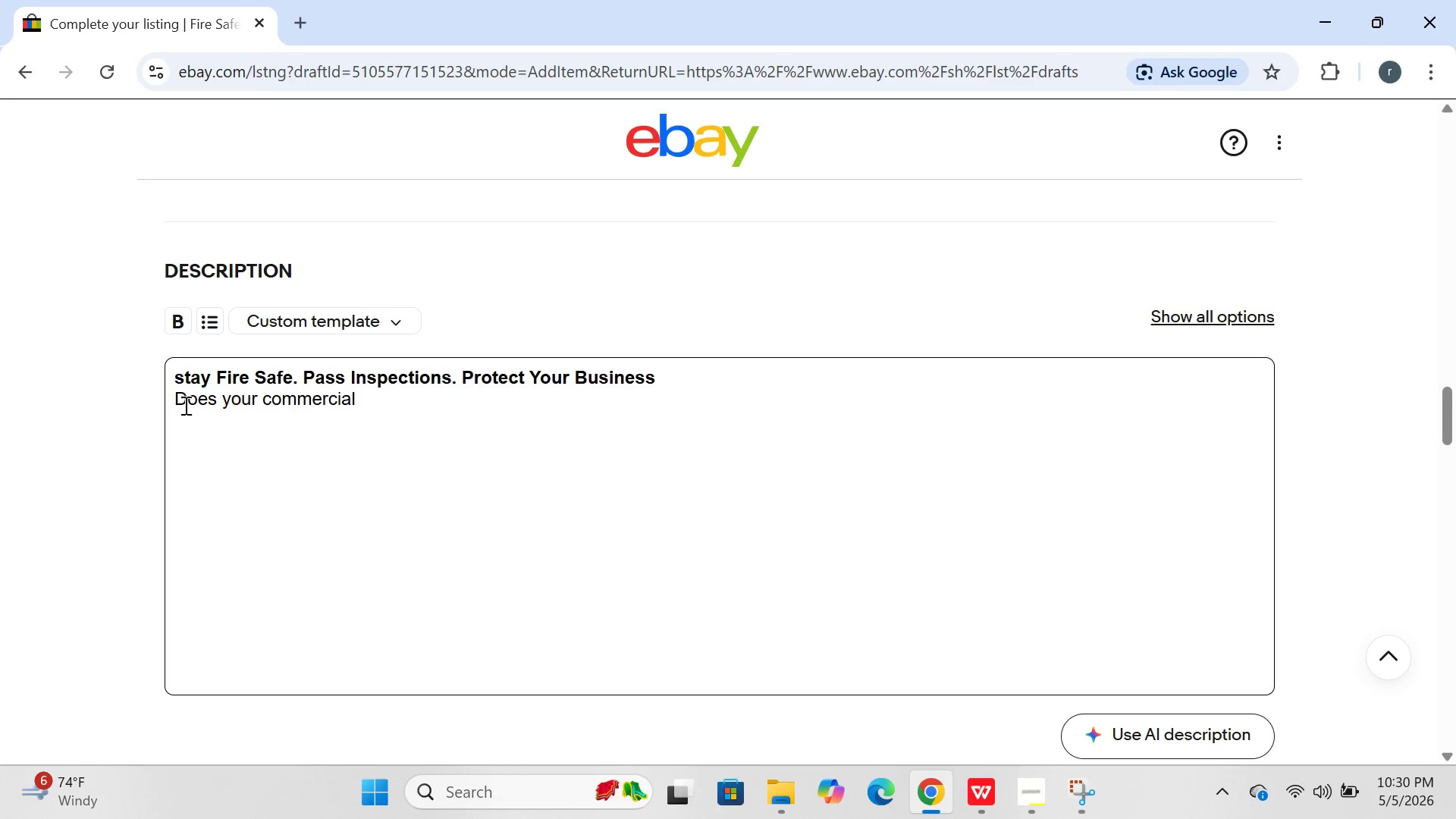 
key(ArrowRight)
 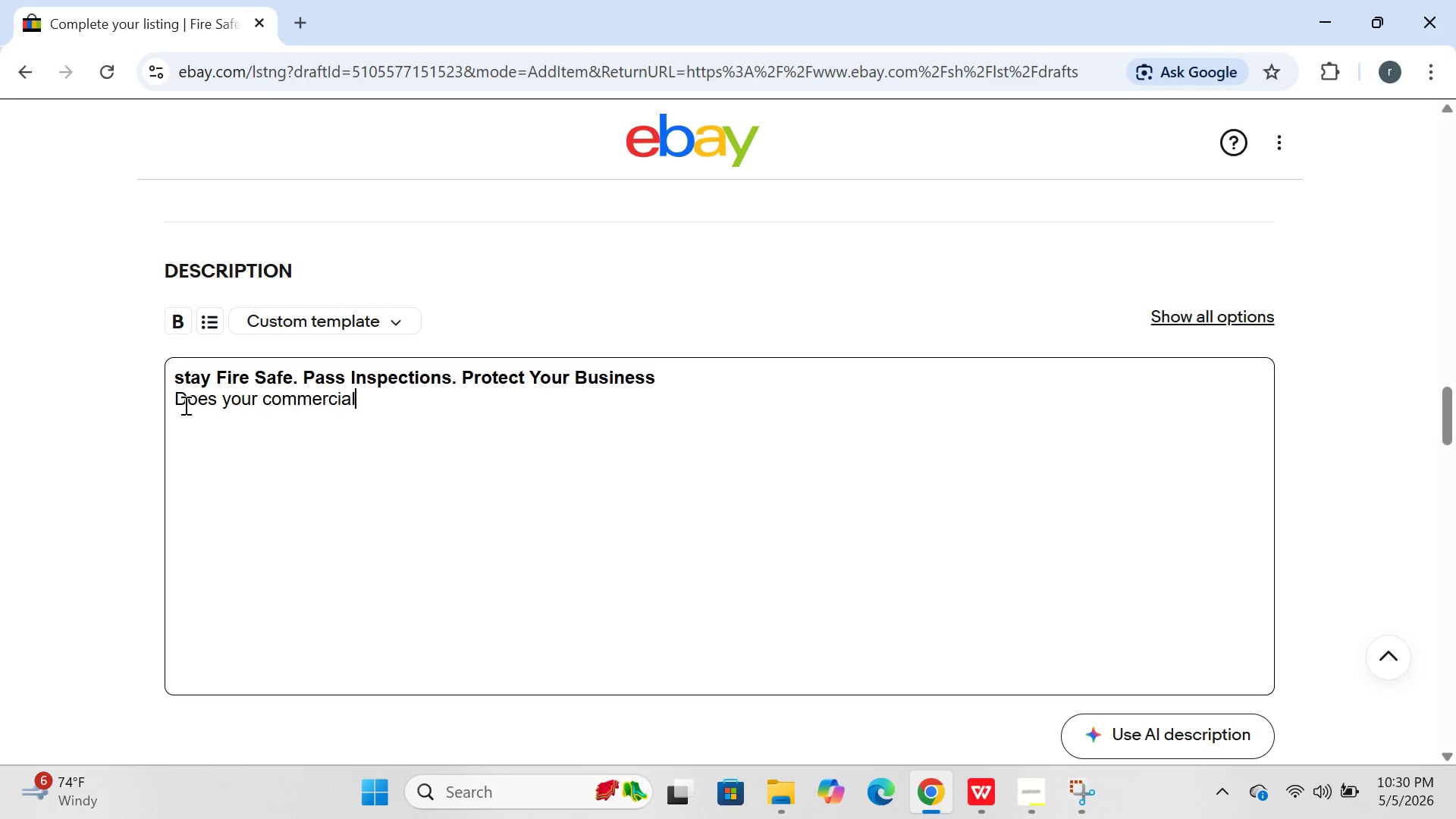 
key(ArrowRight)
 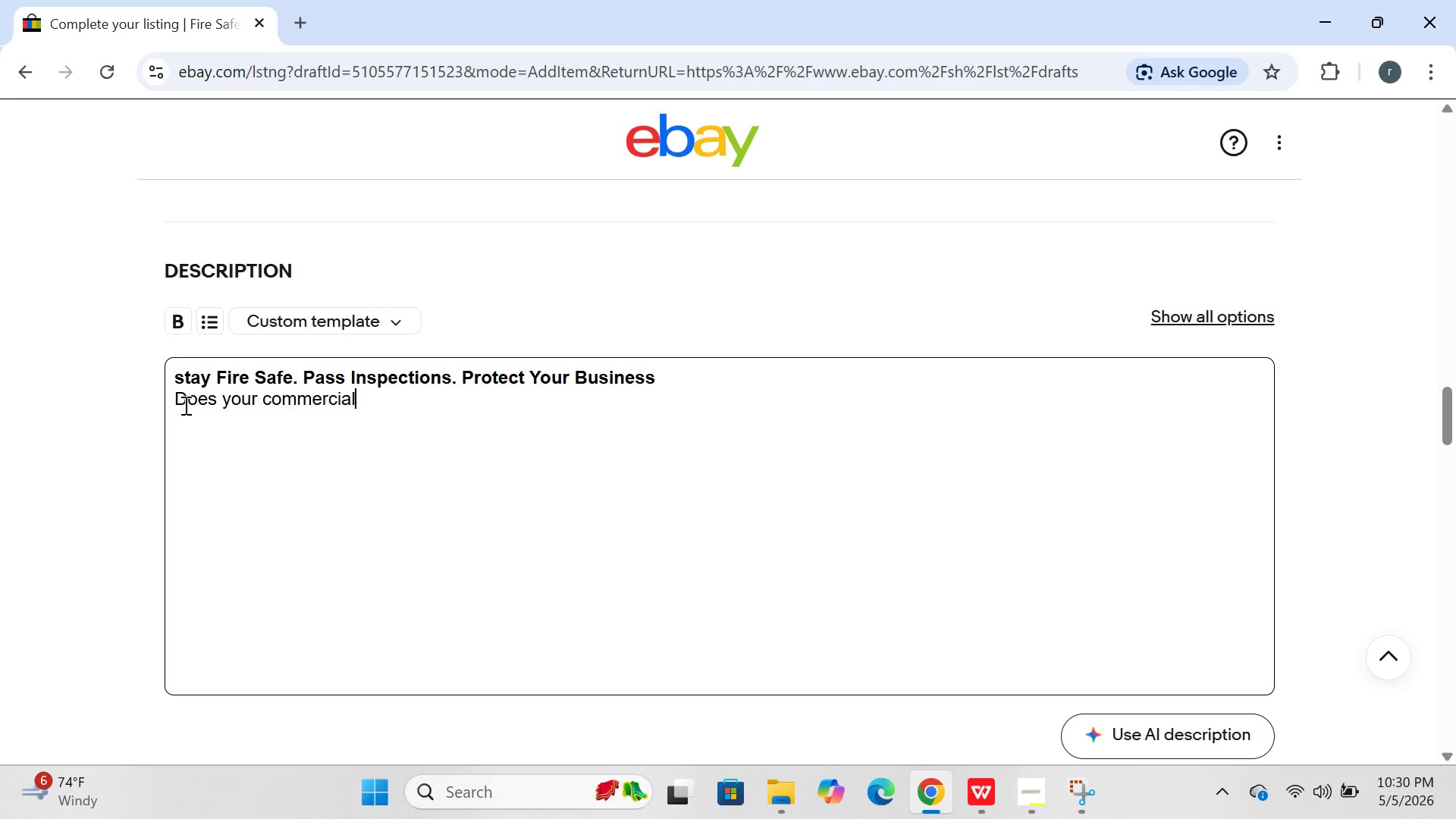 
type( insurq)
key(Backspace)
type(ancce )
key(Backspace)
key(Backspace)
key(Backspace)
type(e )
 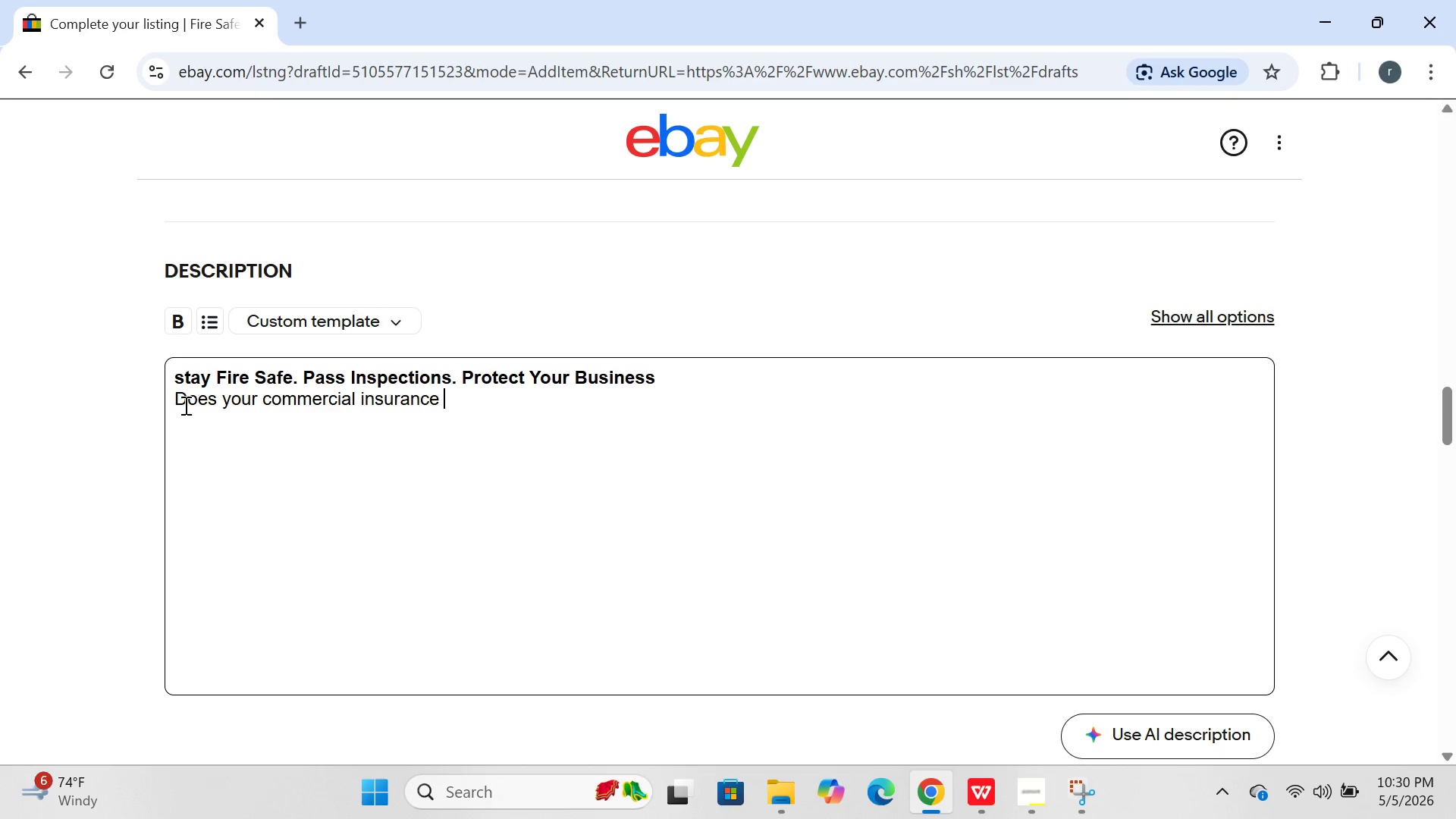 
type(require documented fire safety compli)
key(Backspace)
key(Backspace)
type(liance>)
key(Backspace)
type(?)
 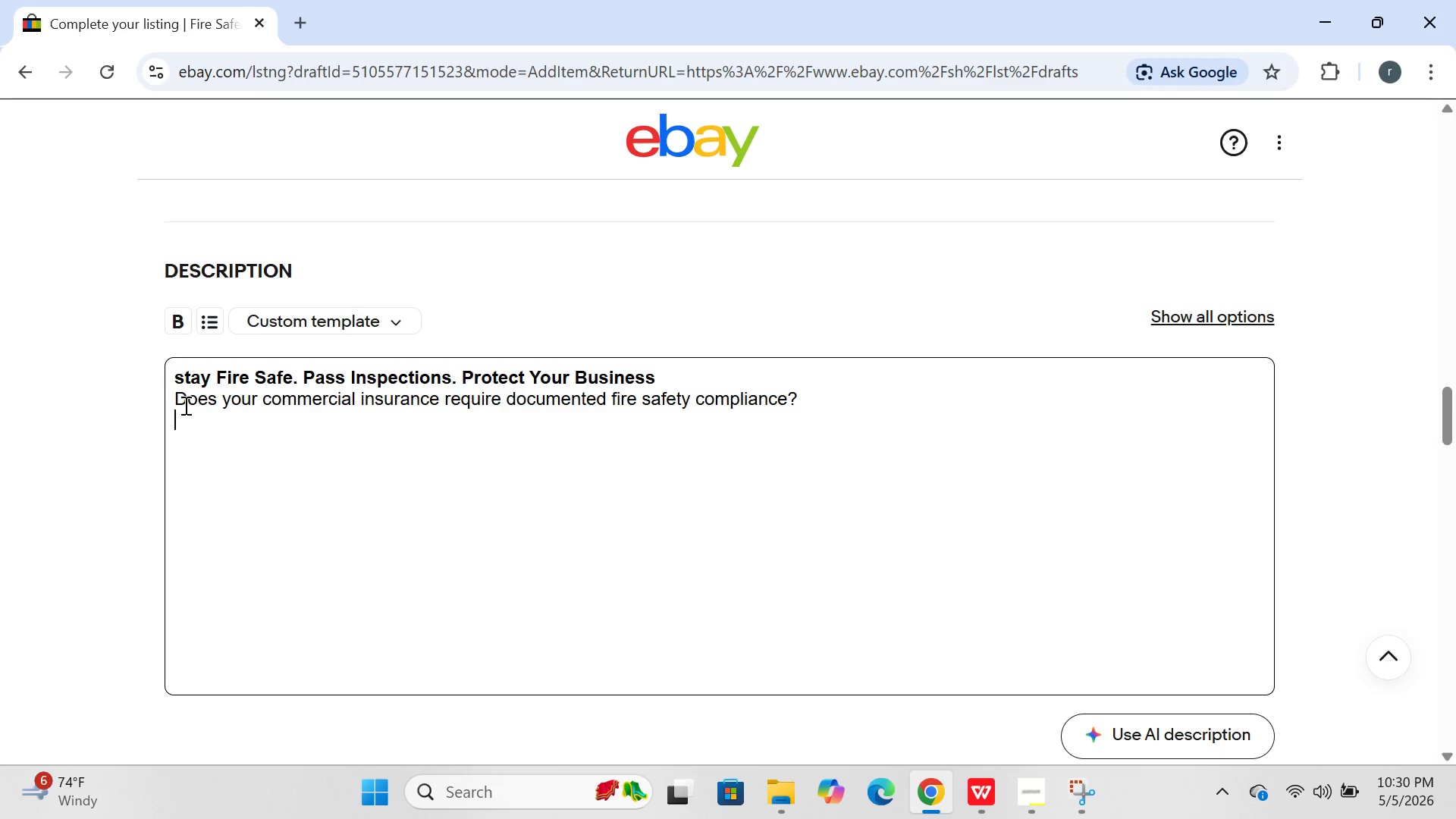 
 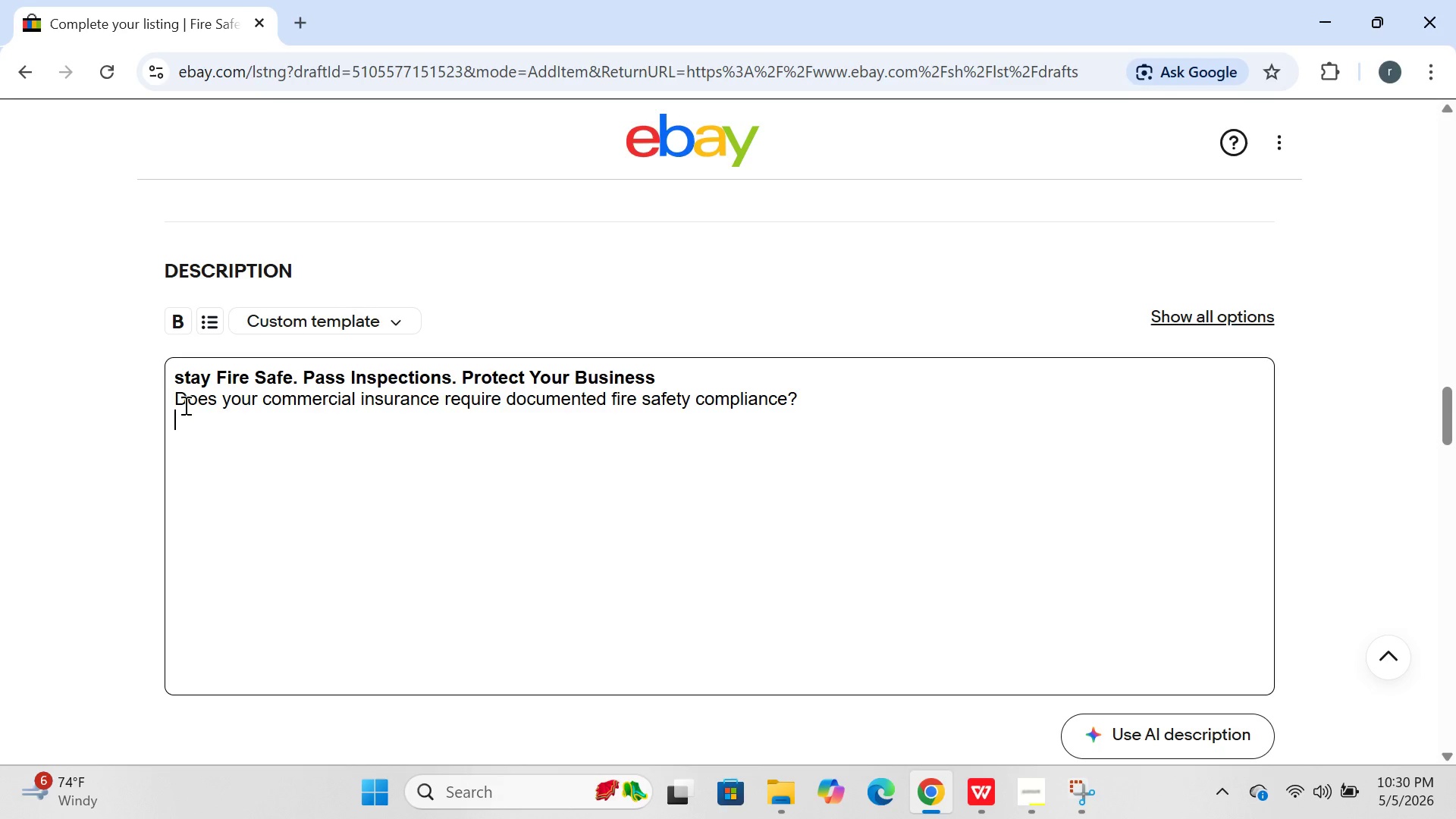 
key(Enter)
 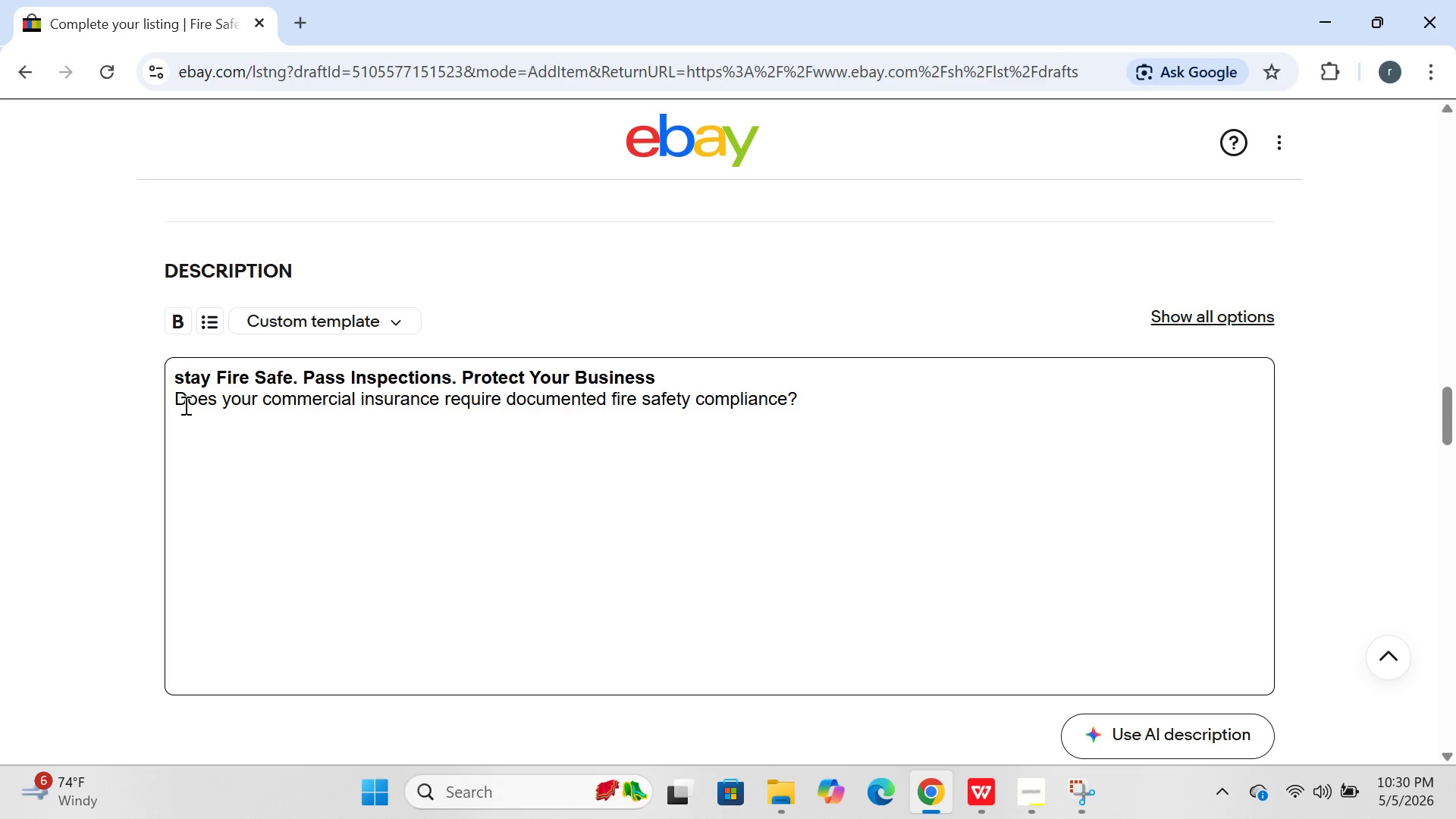 
type(t)
key(Backspace)
type(This commercial - grade fire safety binder helps you organize inspectio)
 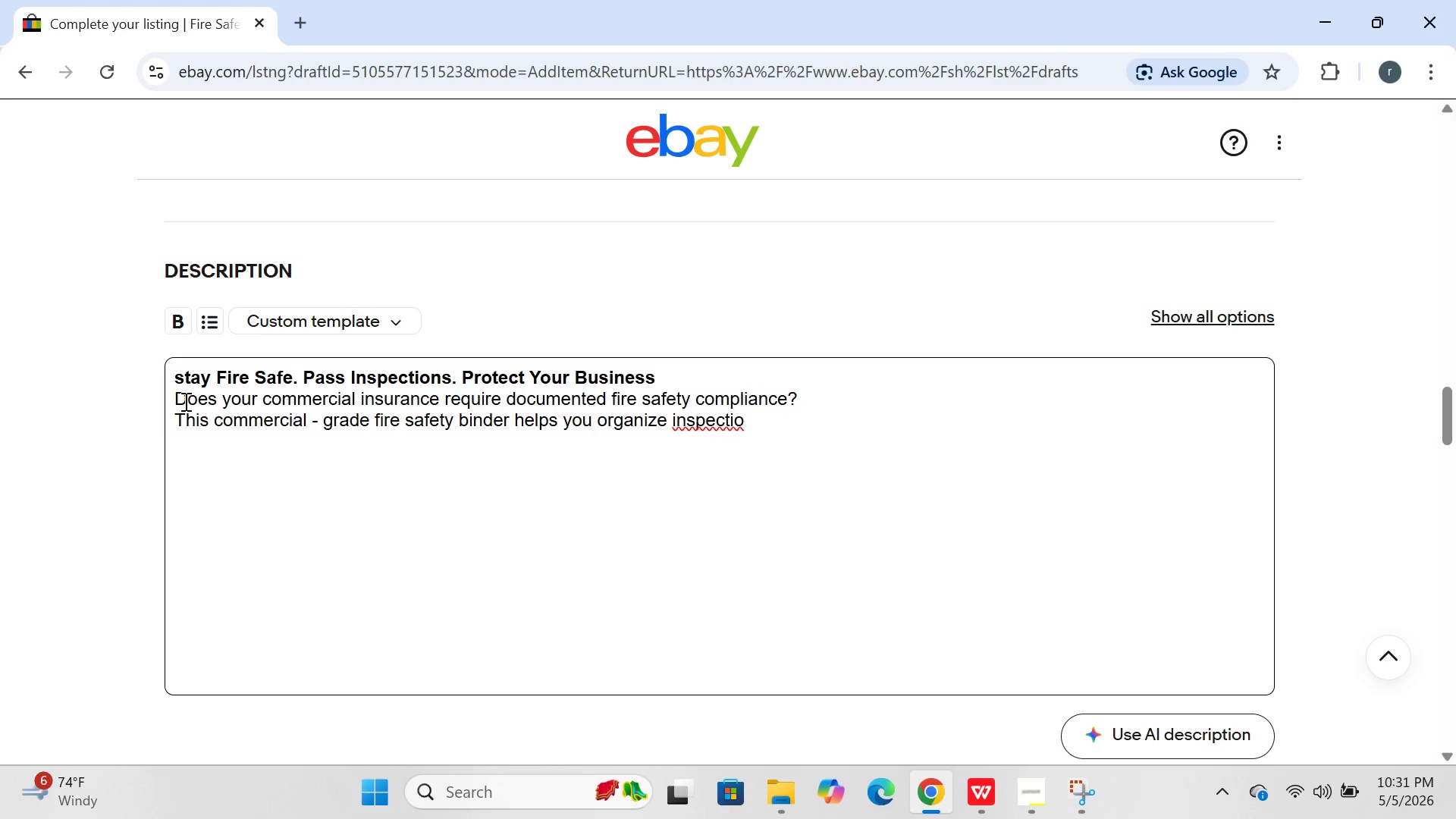 
wait(8.72)
 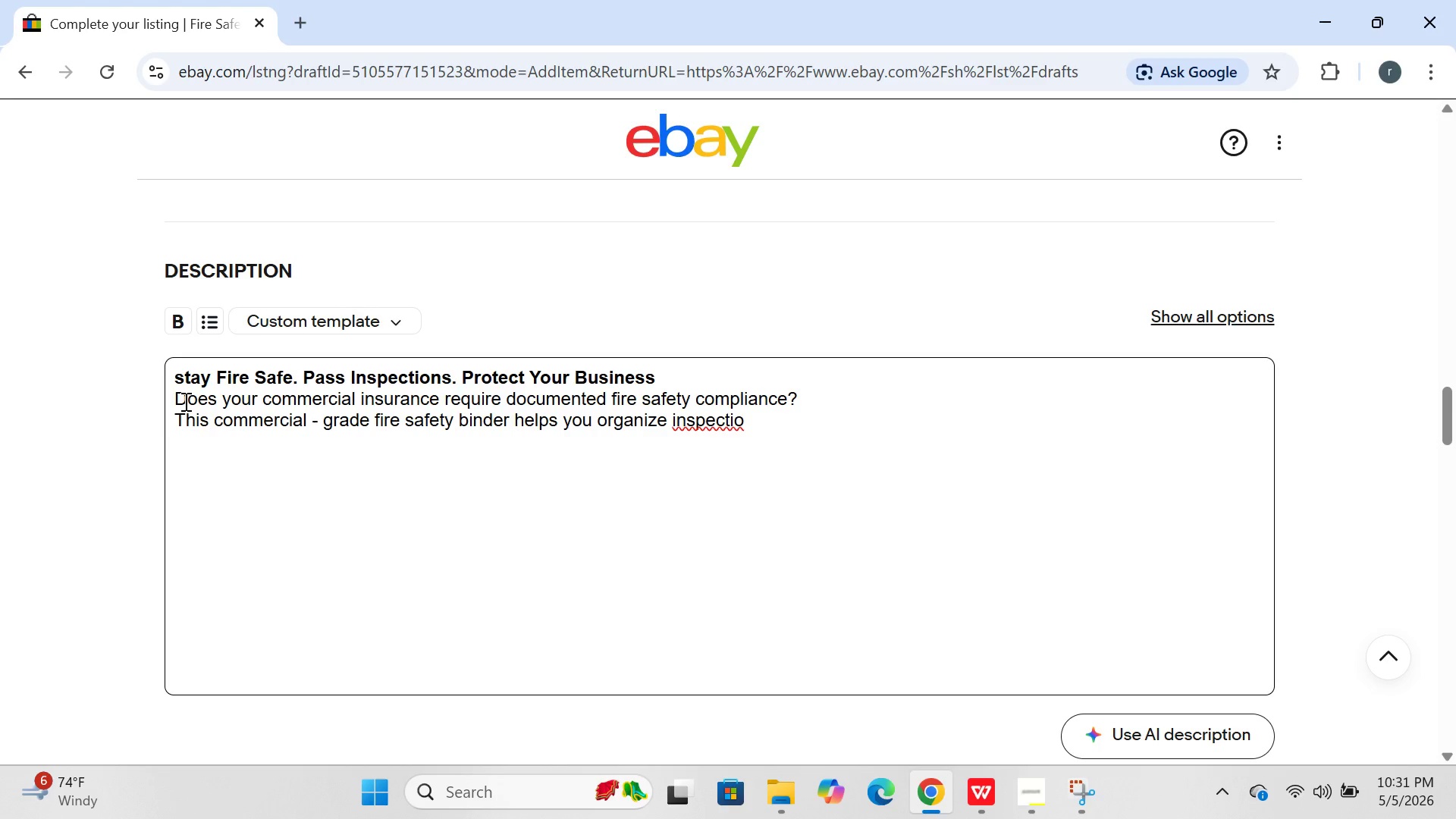 
type(n recors)
key(Backspace)
type(ds , equpimetn)
key(Backspace)
key(Backspace)
 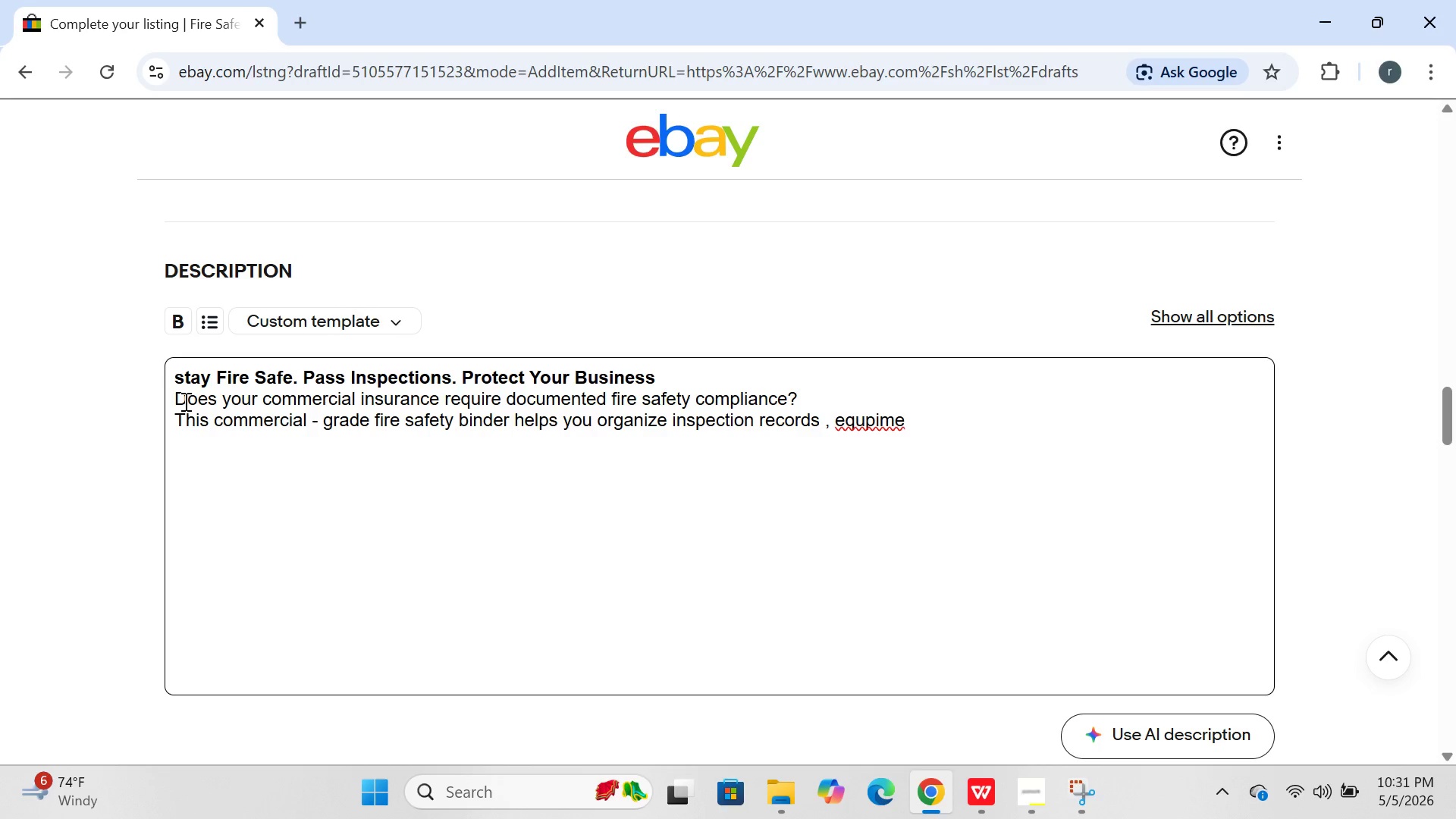 
type(nt logs. and )
 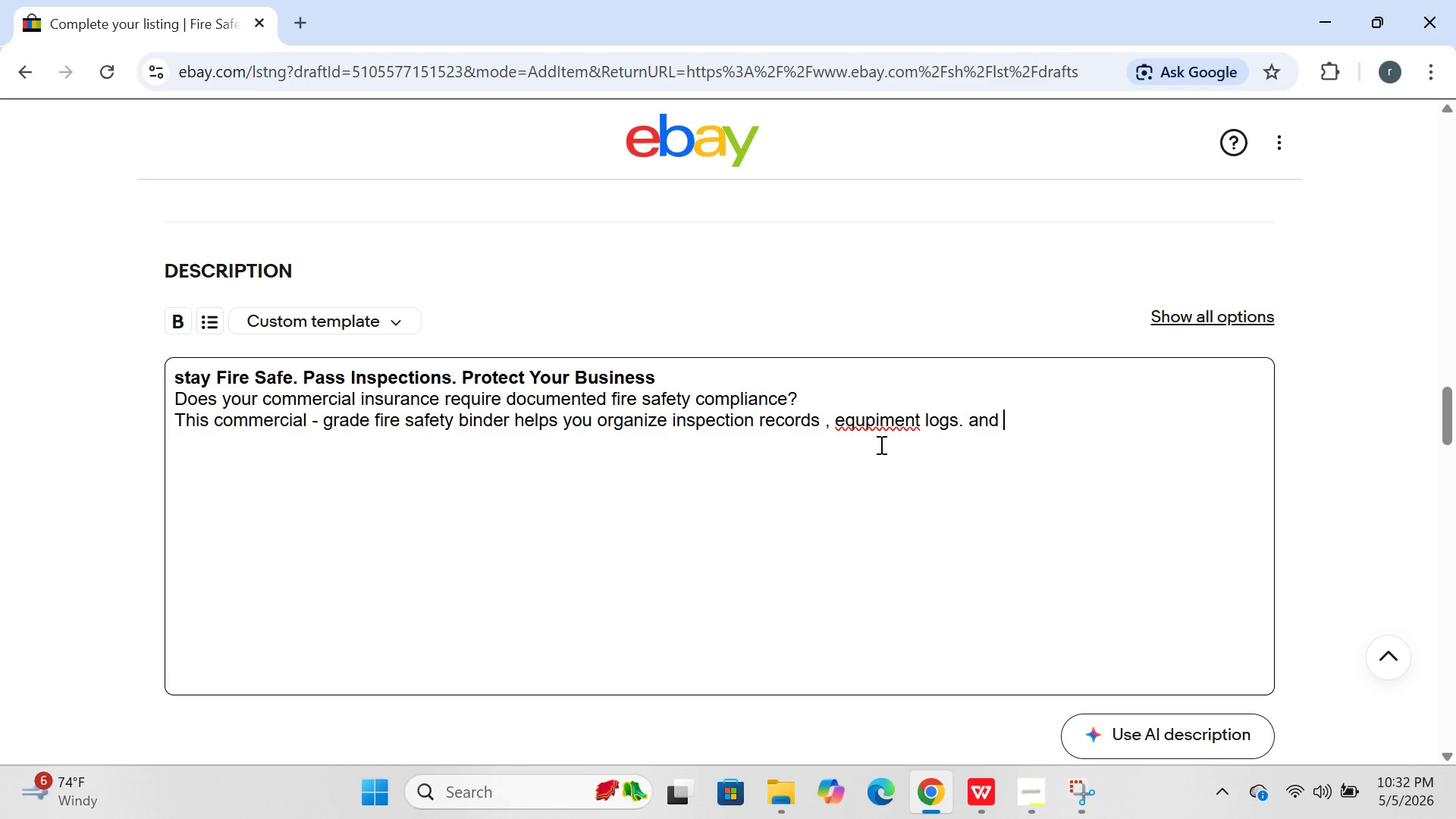 
wait(5.86)
 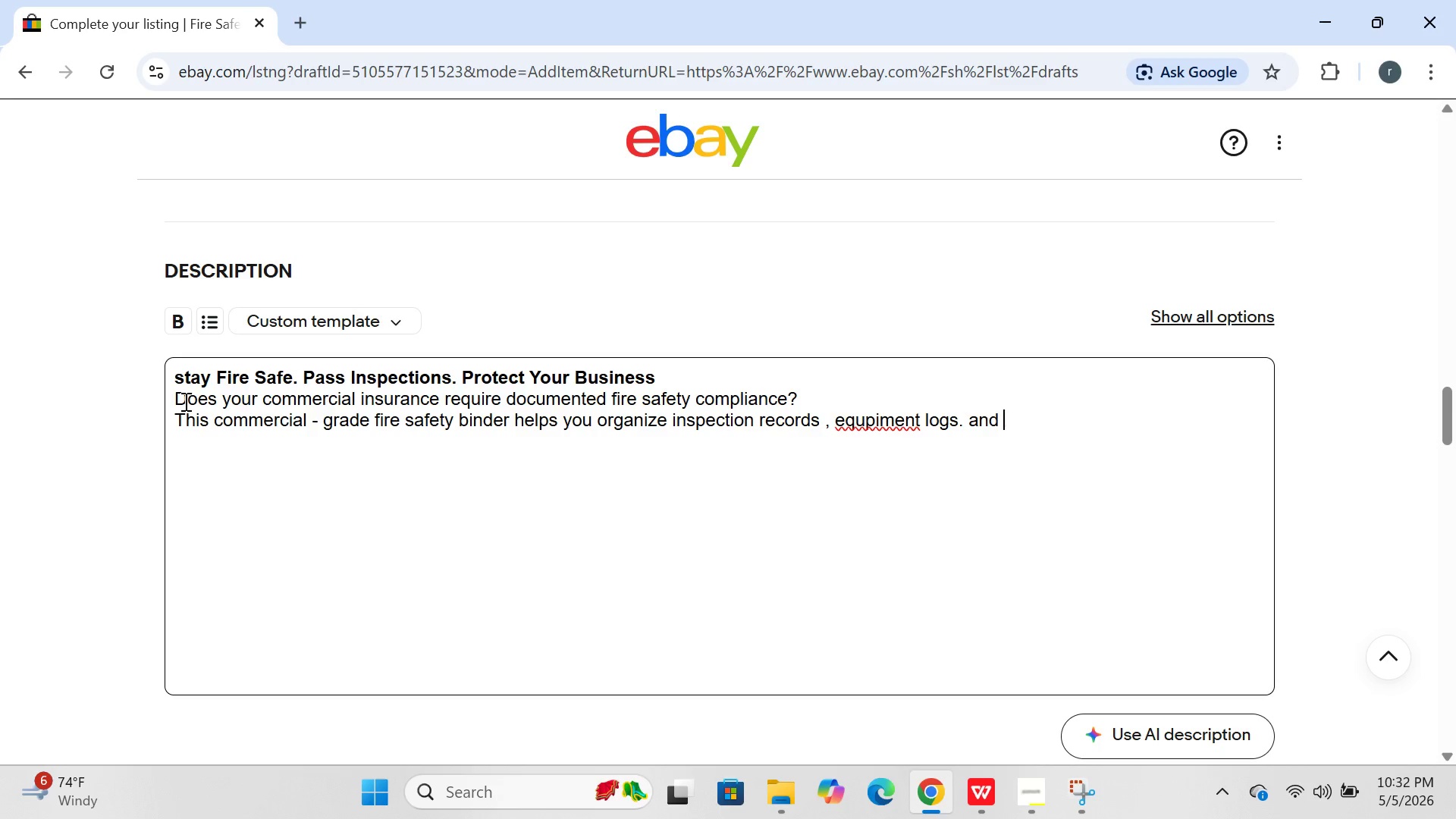 
left_click([874, 429])
 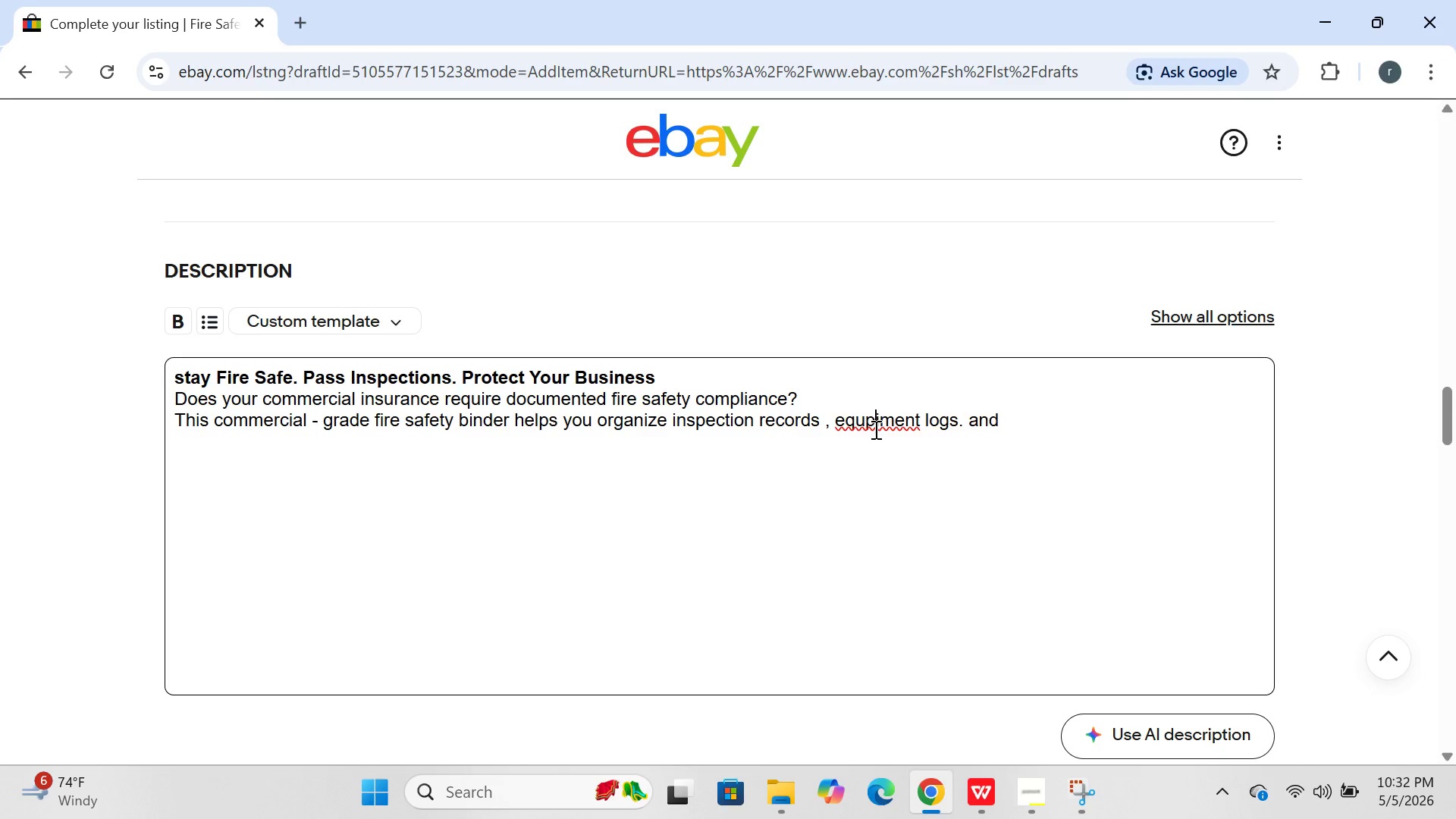 
key(Backspace)
 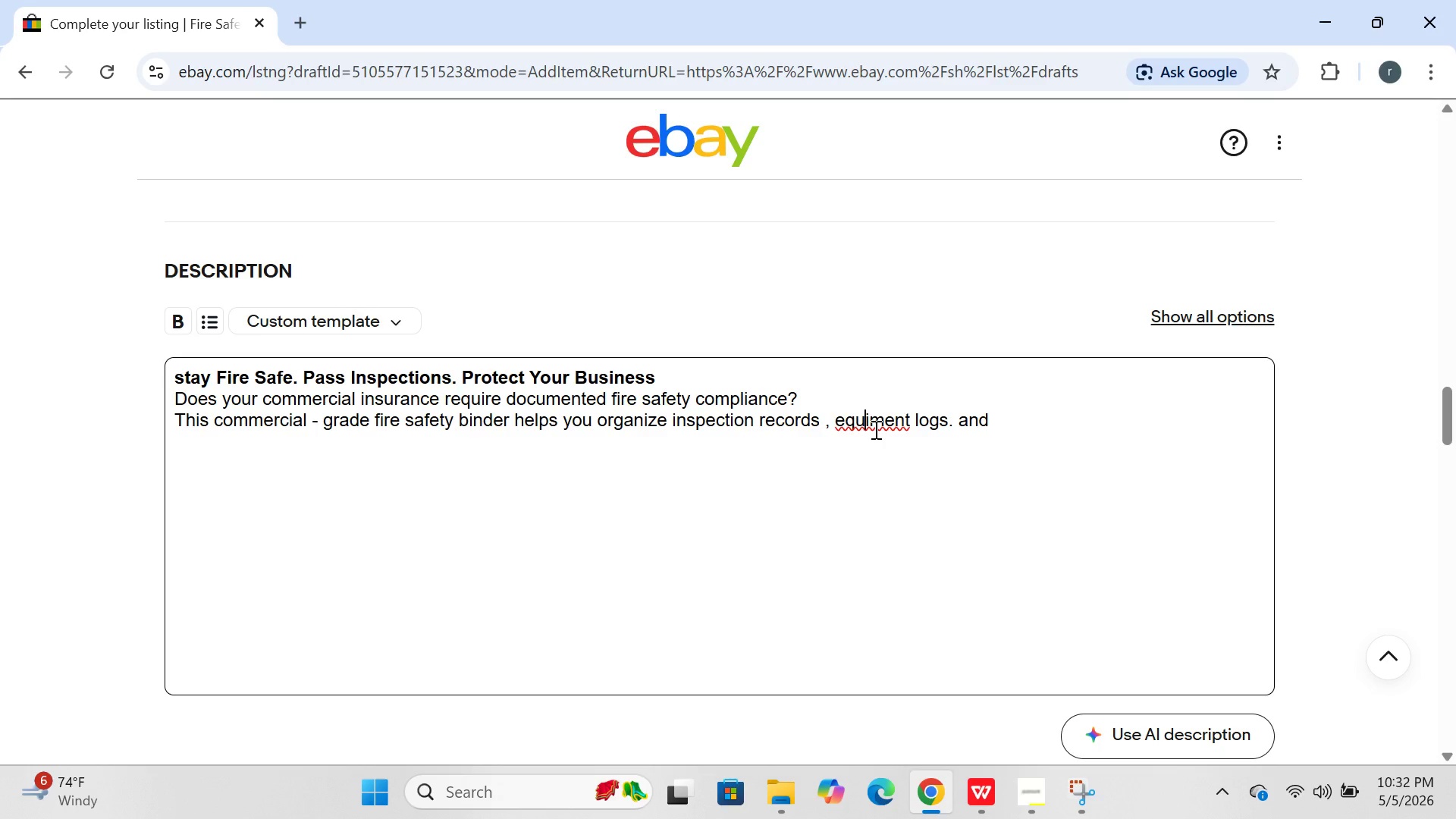 
key(ArrowRight)
 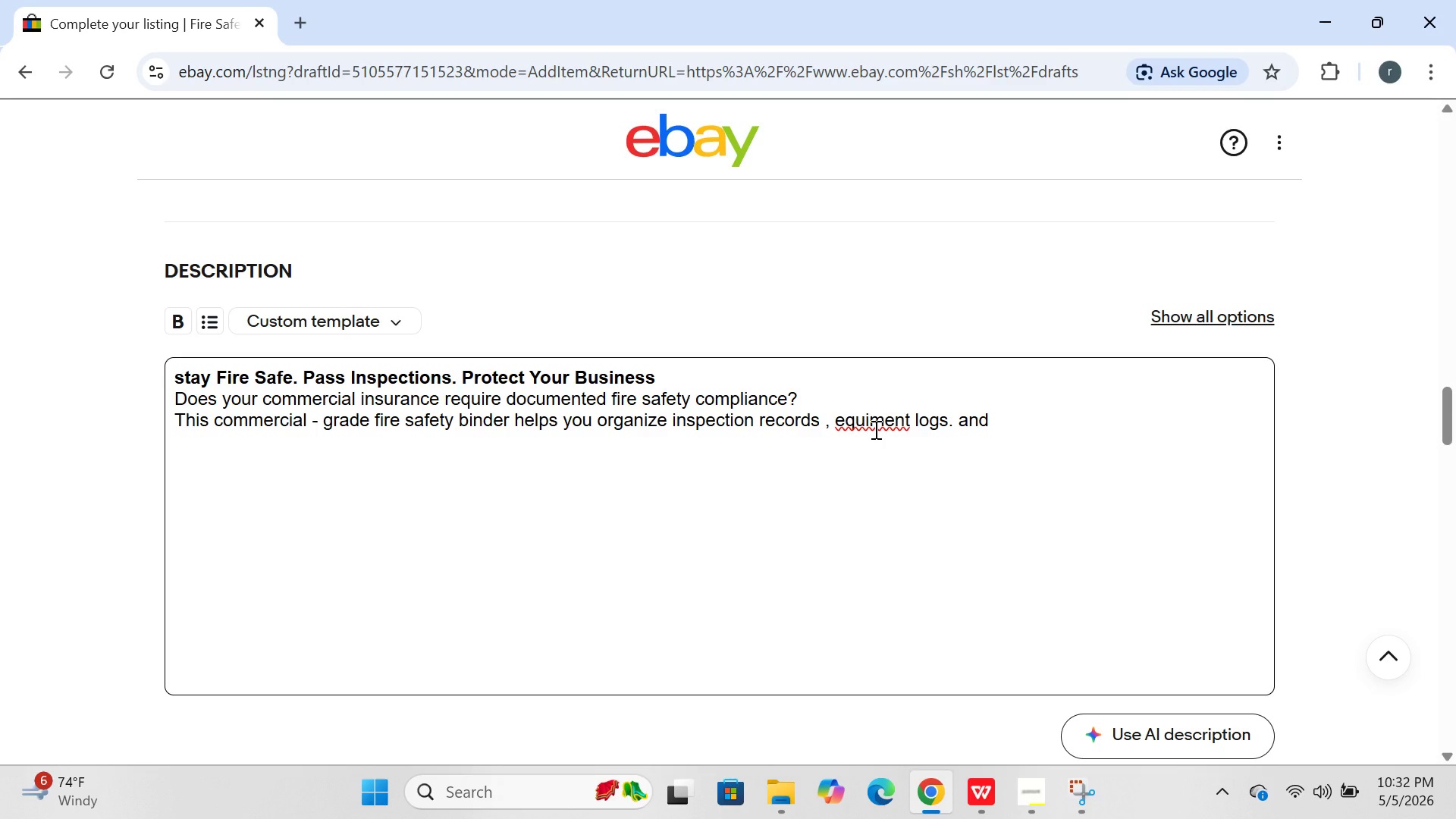 
key(P)
 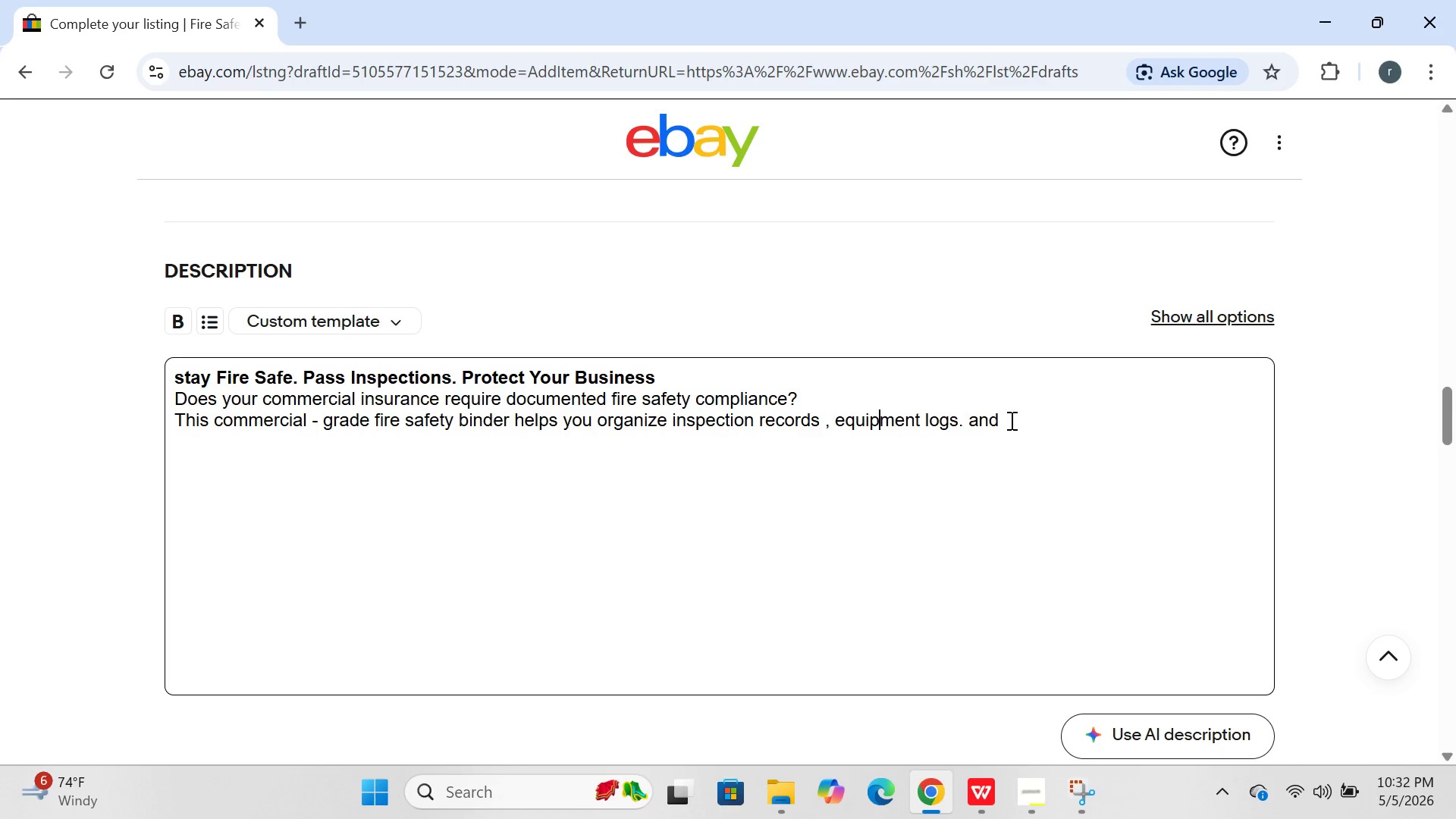 
key(ArrowRight)
 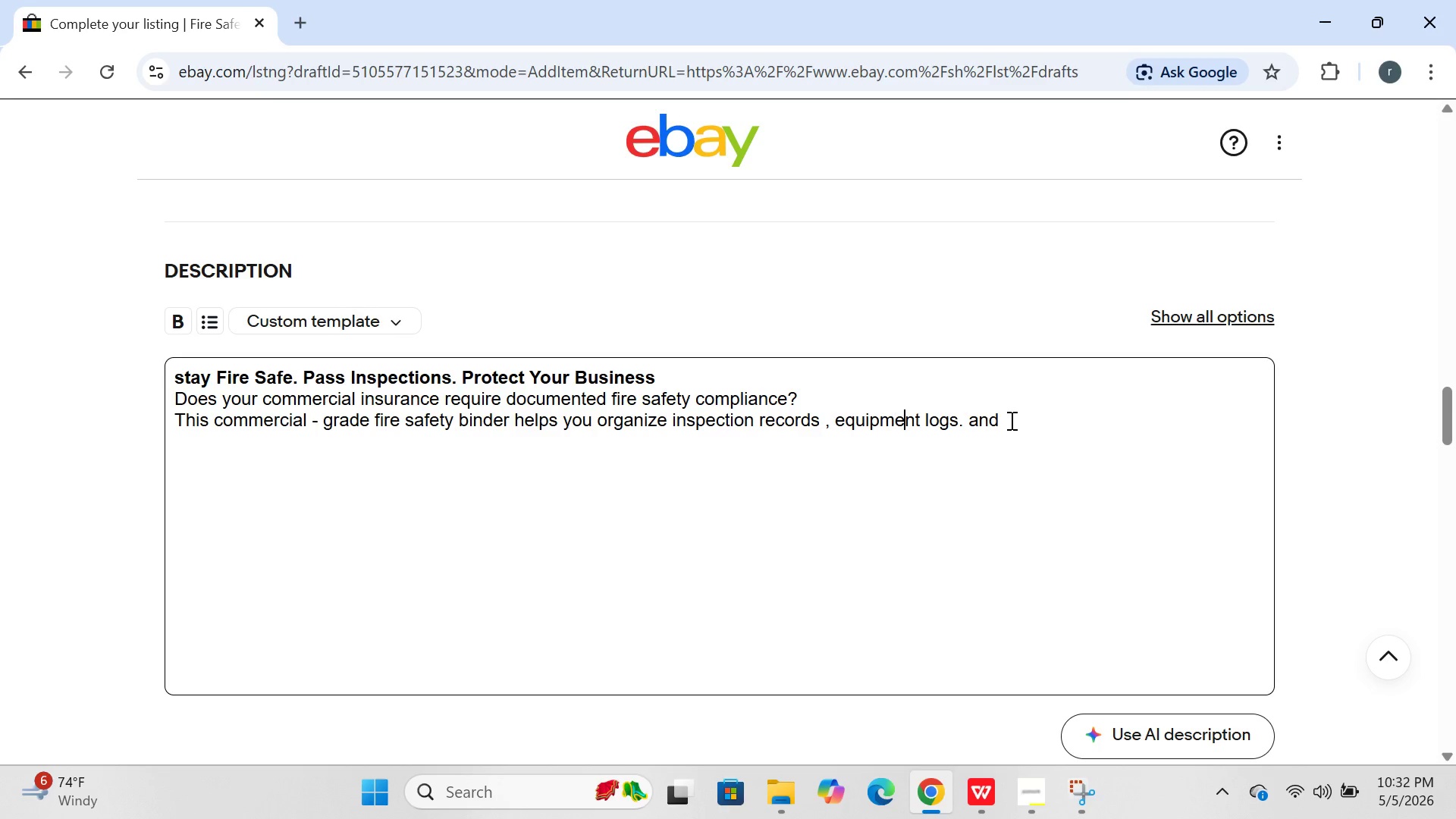 
key(ArrowRight)
 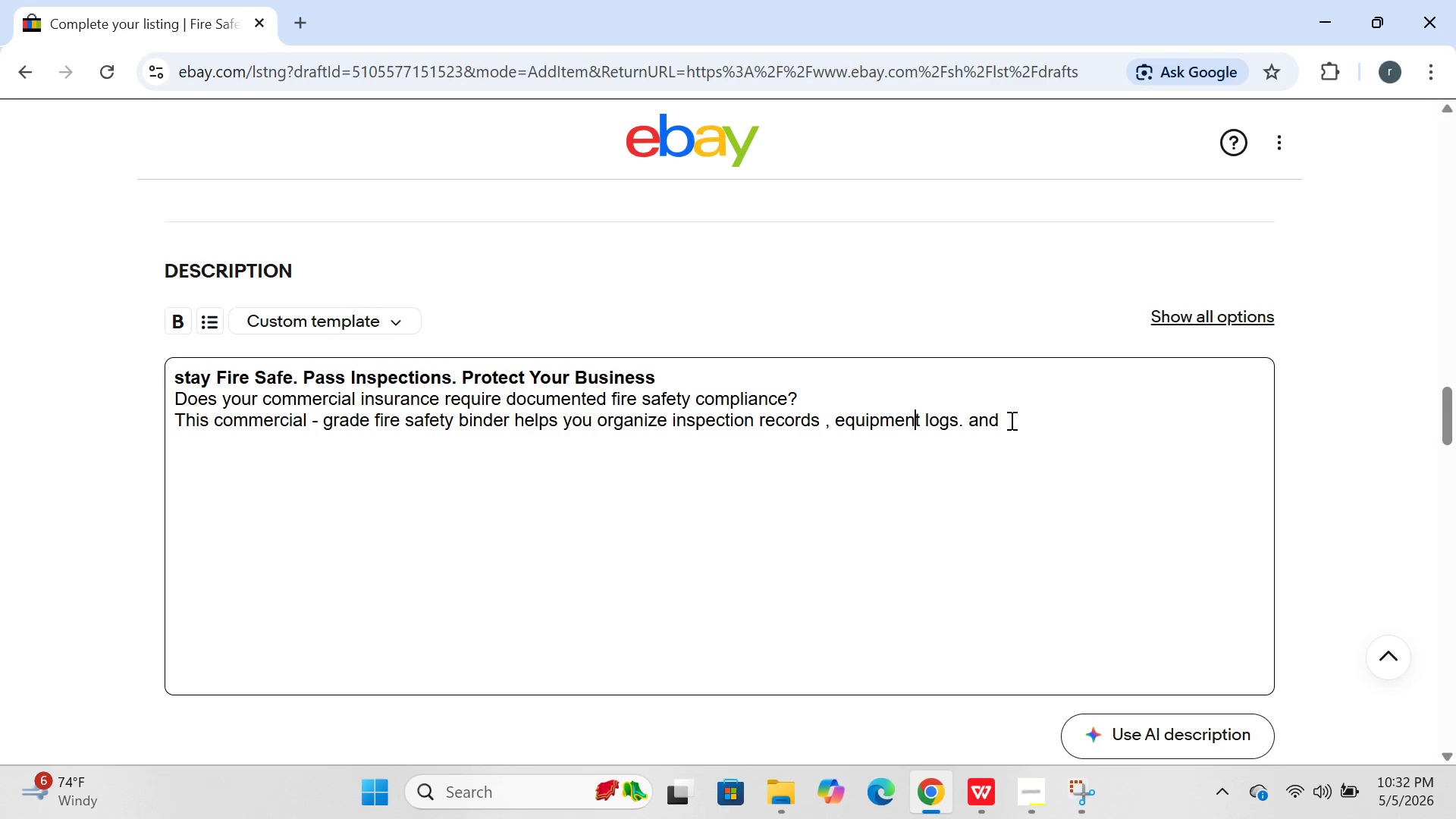 
key(ArrowRight)
 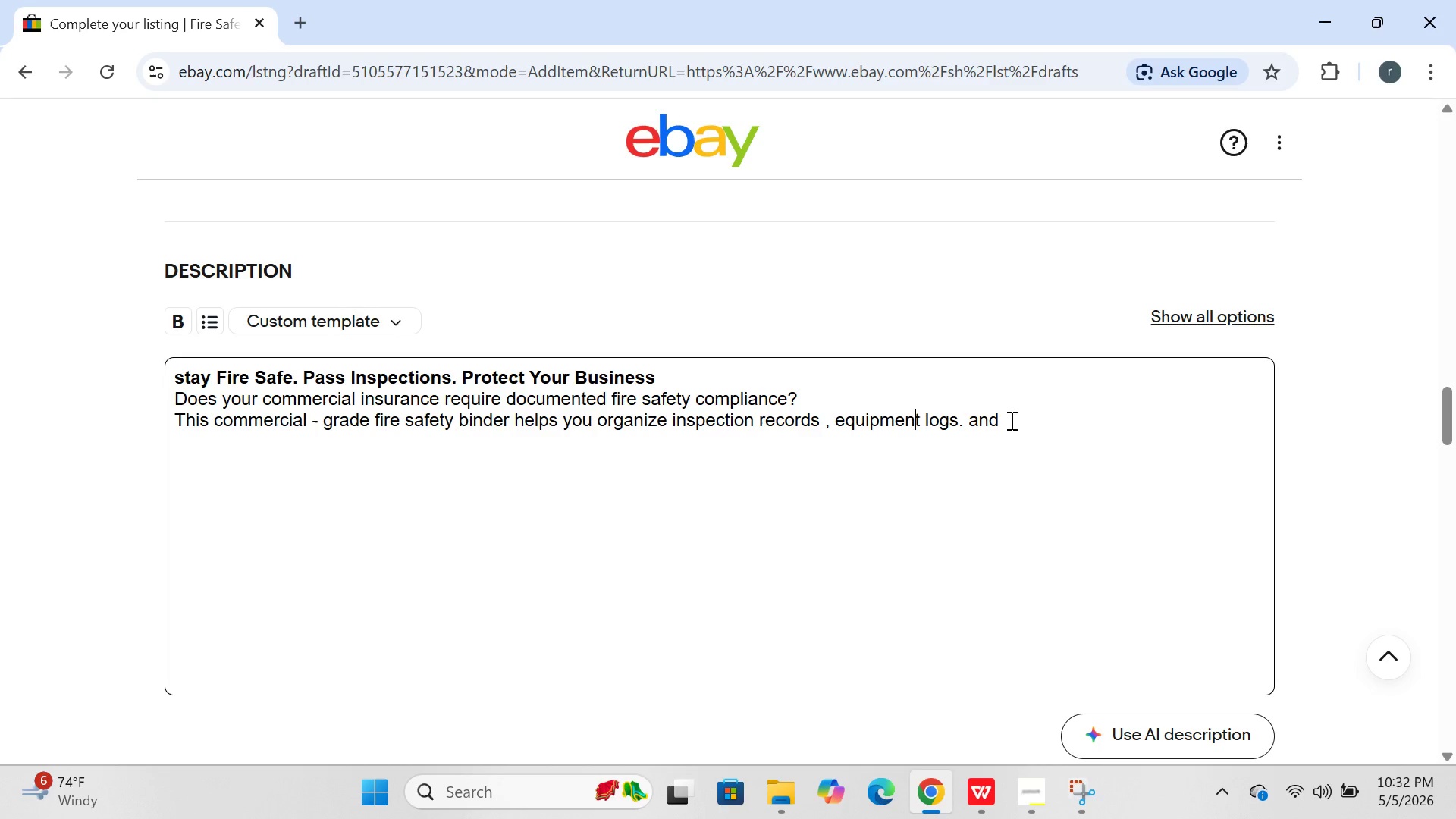 
key(ArrowRight)
 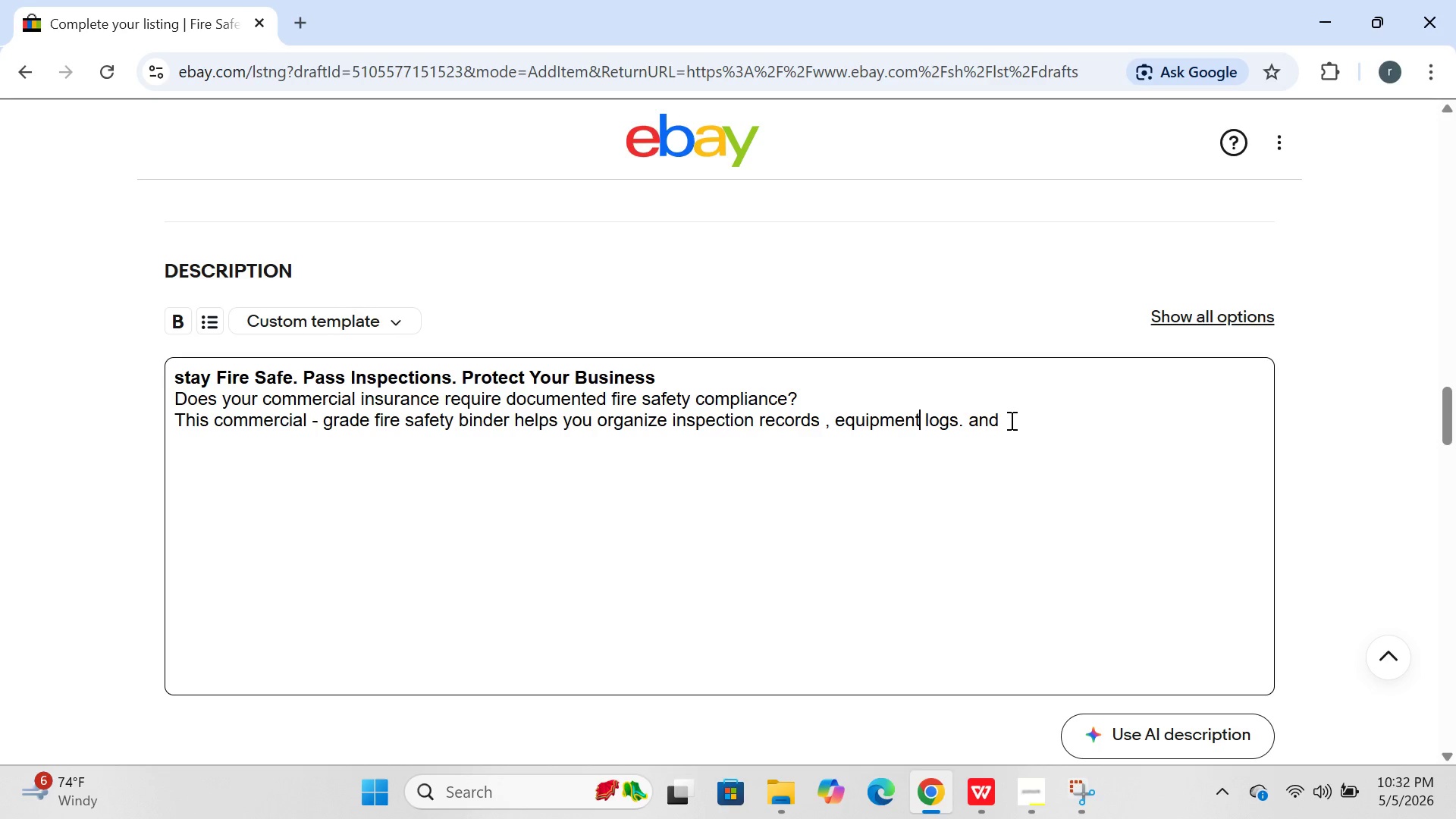 
key(ArrowRight)
 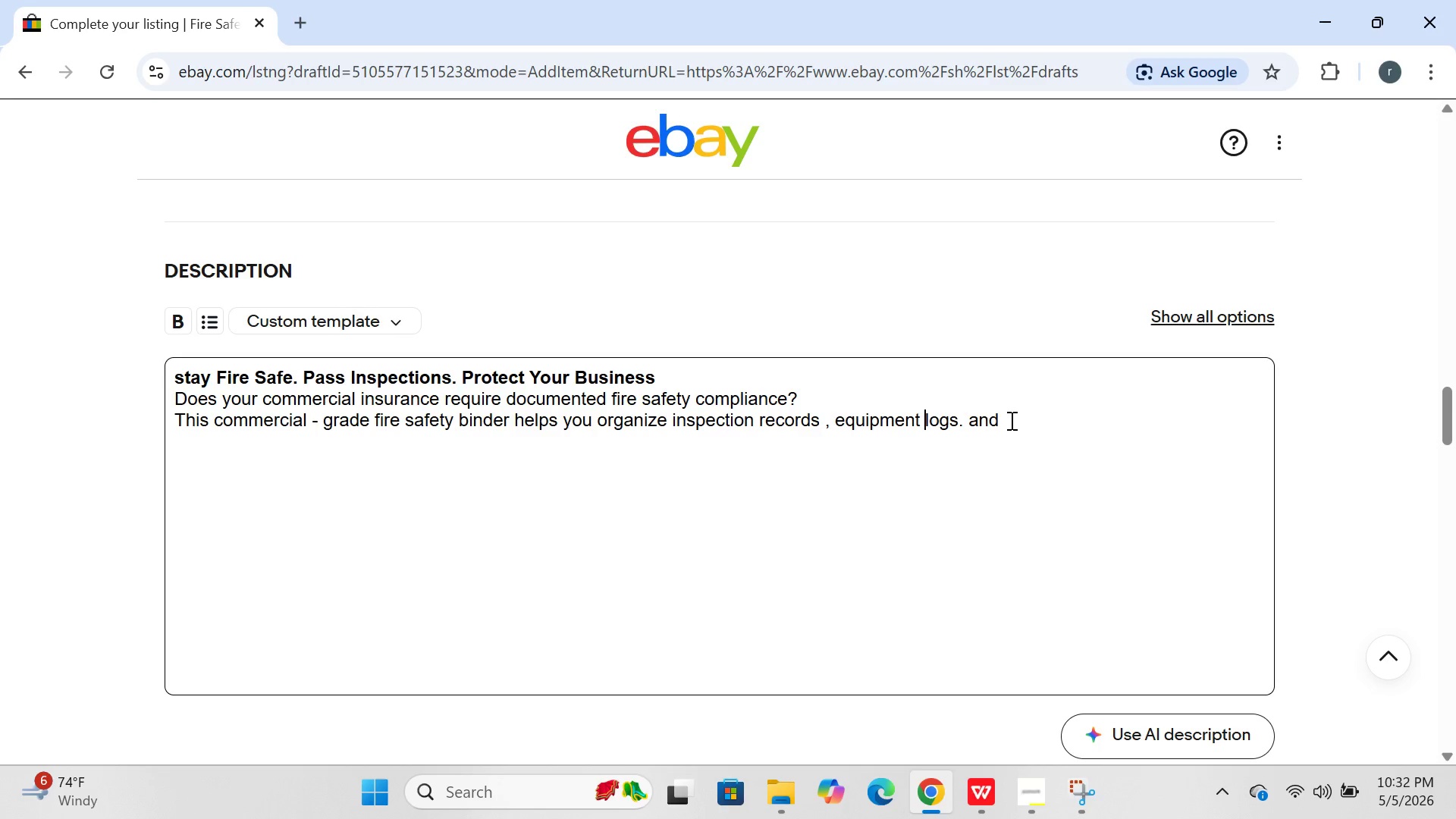 
key(ArrowRight)
 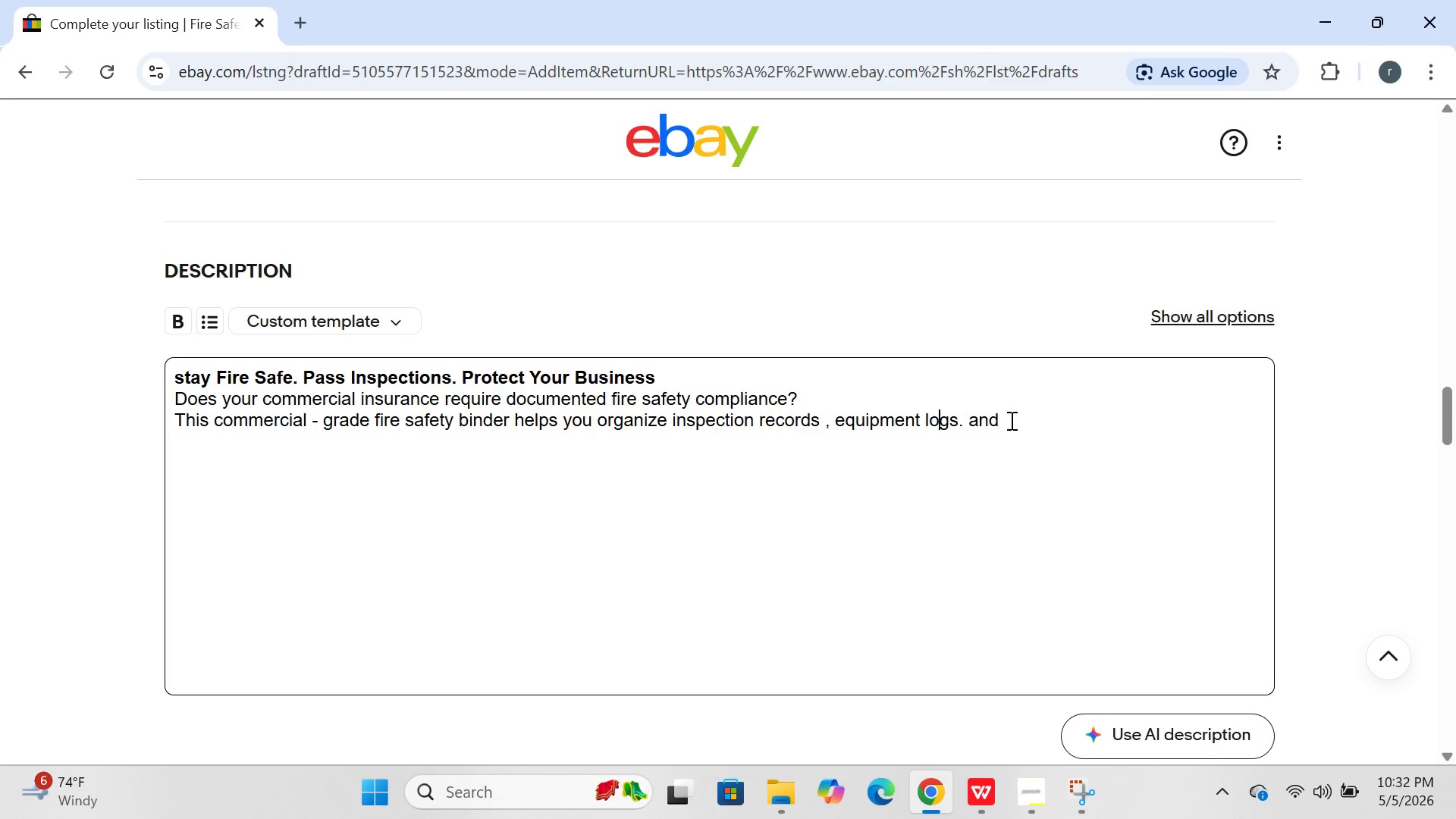 
key(ArrowRight)
 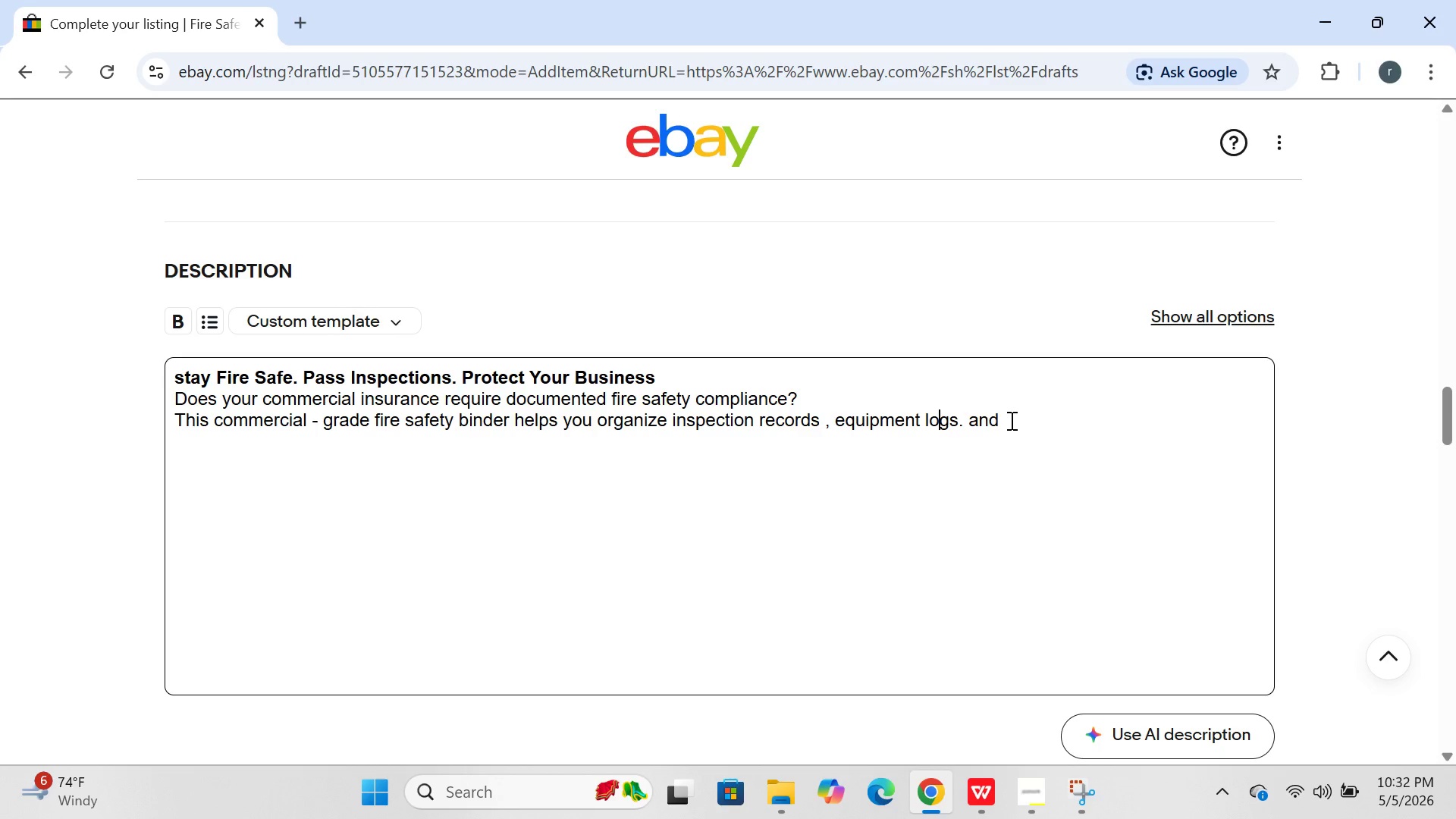 
key(ArrowRight)
 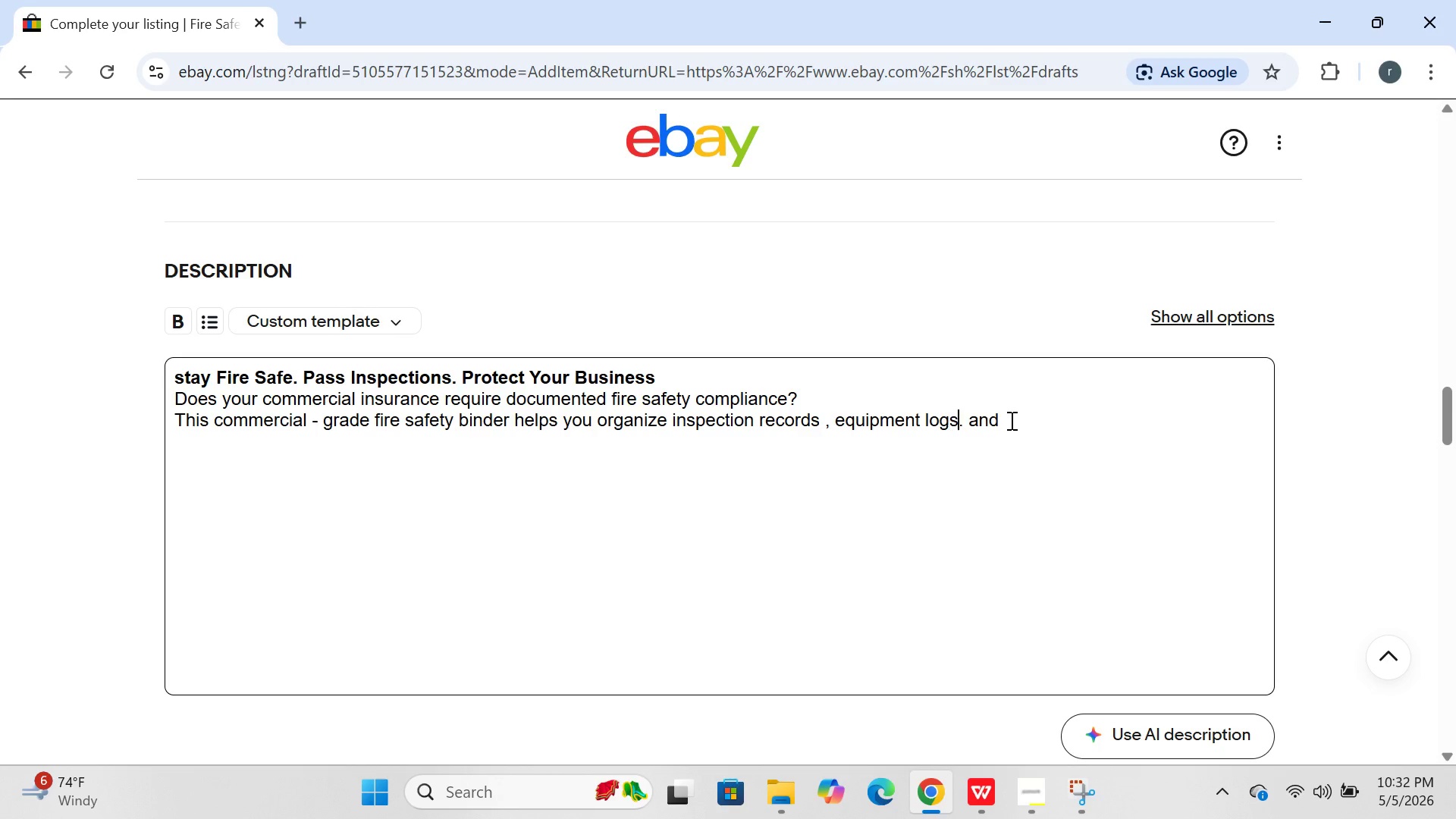 
key(ArrowRight)
 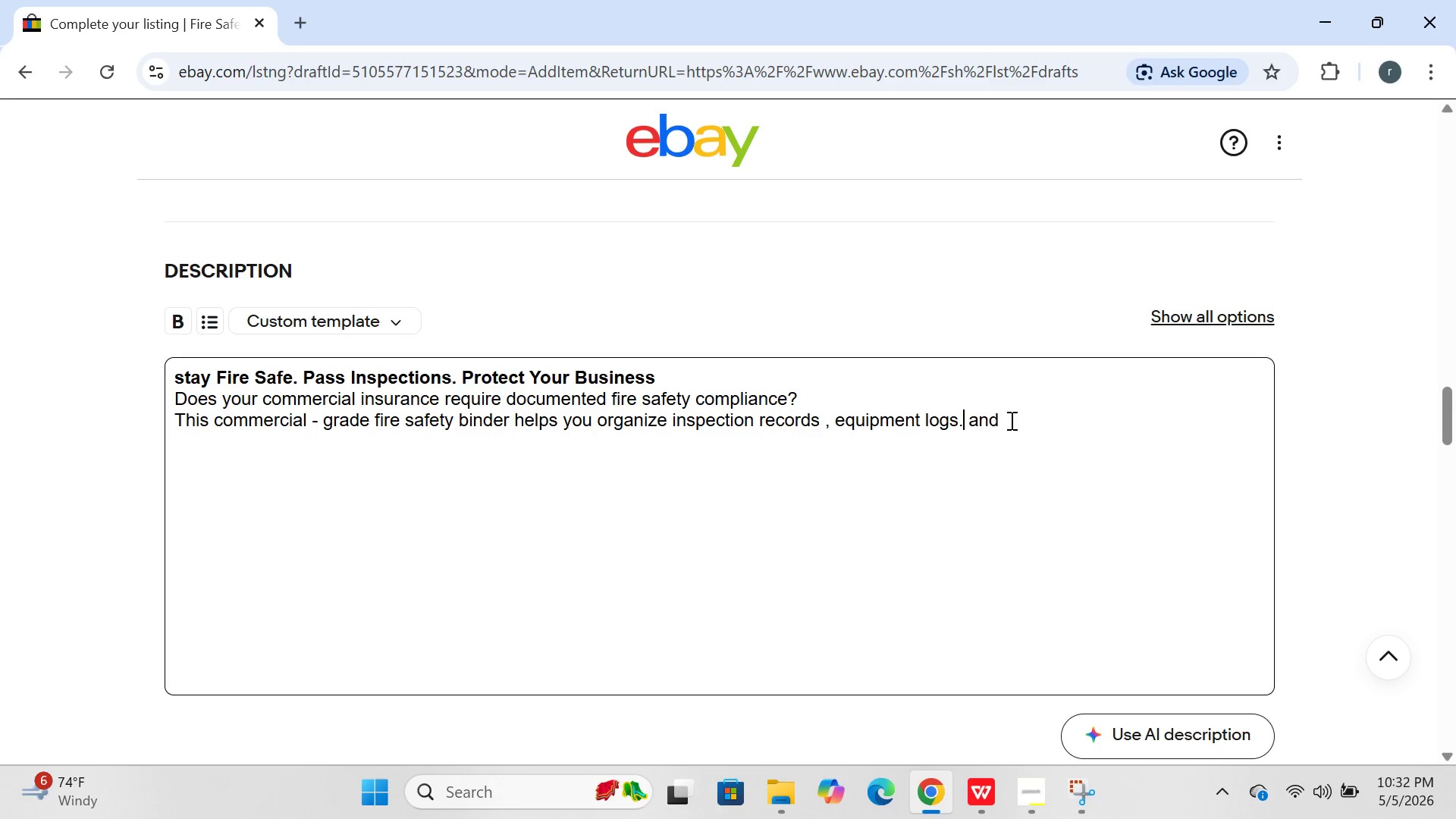 
key(ArrowRight)
 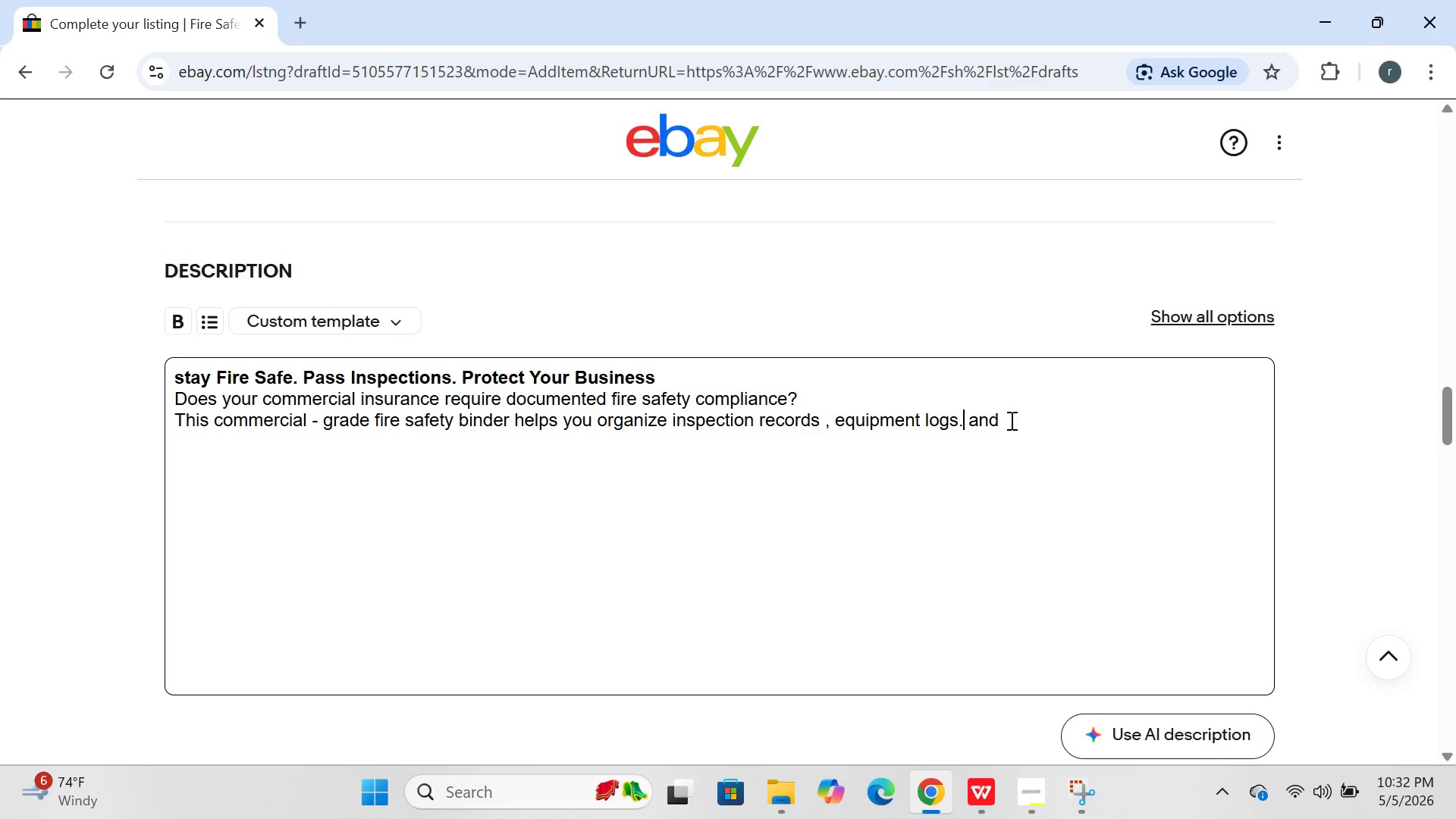 
key(ArrowRight)
 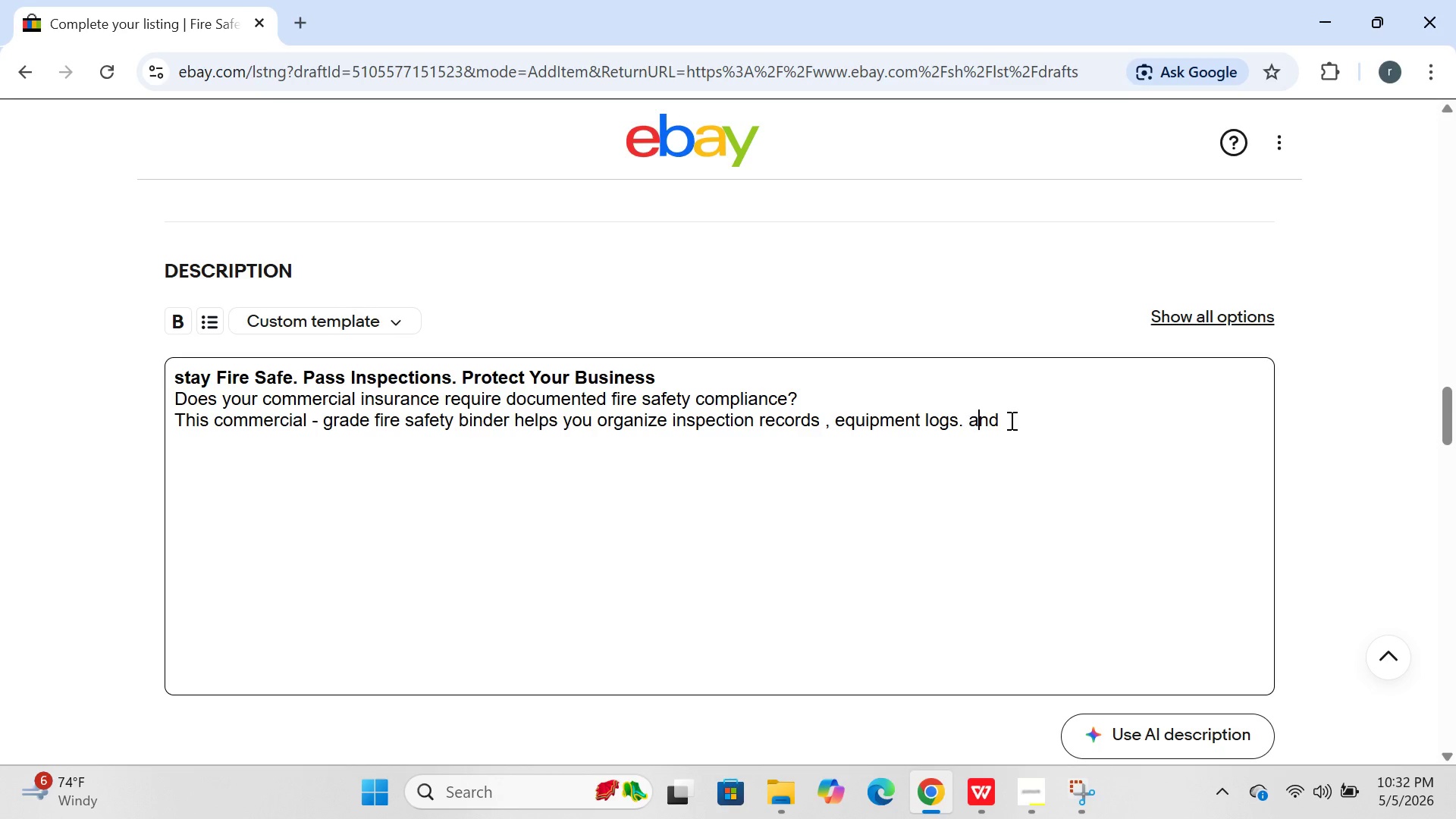 
key(ArrowRight)
 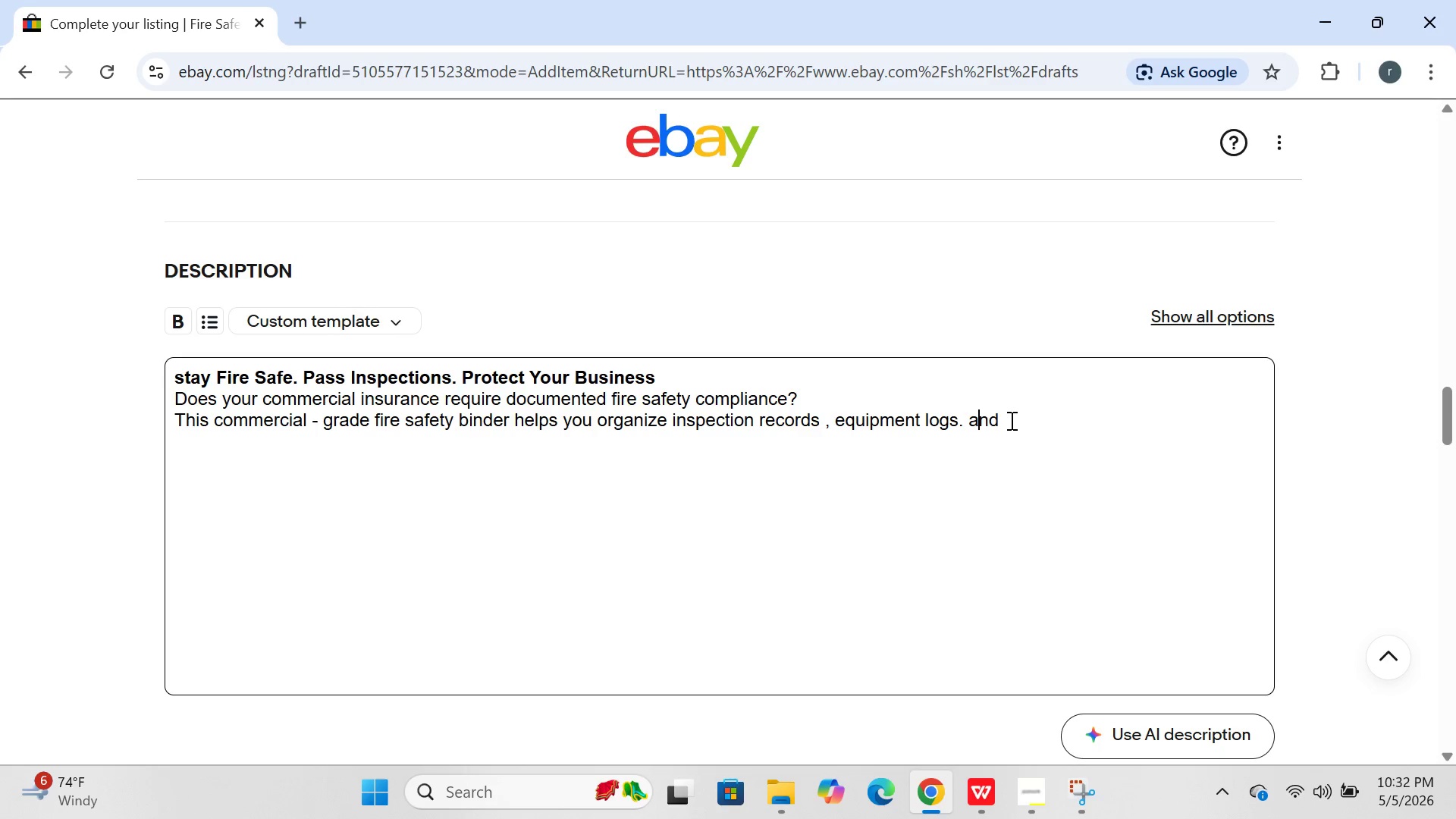 
key(ArrowRight)
 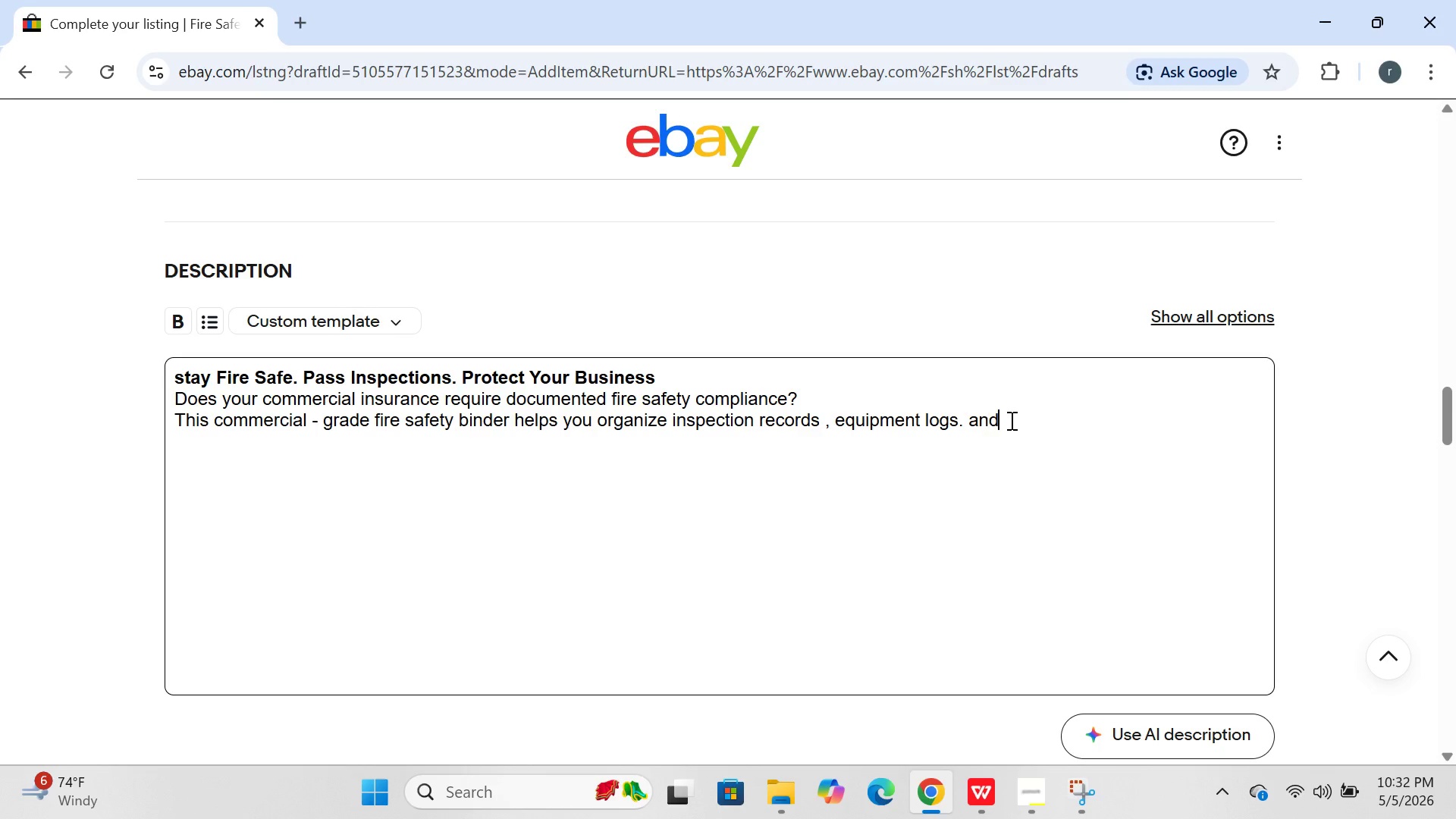 
key(ArrowRight)
 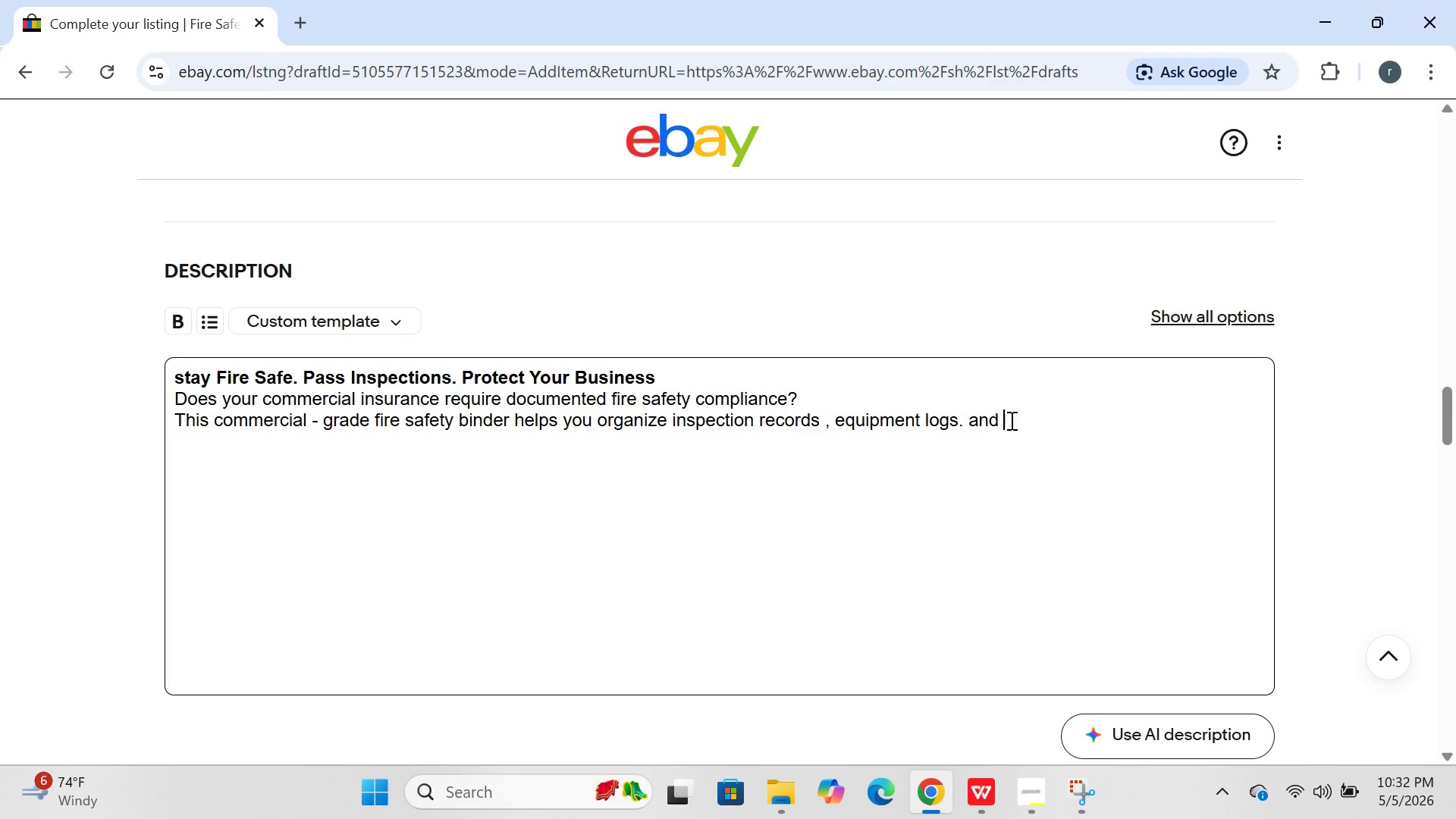 
key(ArrowRight)
 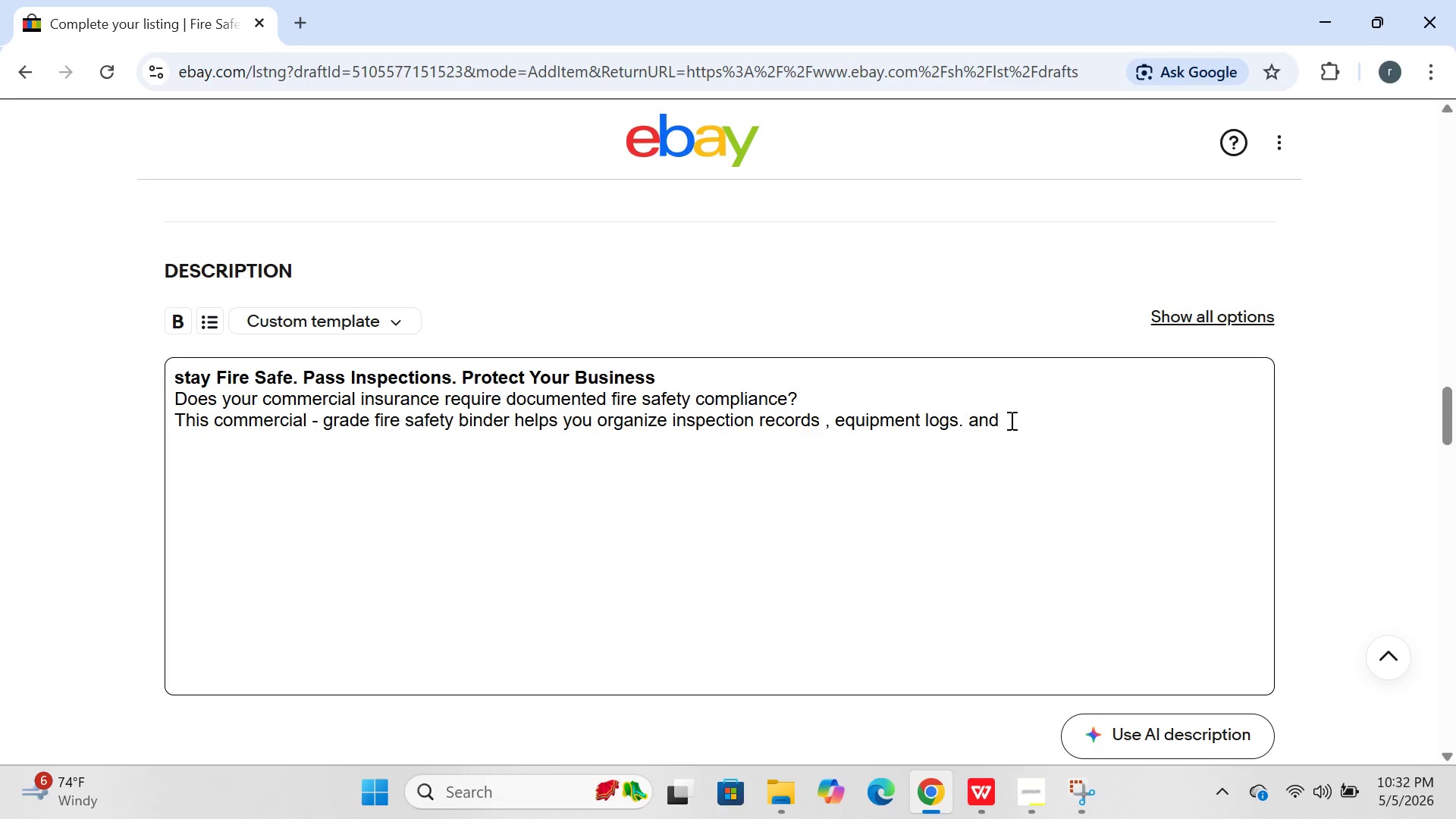 
key(ArrowLeft)
 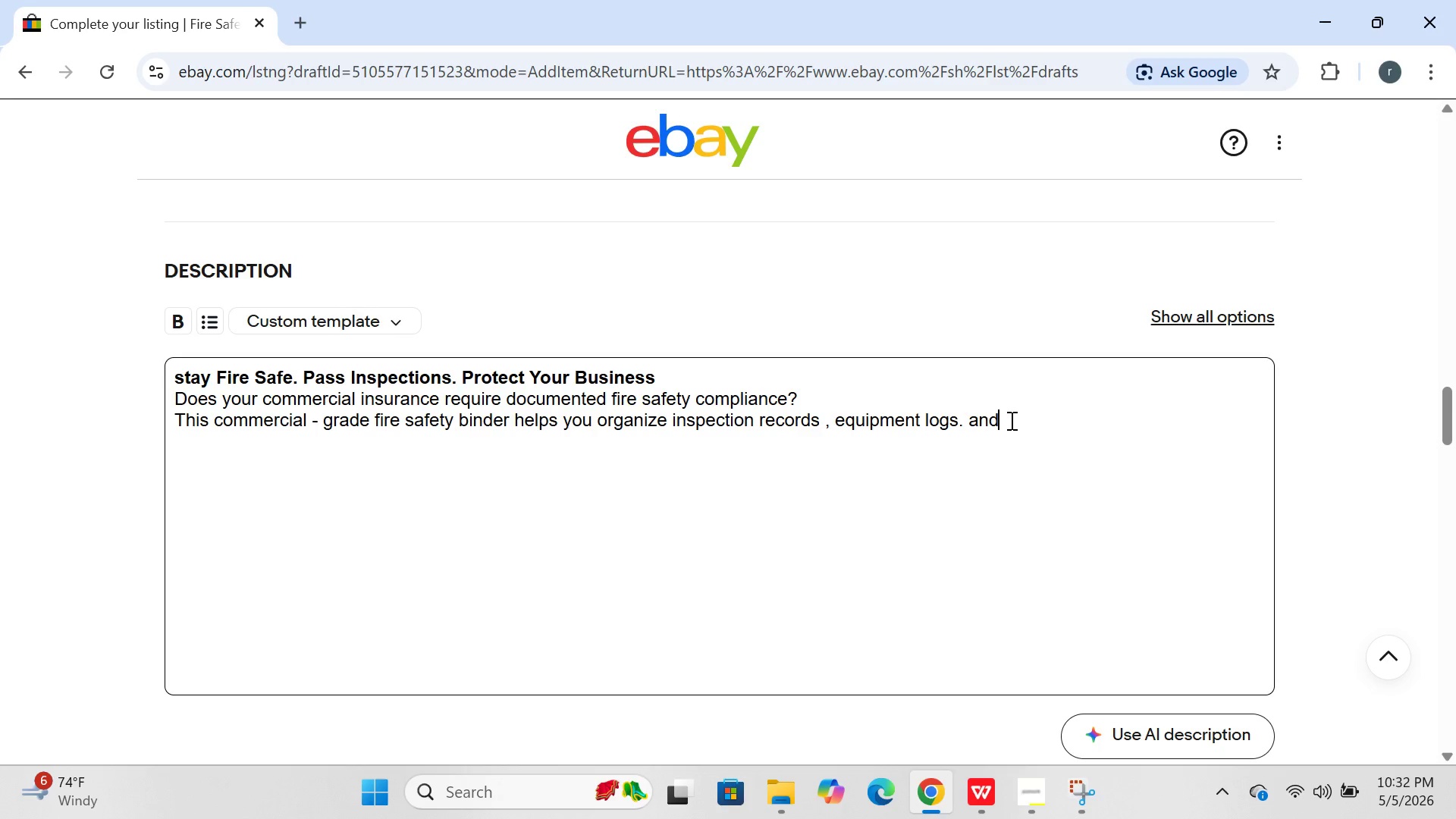 
key(ArrowLeft)
 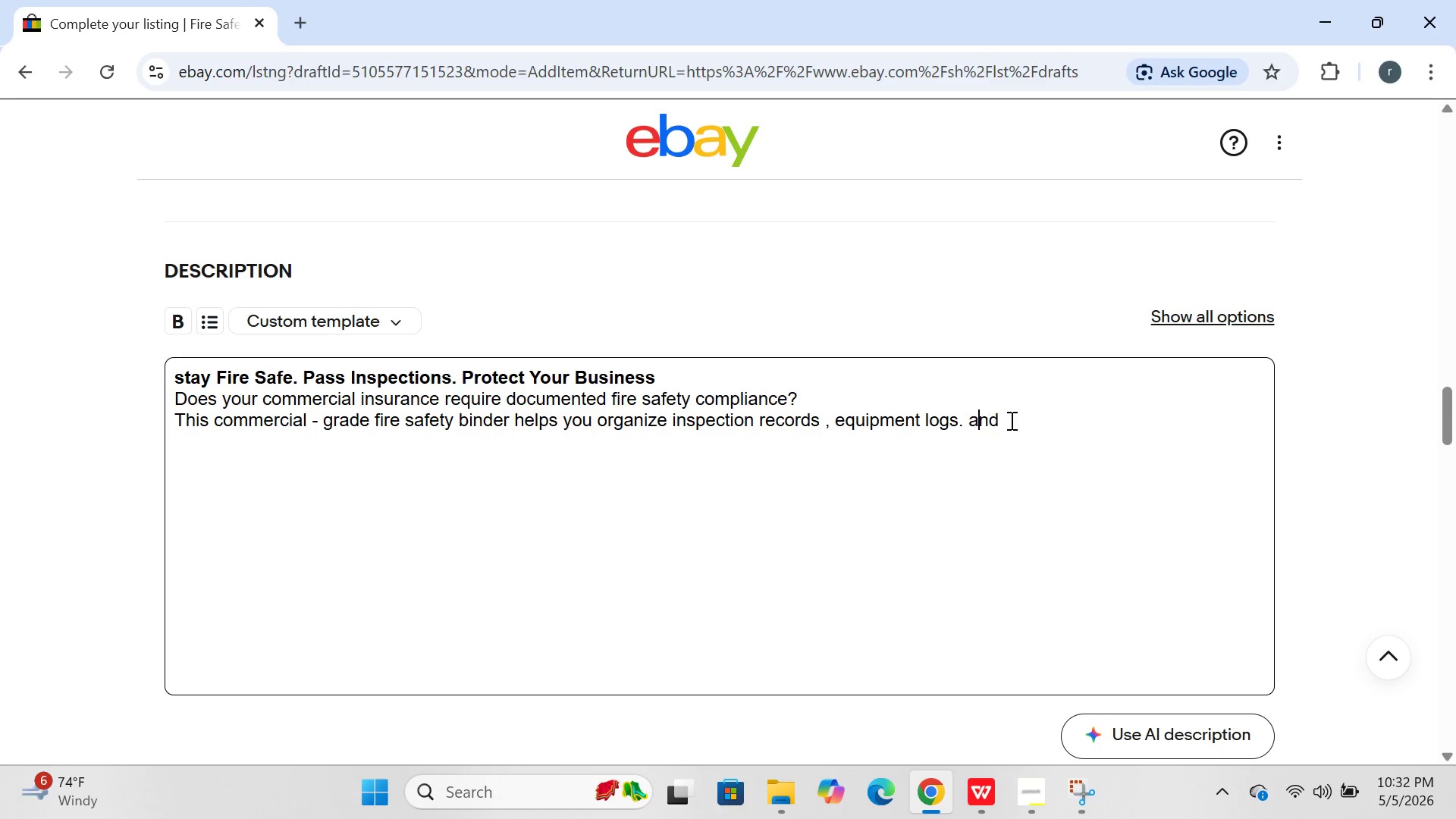 
key(ArrowLeft)
 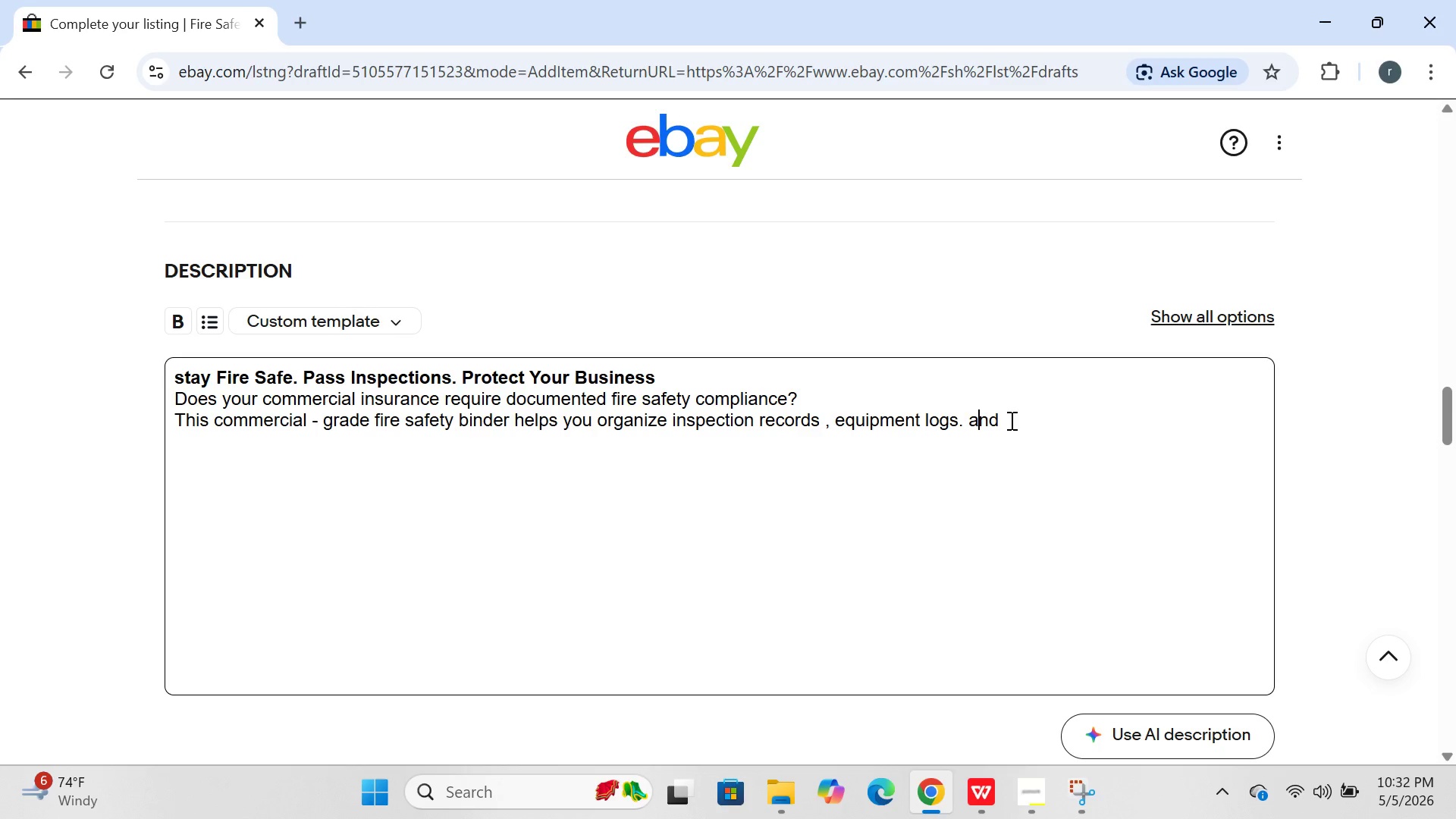 
key(ArrowLeft)
 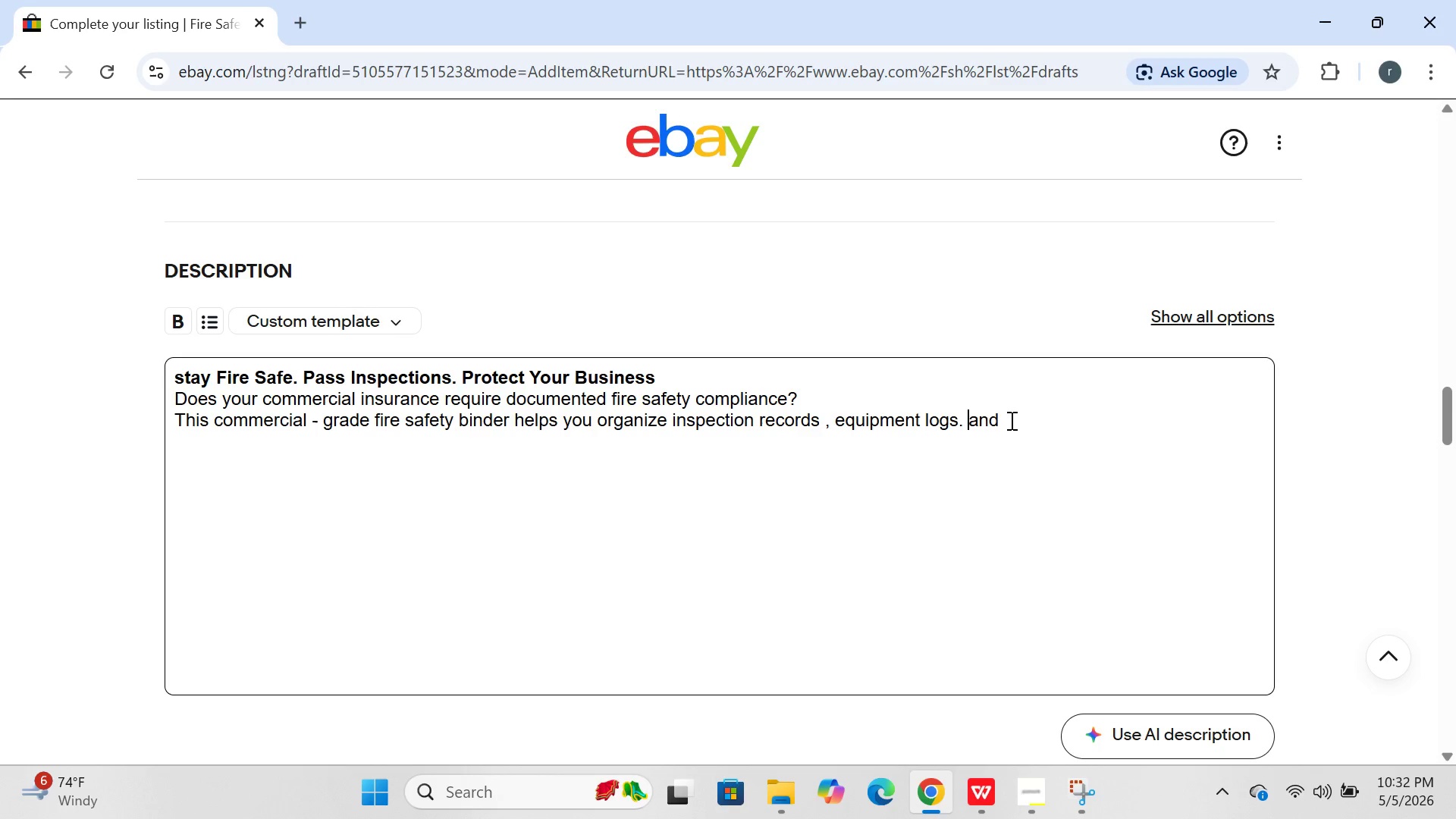 
key(ArrowLeft)
 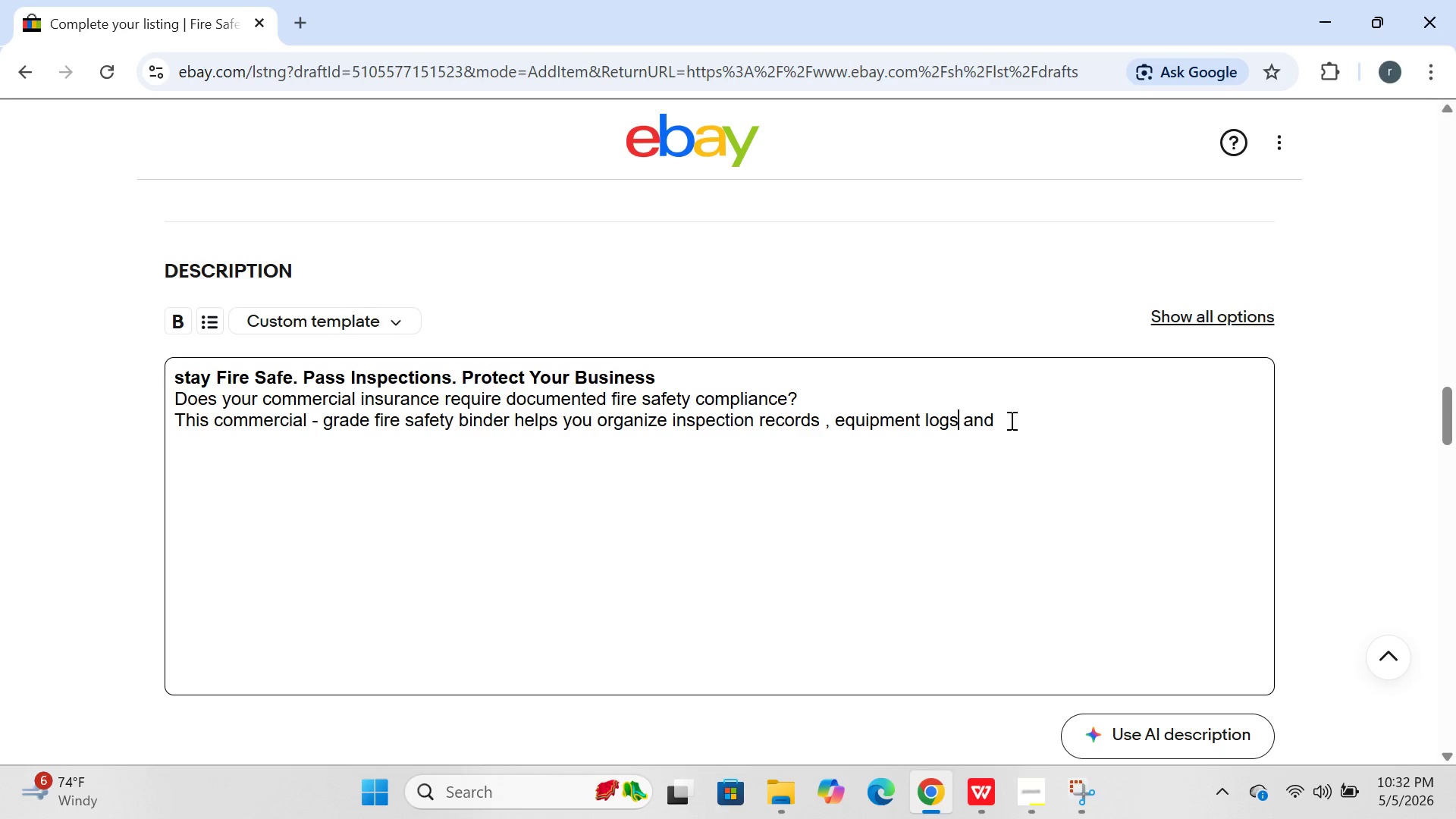 
key(Backspace)
 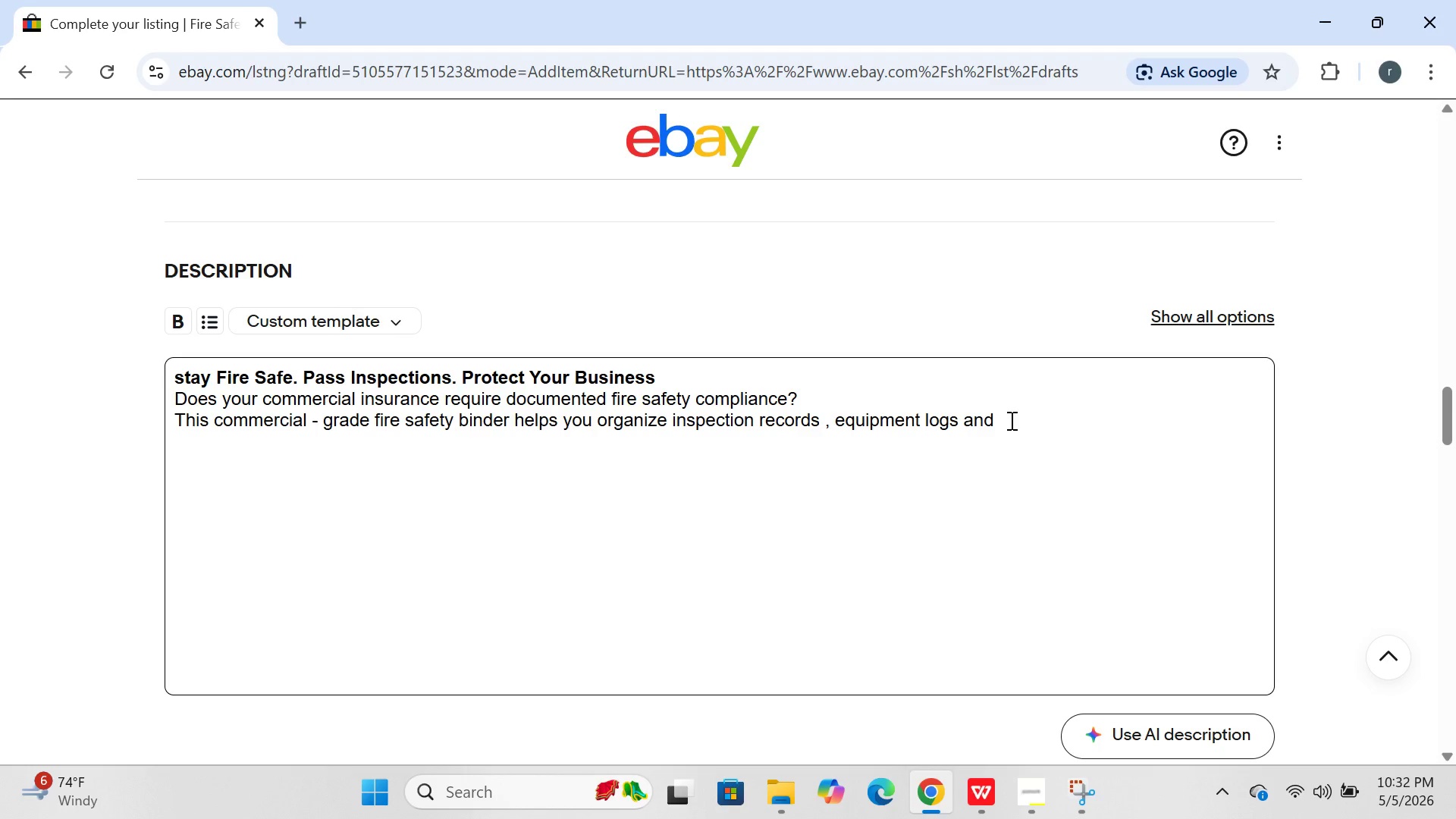 
key(Comma)
 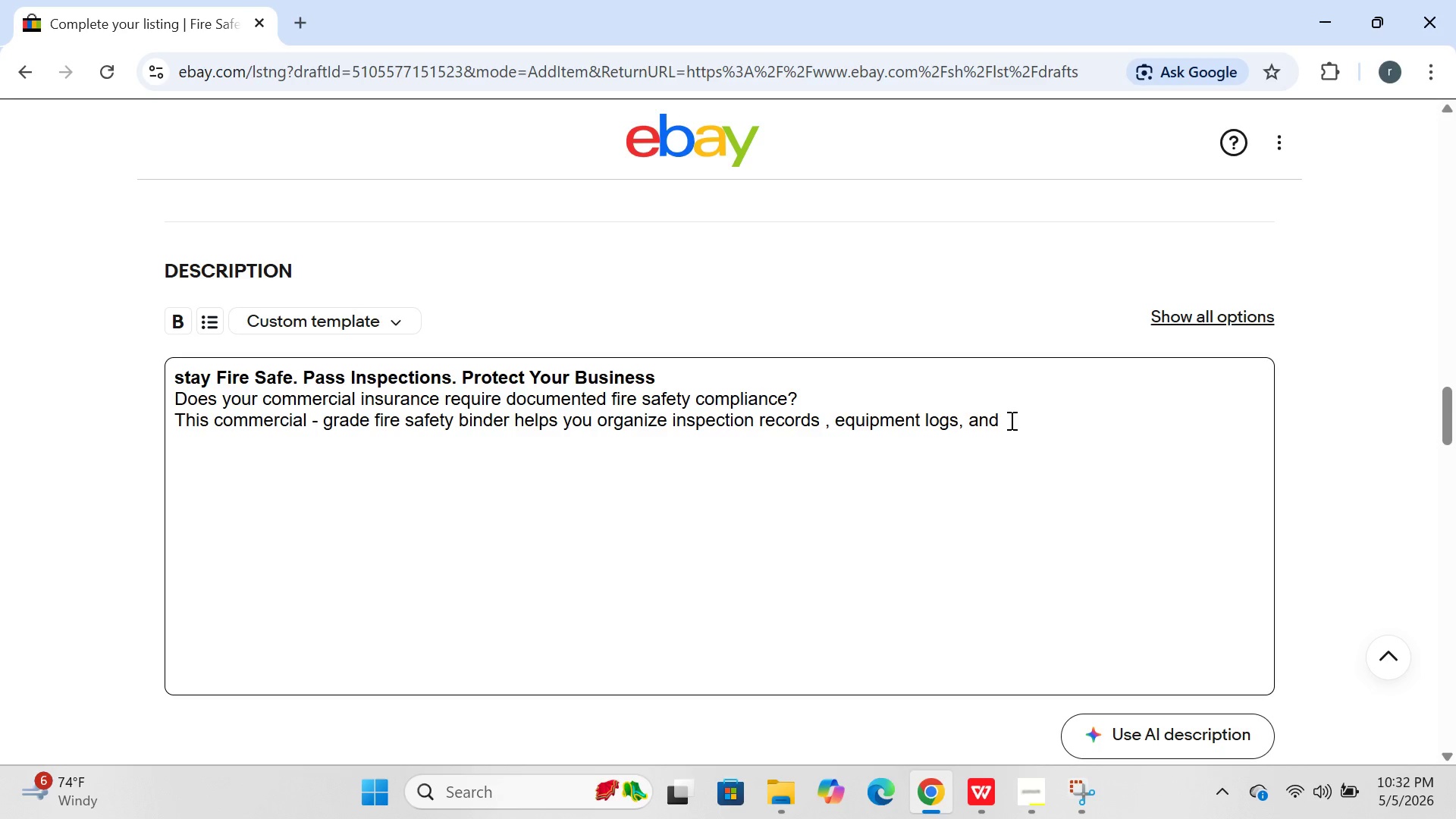 
key(ArrowRight)
 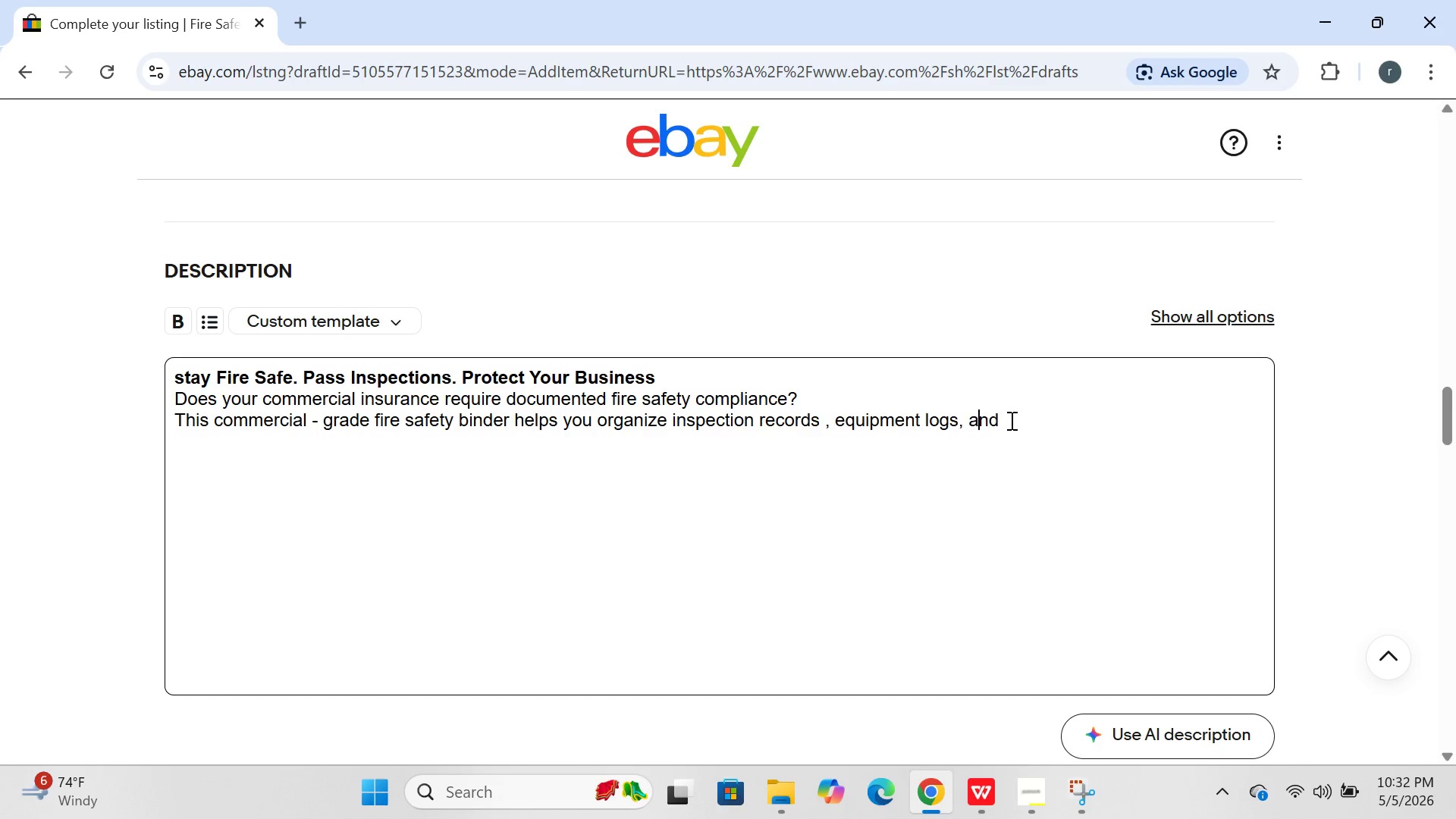 
key(ArrowRight)
 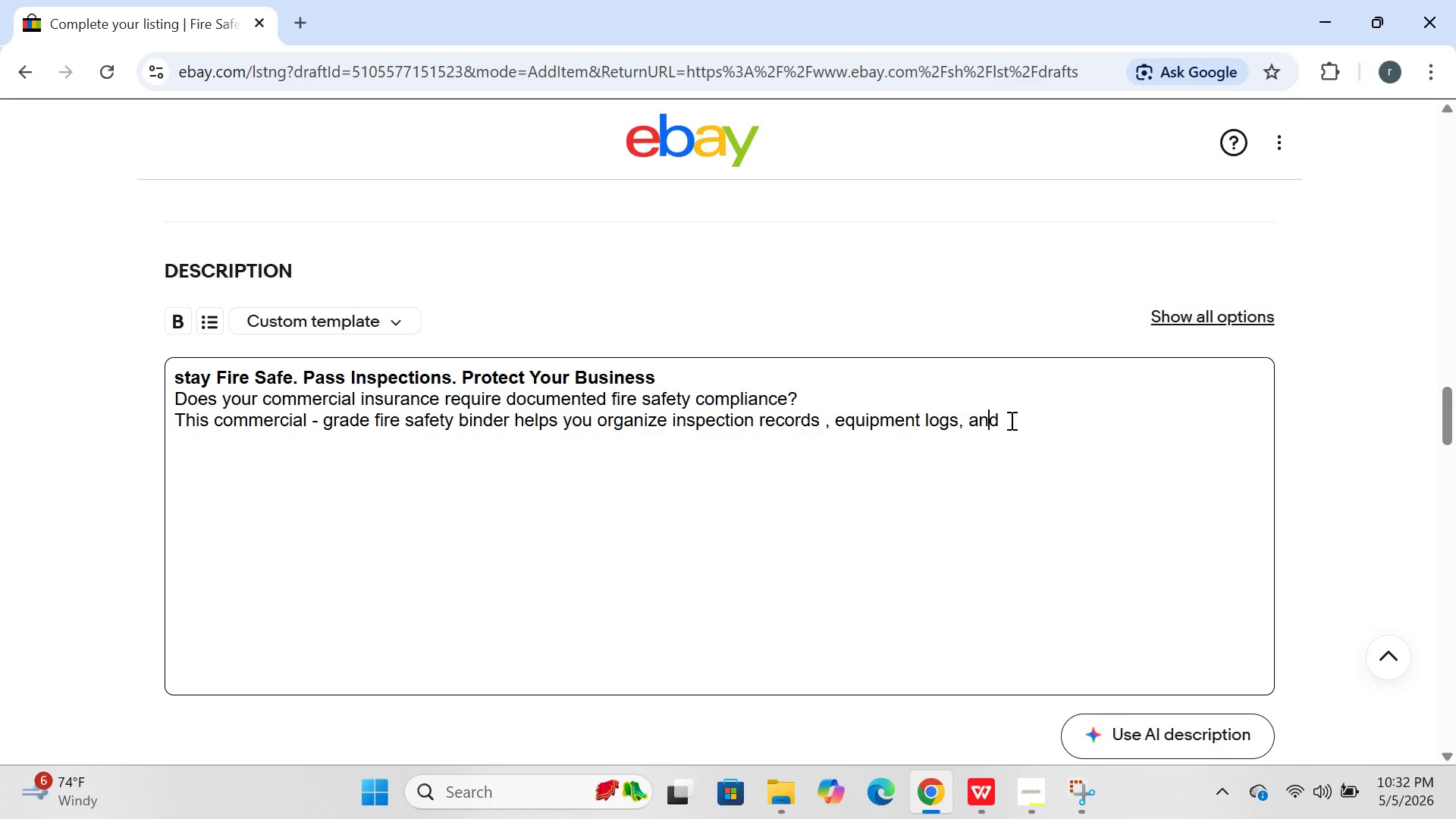 
key(ArrowRight)
 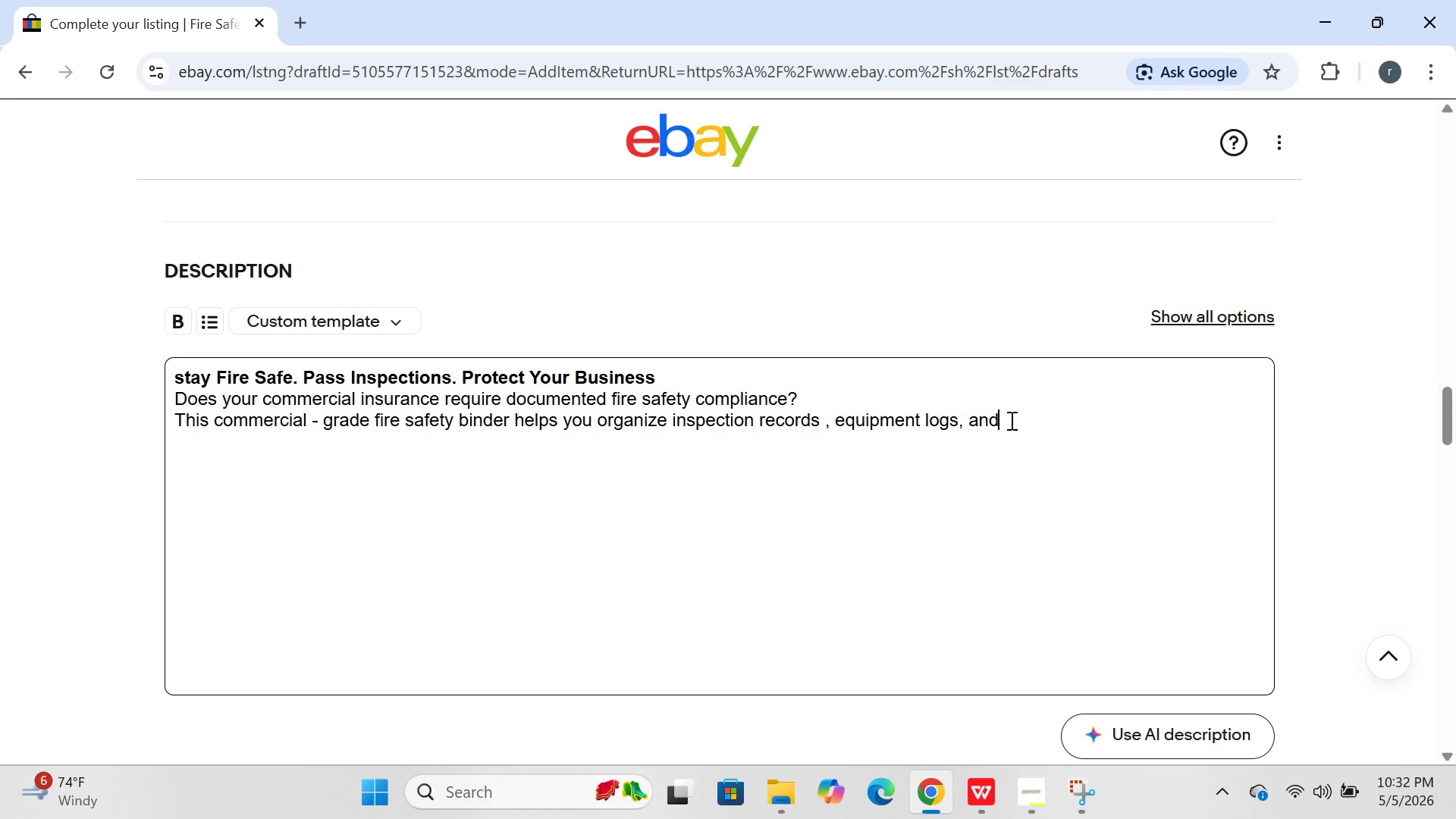 
key(ArrowRight)
 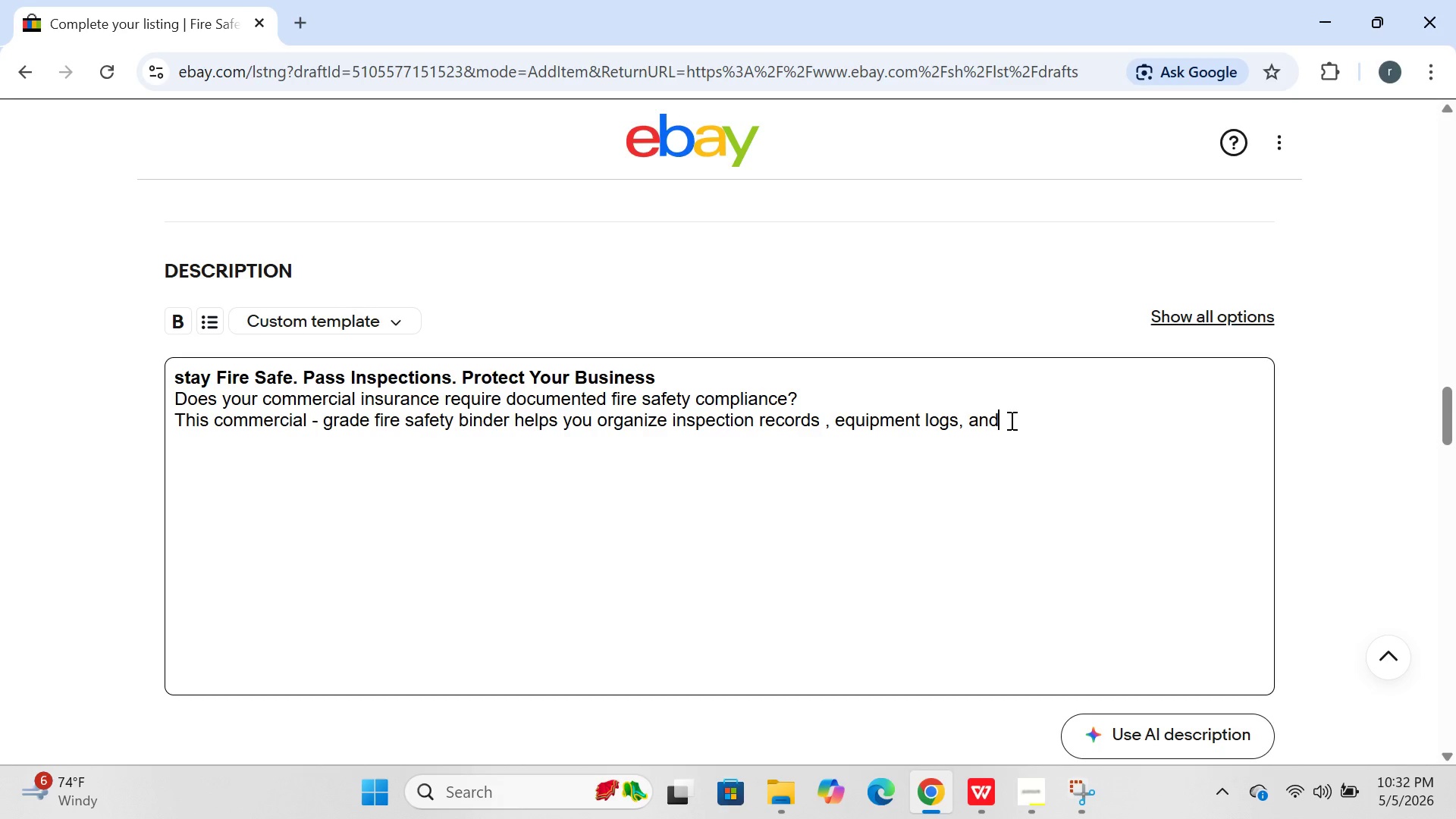 
type( traning certificates)
 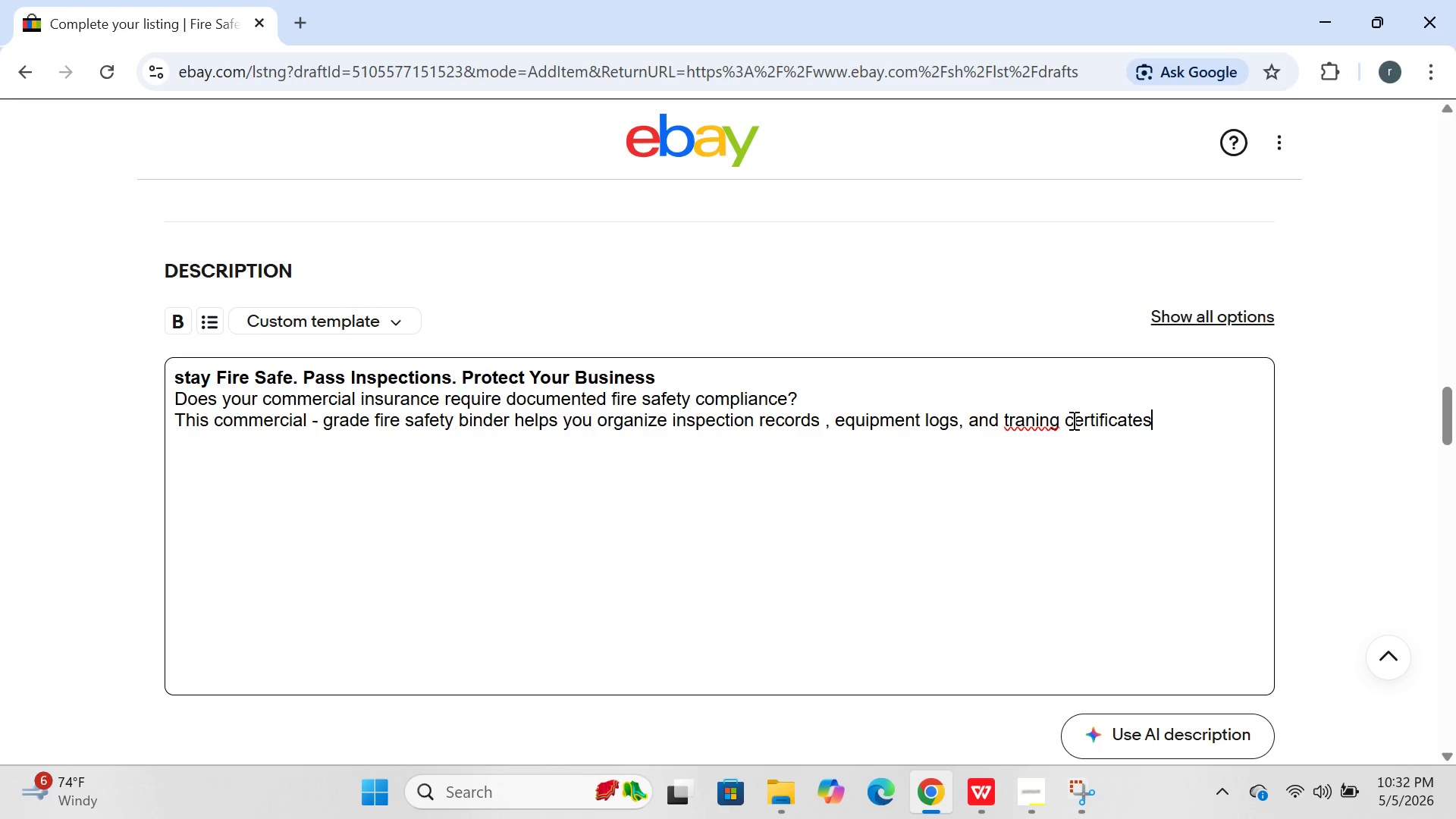 
wait(17.97)
 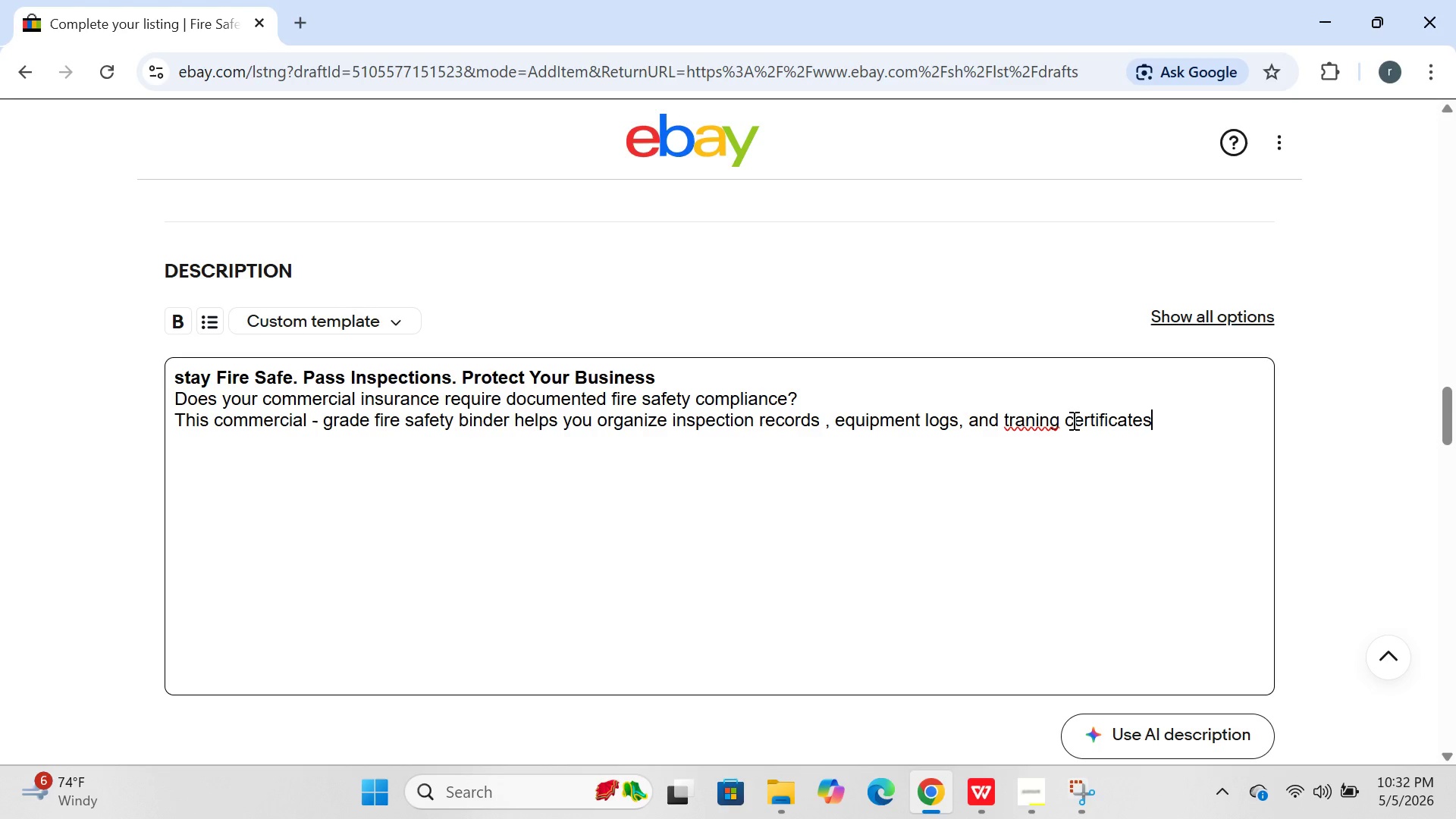 
left_click([1025, 426])
 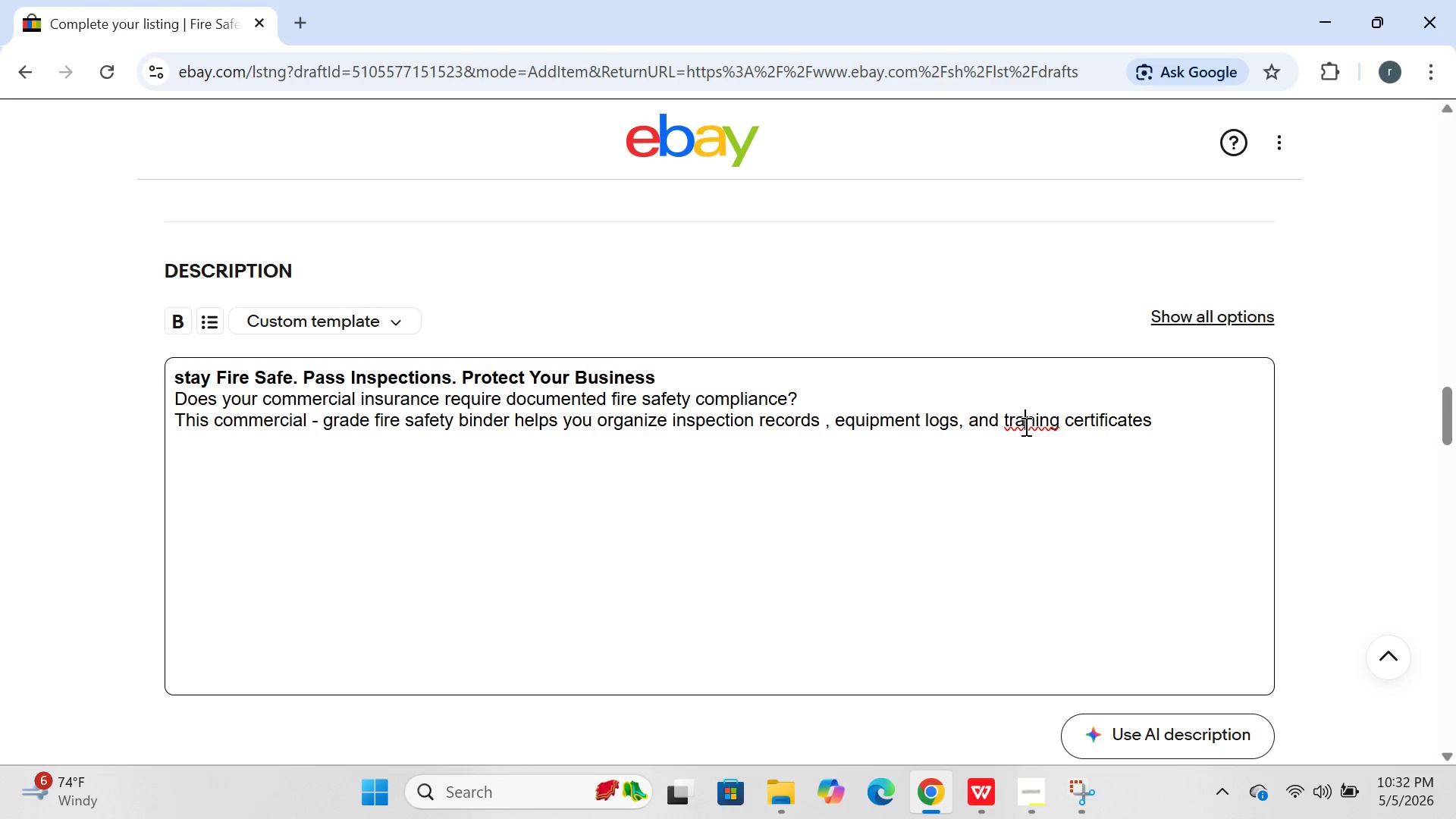 
key(I)
 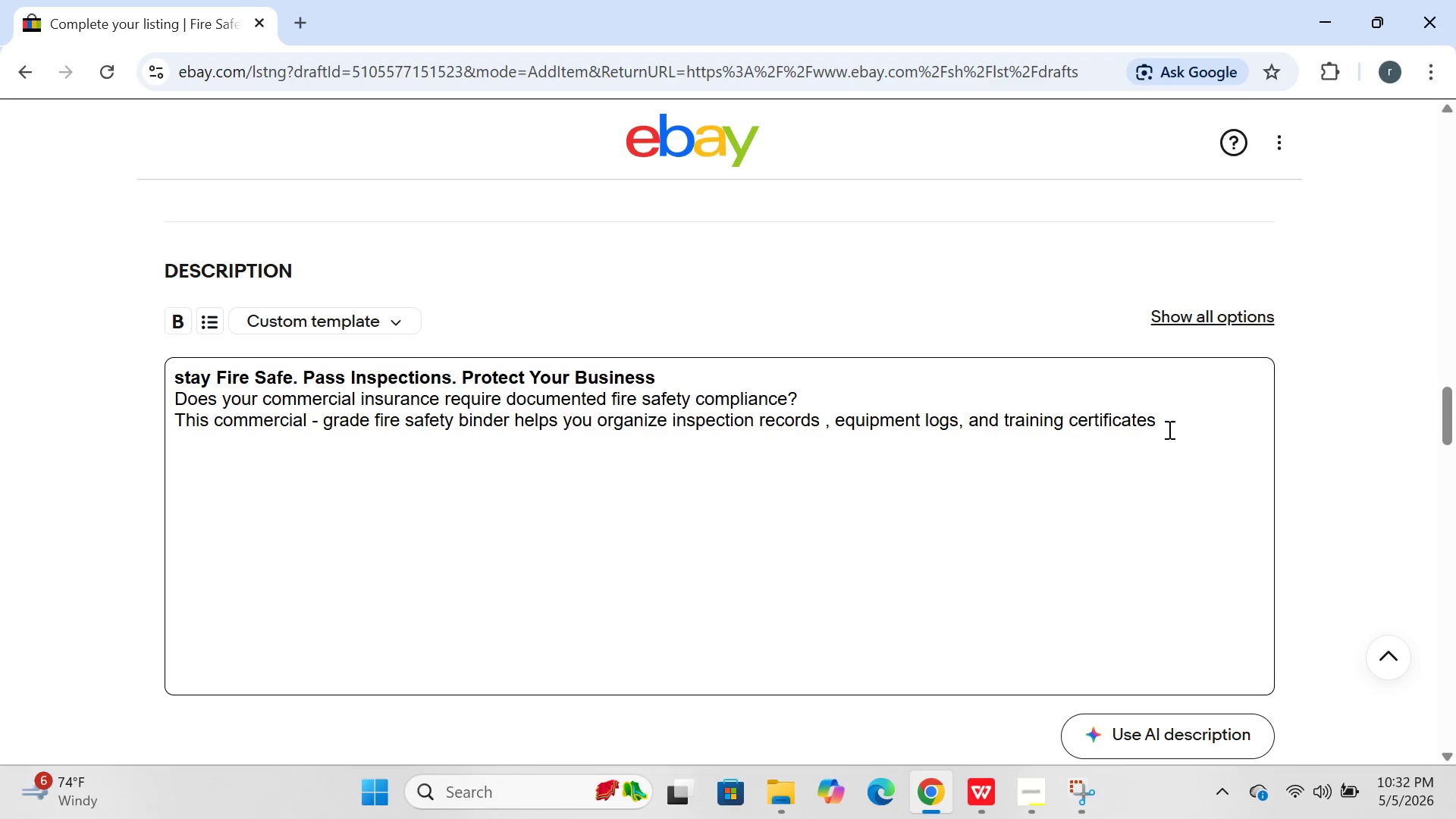 
left_click([1169, 429])
 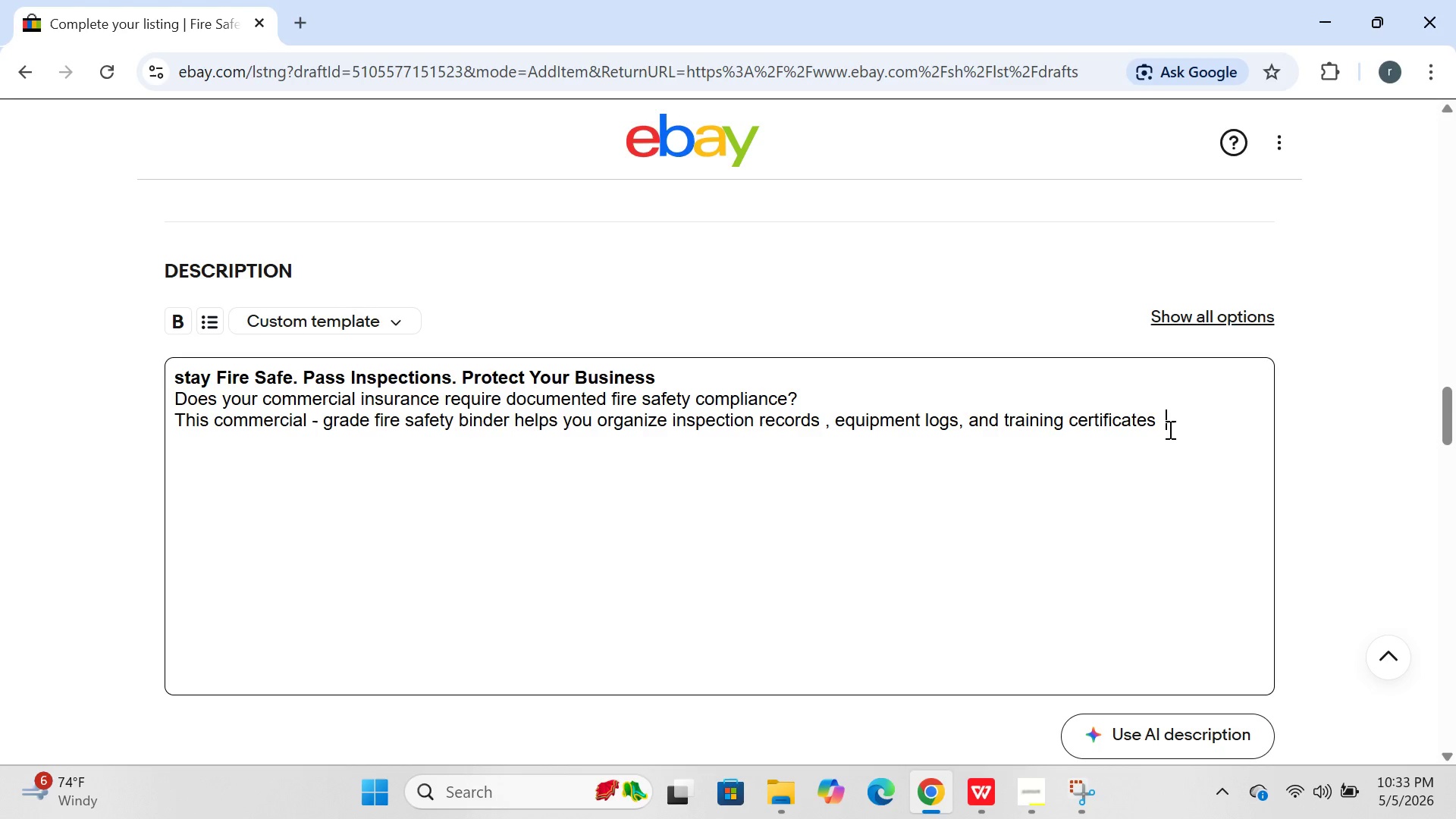 
wait(21.02)
 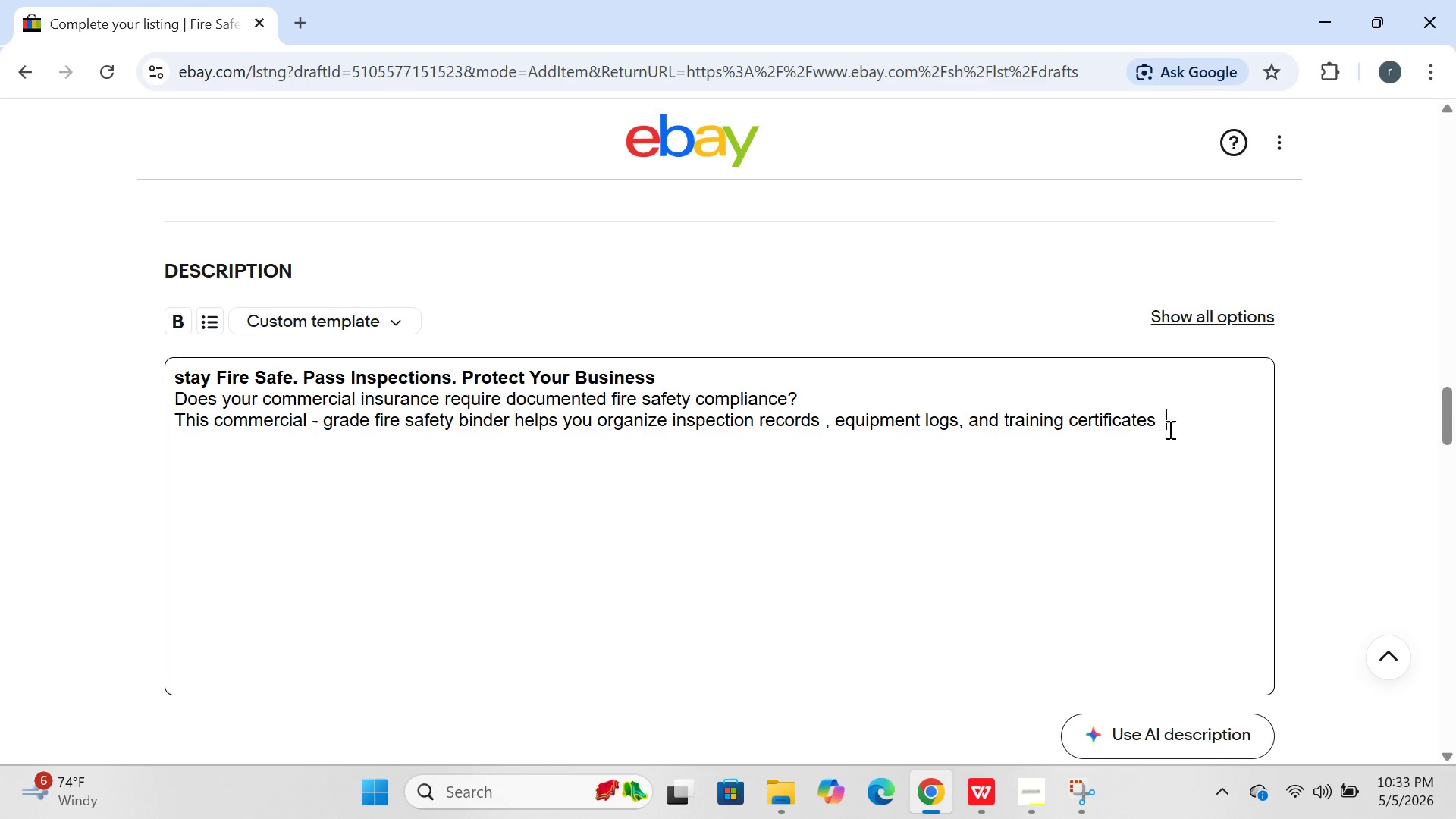 
left_click([1150, 417])
 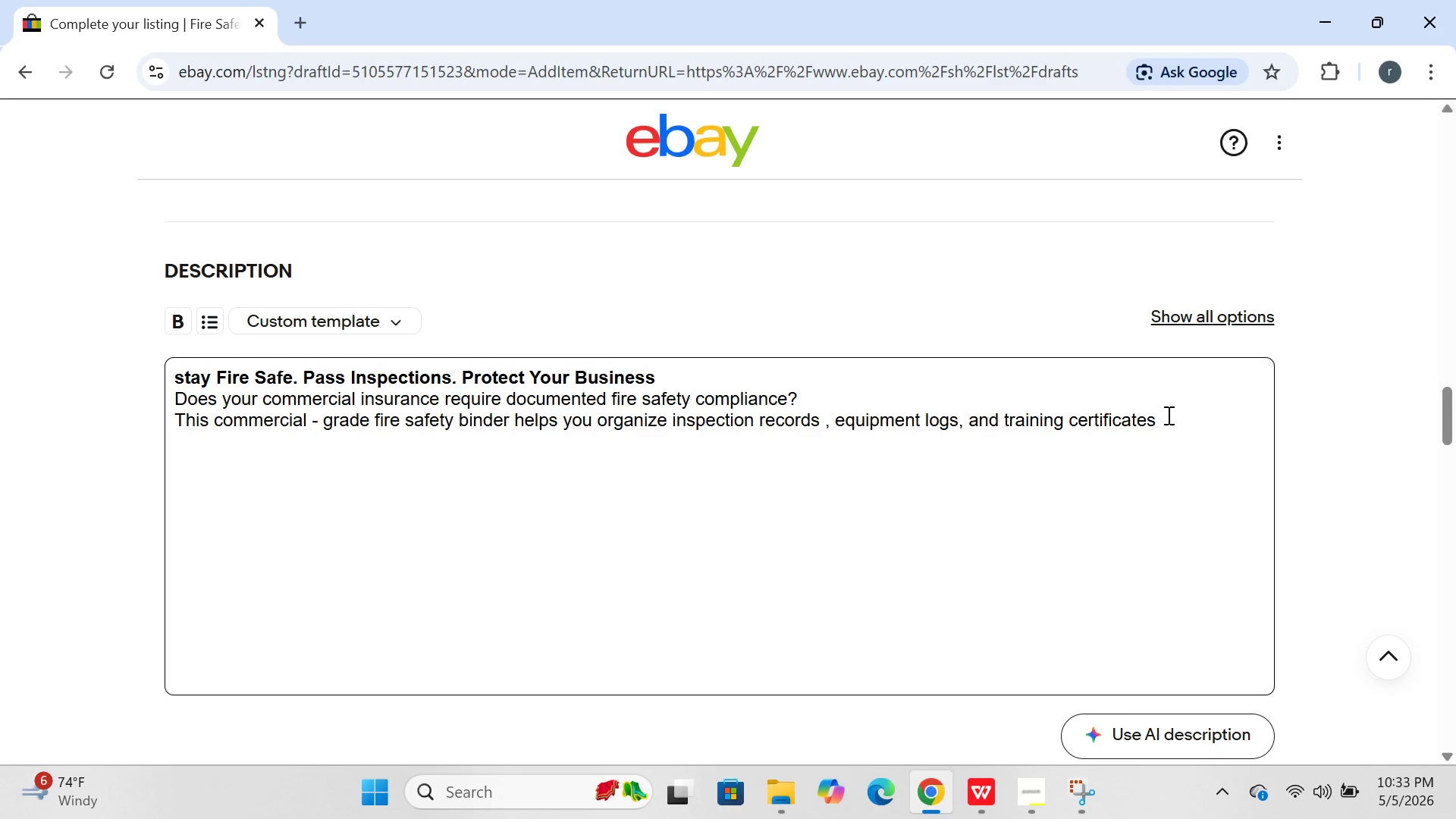 
left_click([1167, 415])
 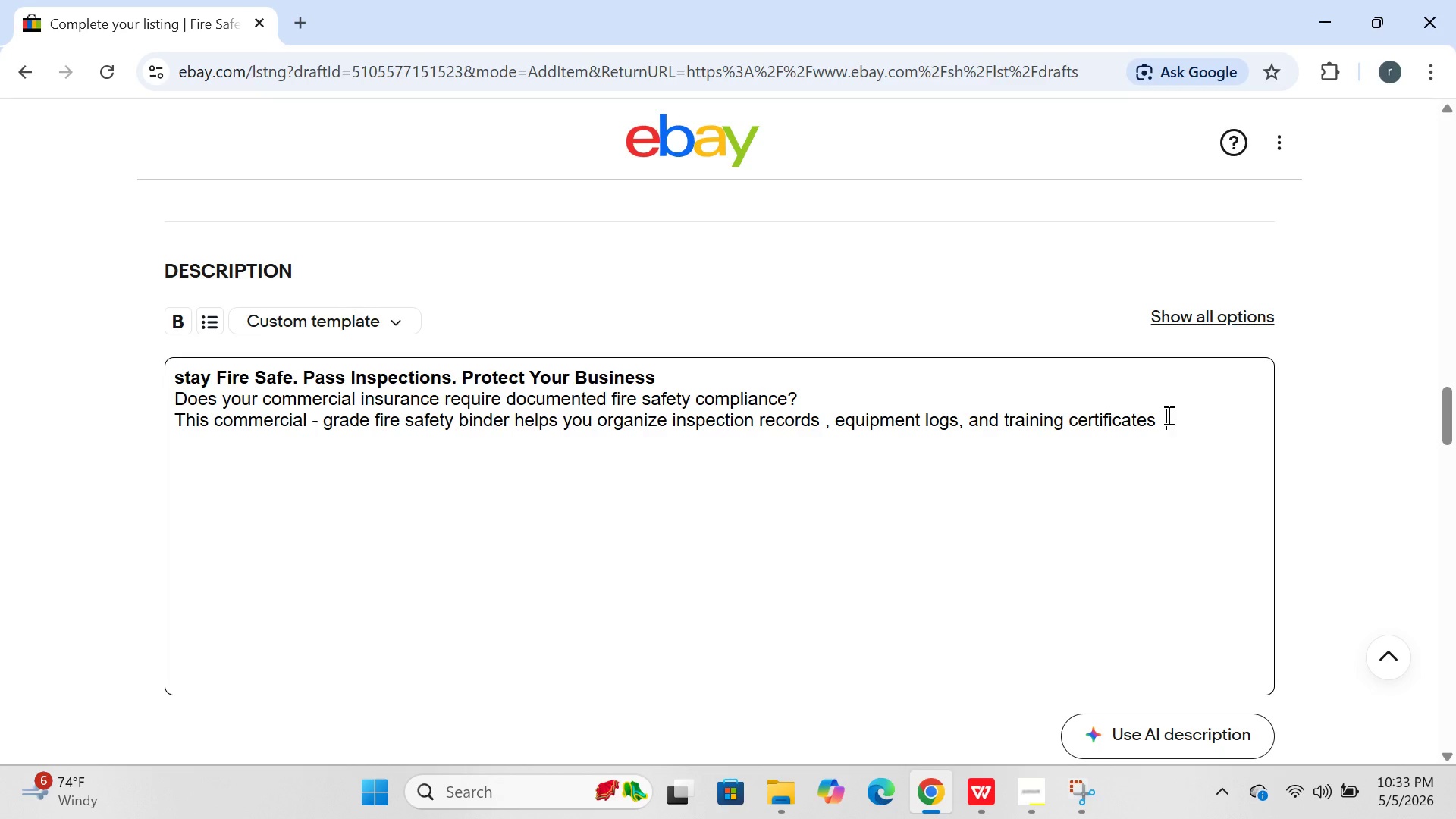 
wait(41.44)
 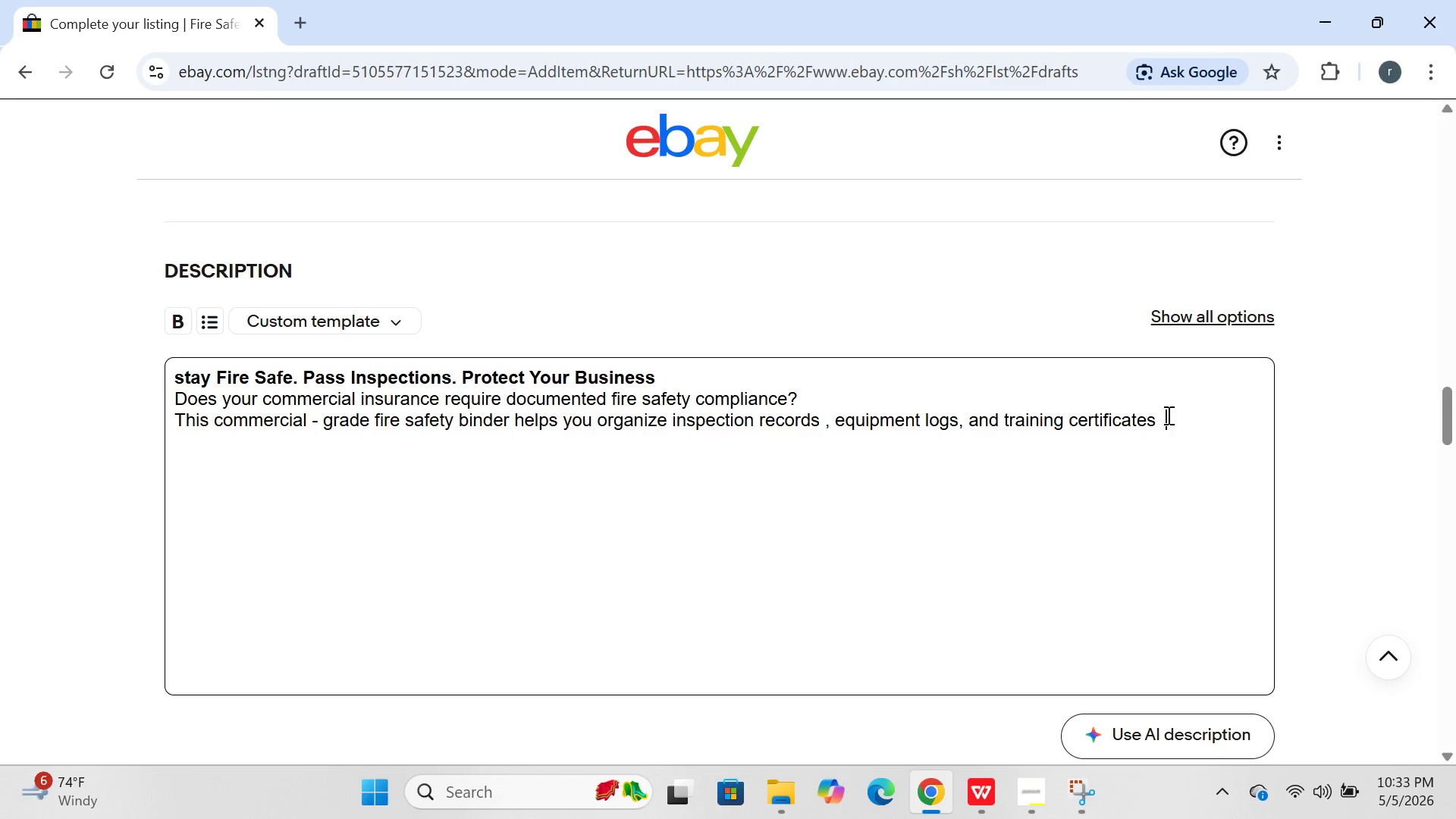 
left_click([1159, 418])
 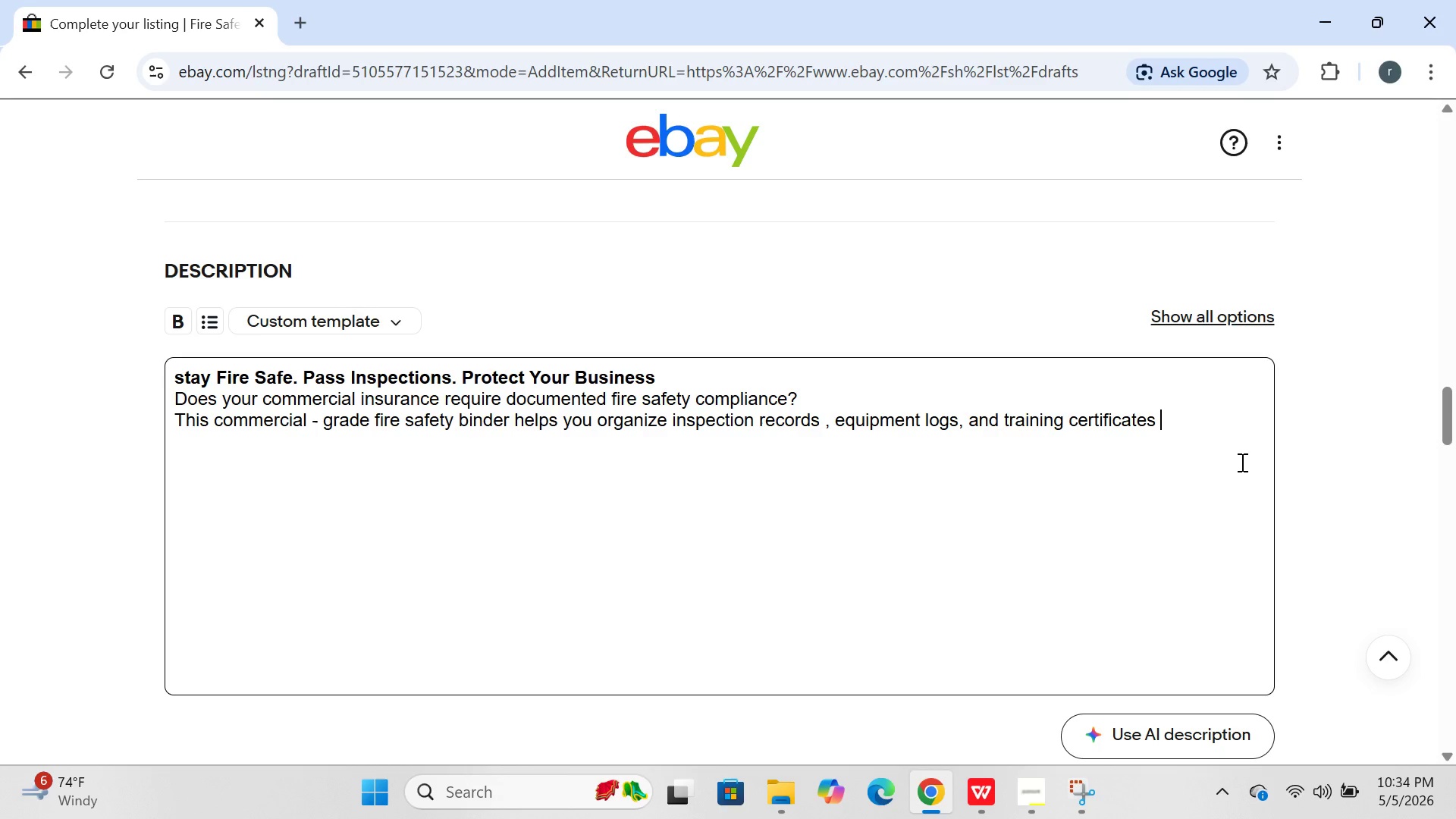 
wait(30.27)
 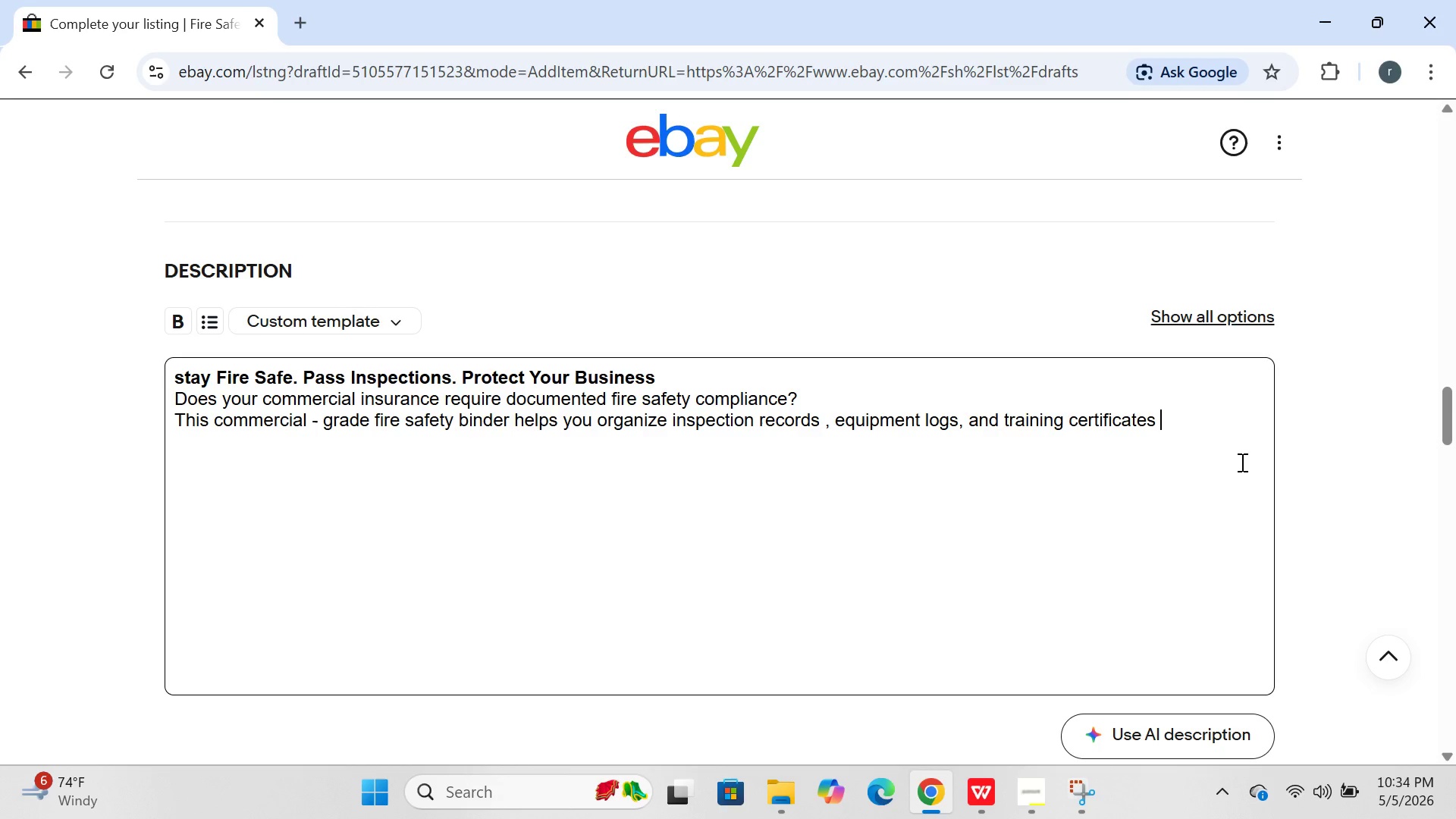 
type(in one place.)
 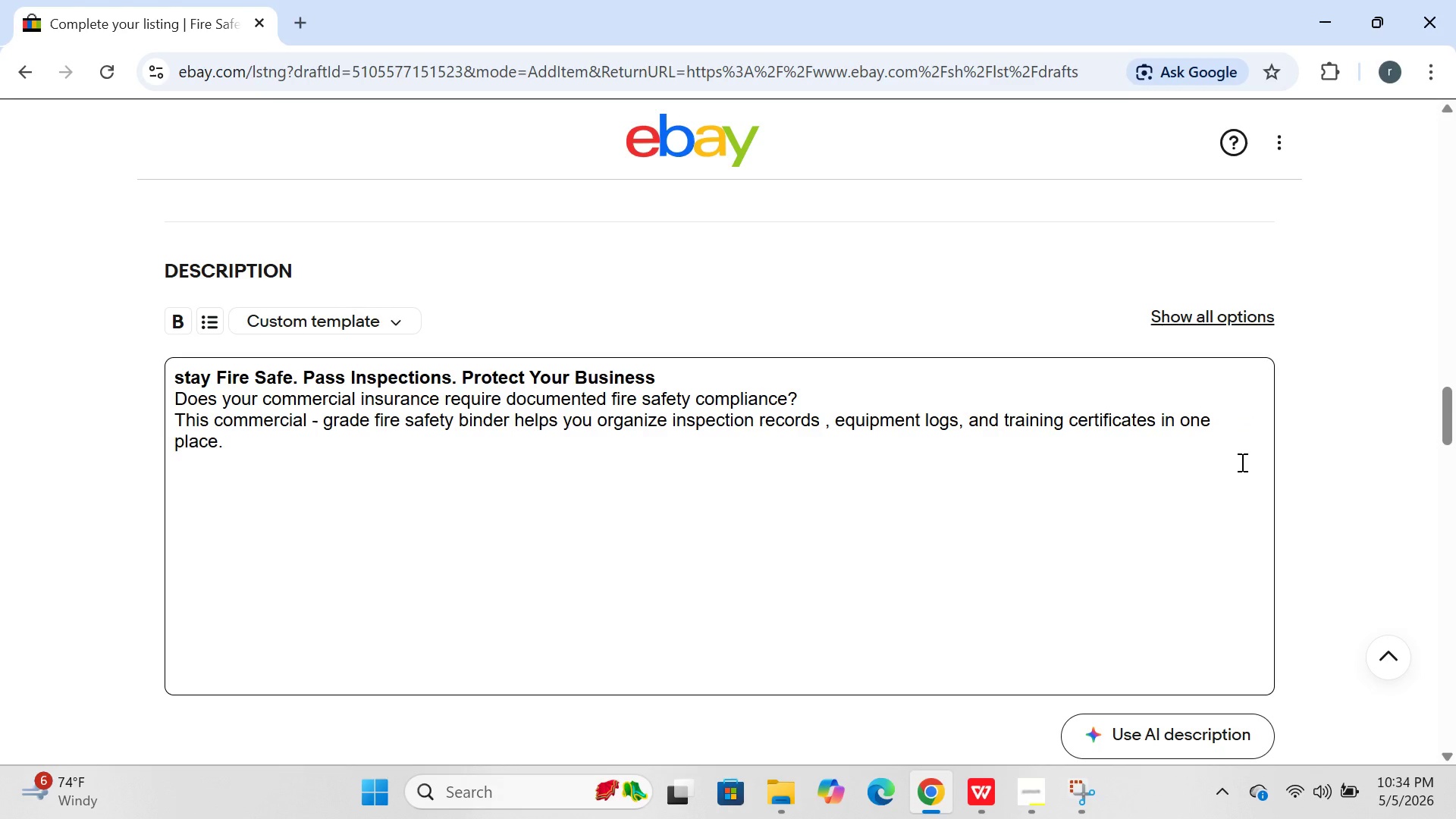 
key(Enter)
 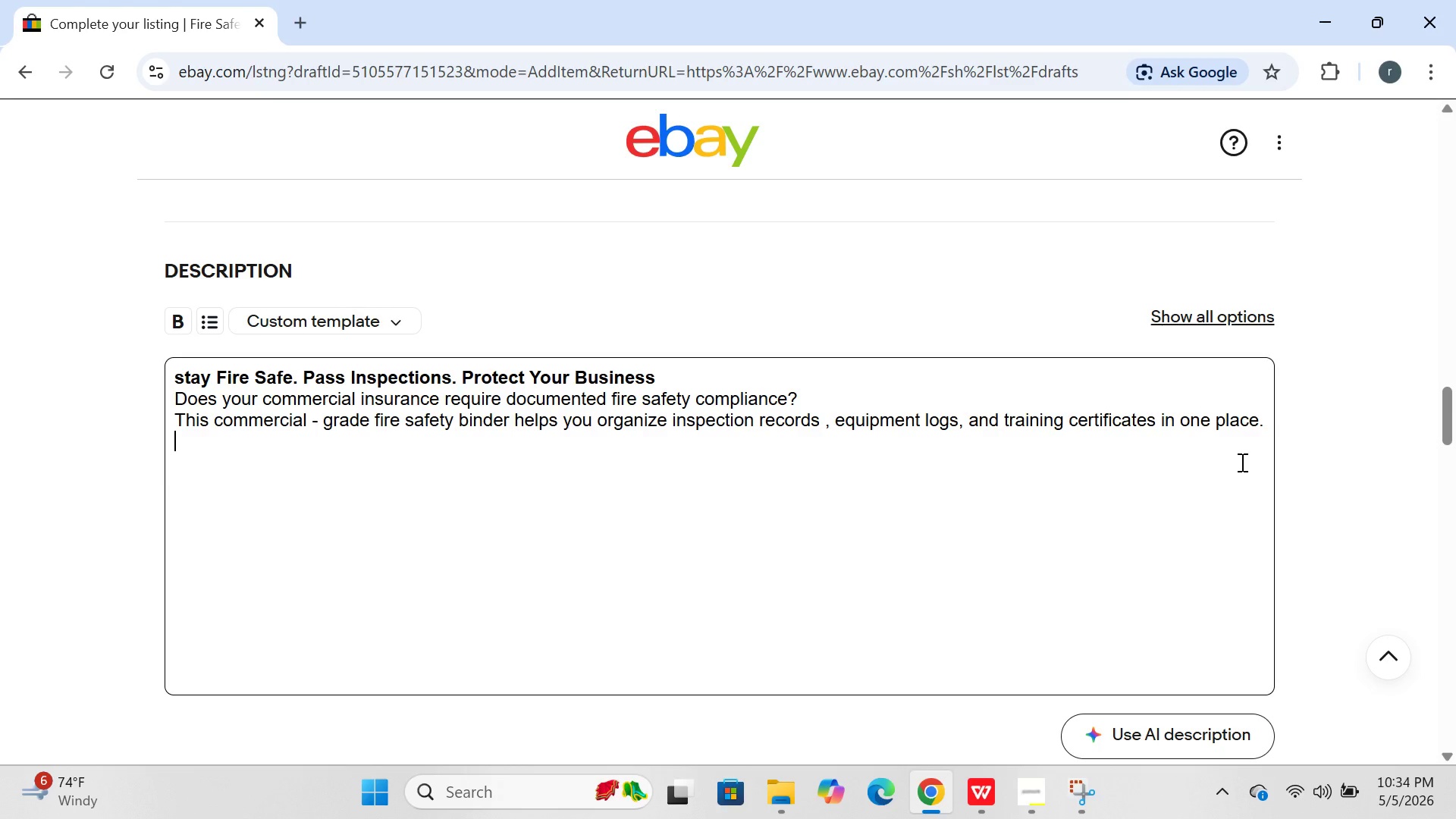 
type(what;)
key(Backspace)
type('s included:)
 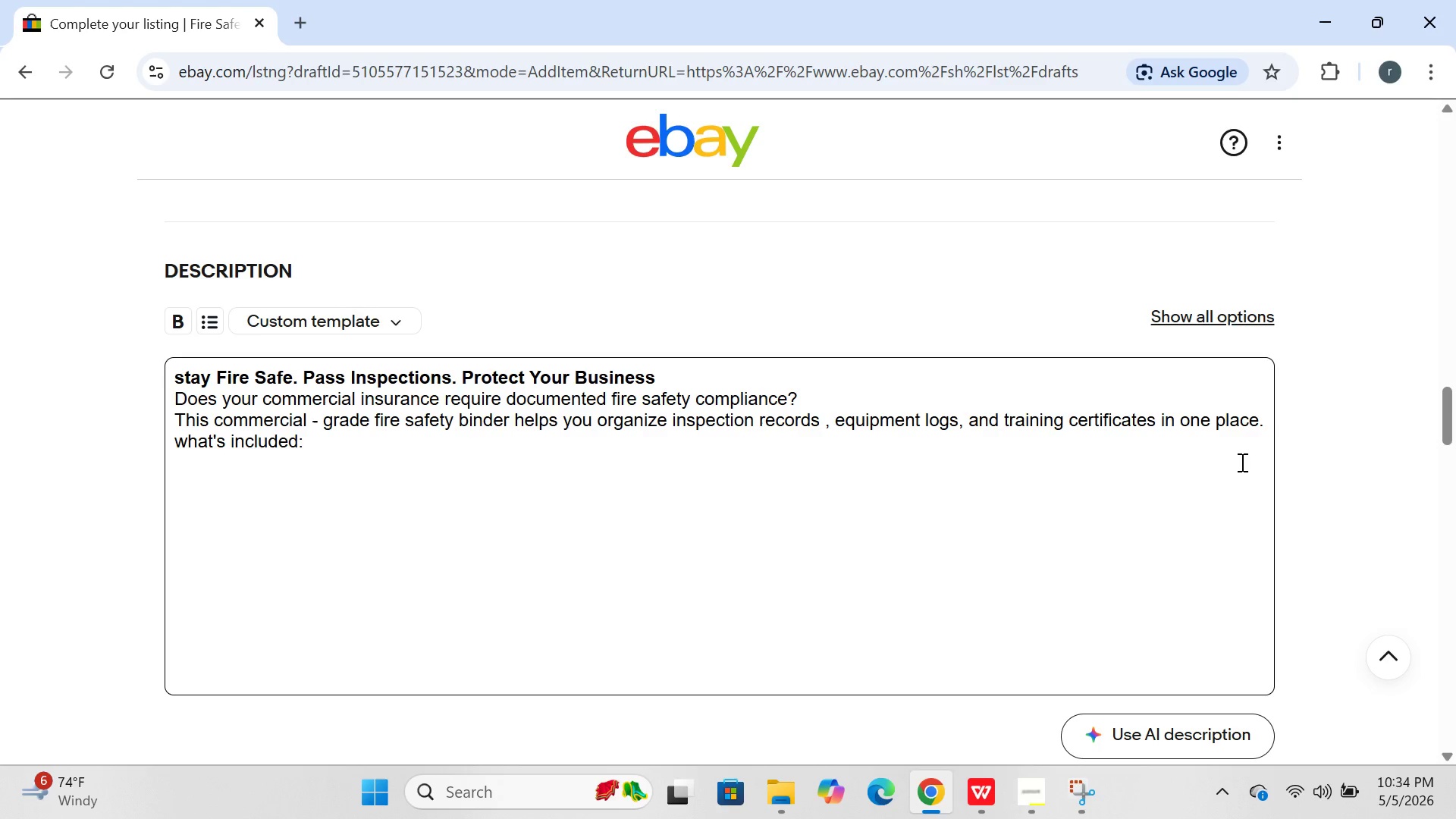 
left_click_drag(start_coordinate=[299, 441], to_coordinate=[164, 432])
 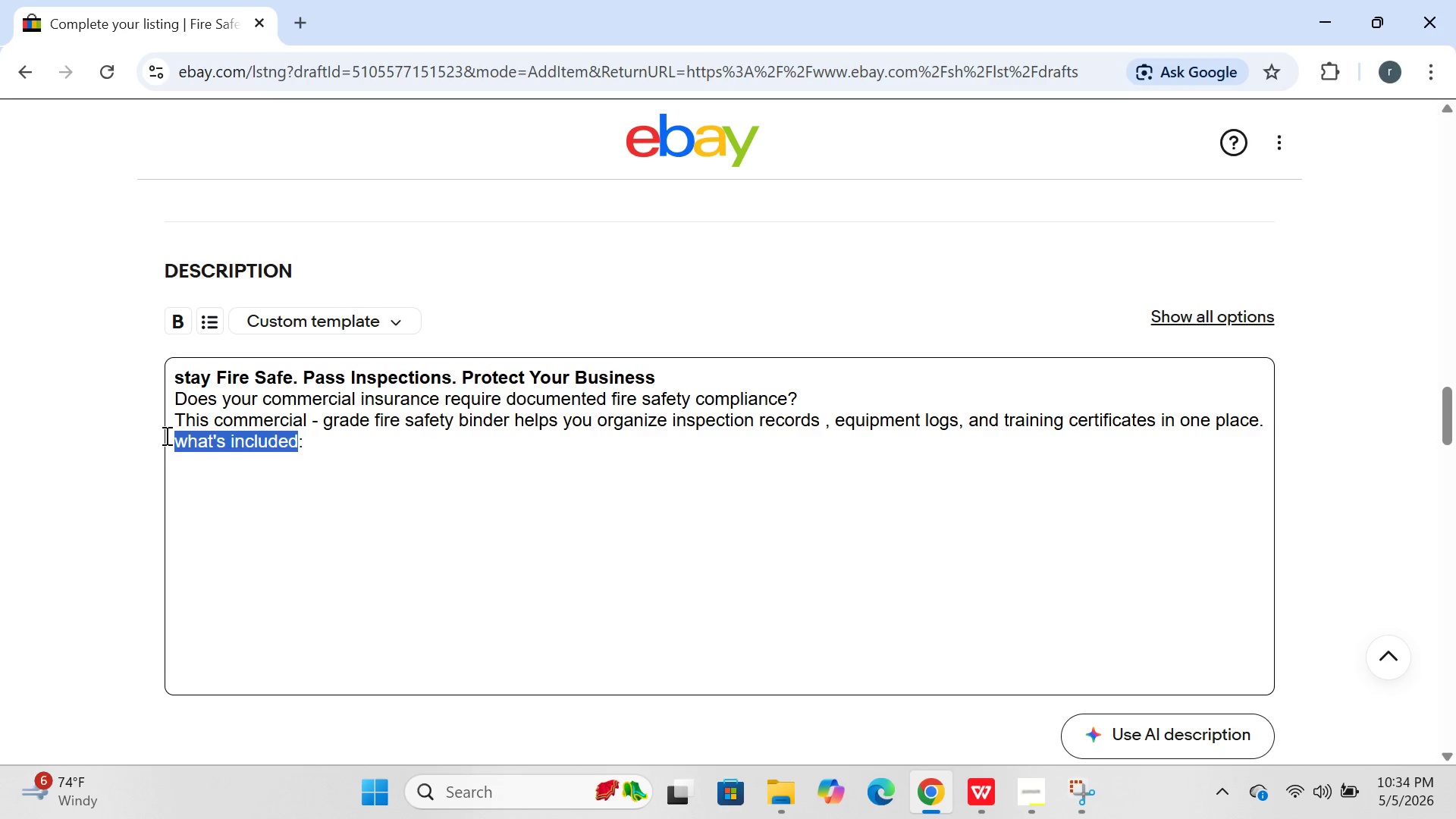 
left_click([166, 439])
 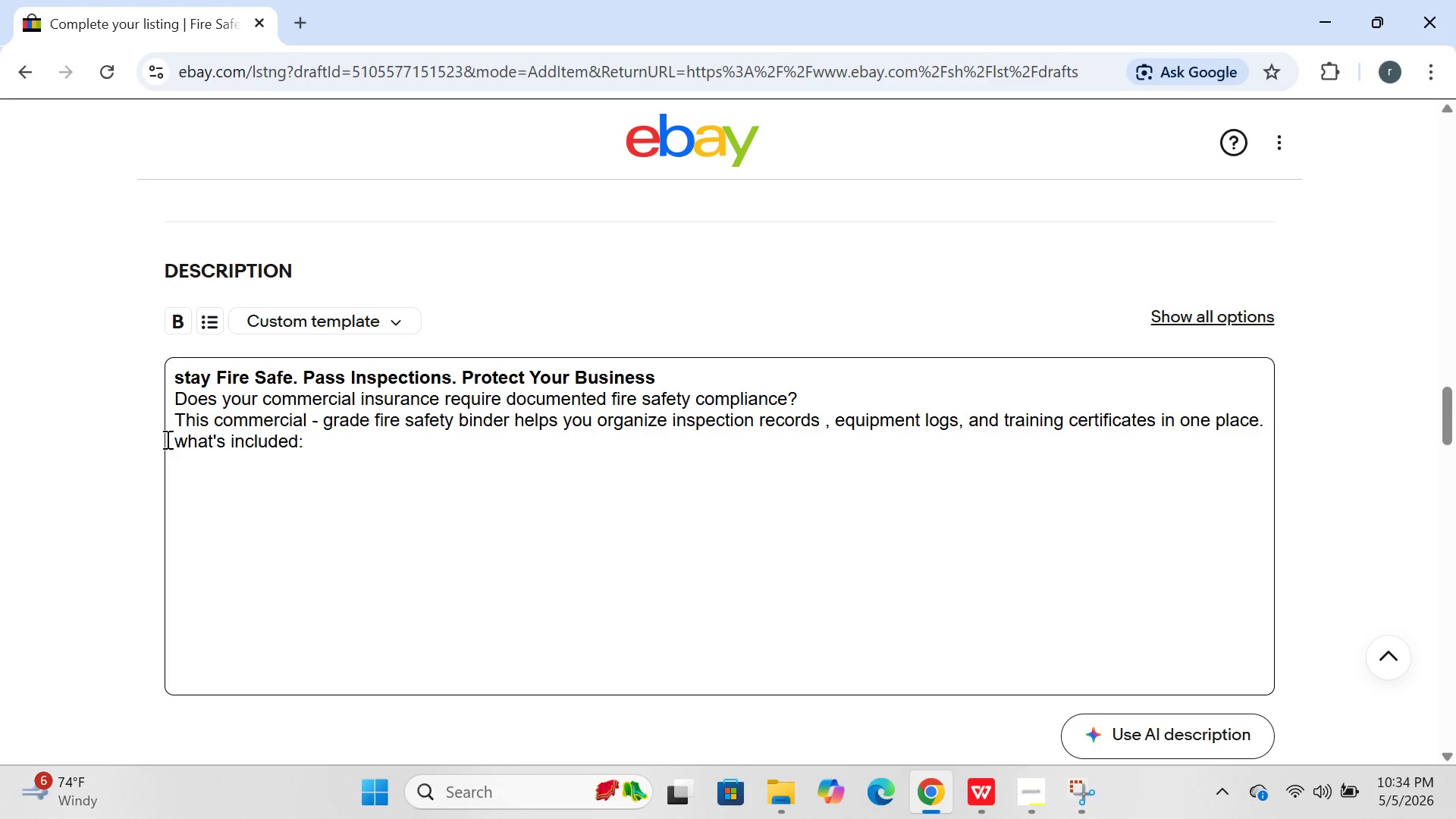 
left_click_drag(start_coordinate=[166, 439], to_coordinate=[326, 455])
 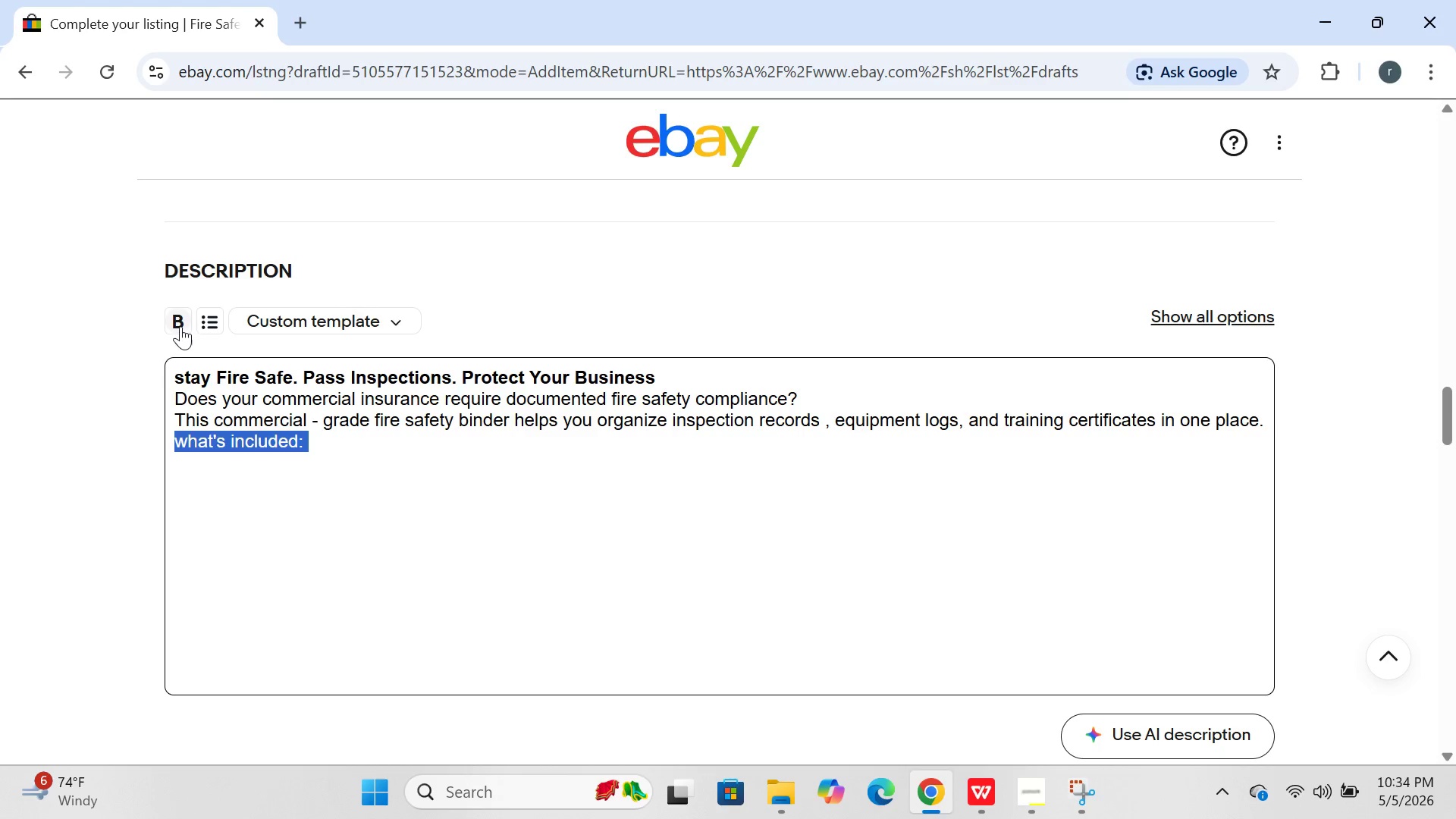 
left_click([180, 326])
 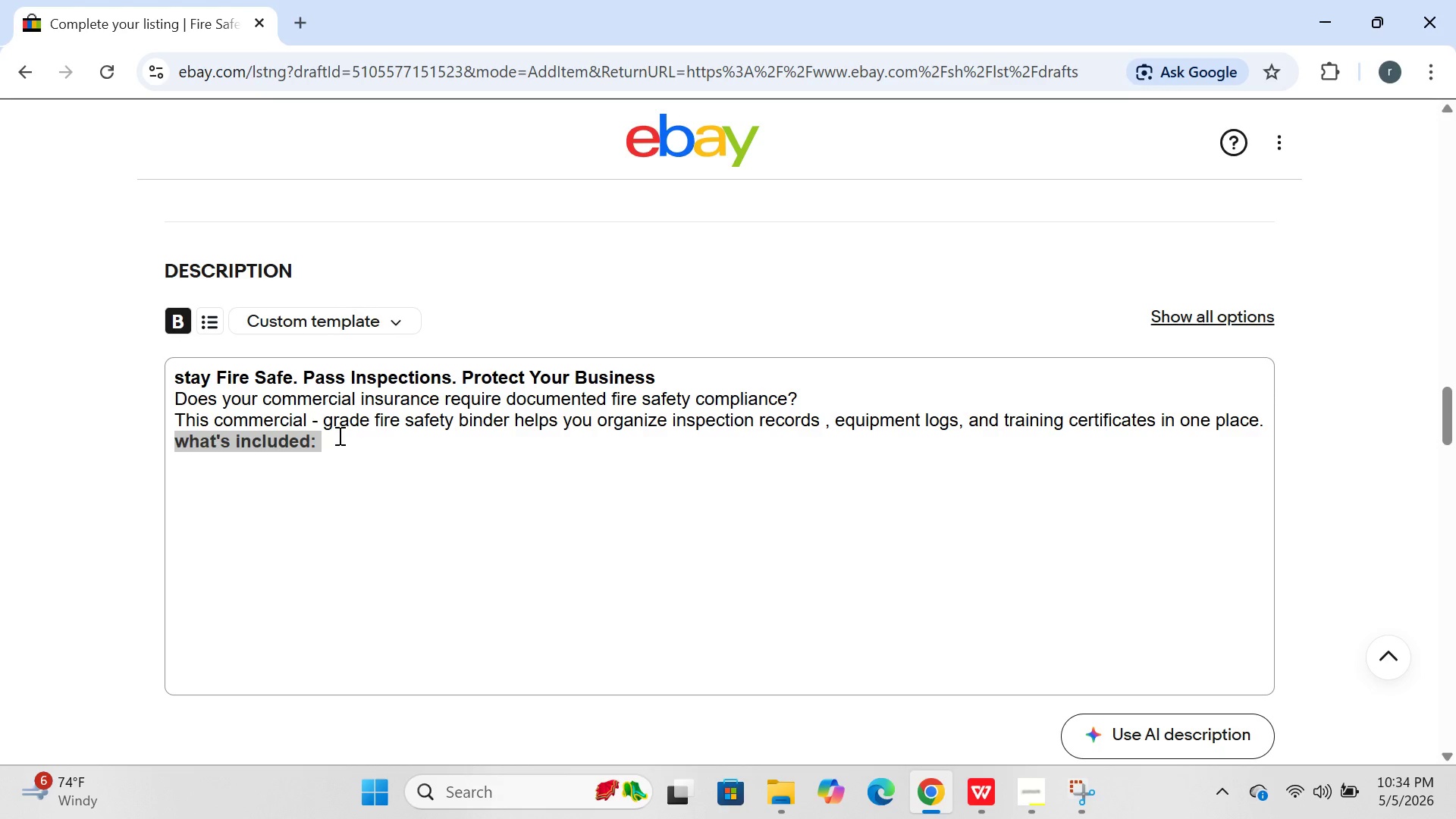 
left_click([337, 447])
 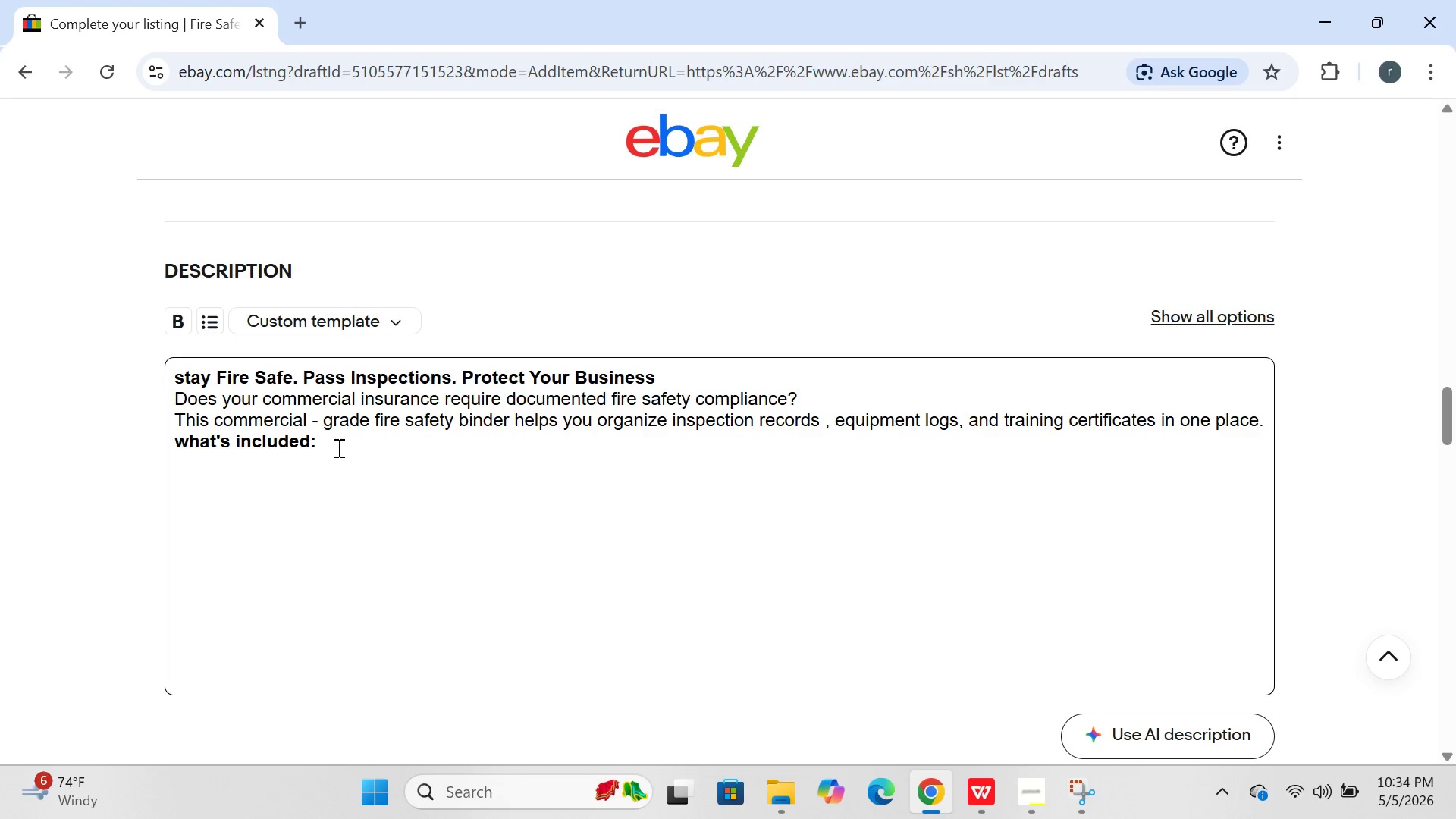 
left_click([337, 447])
 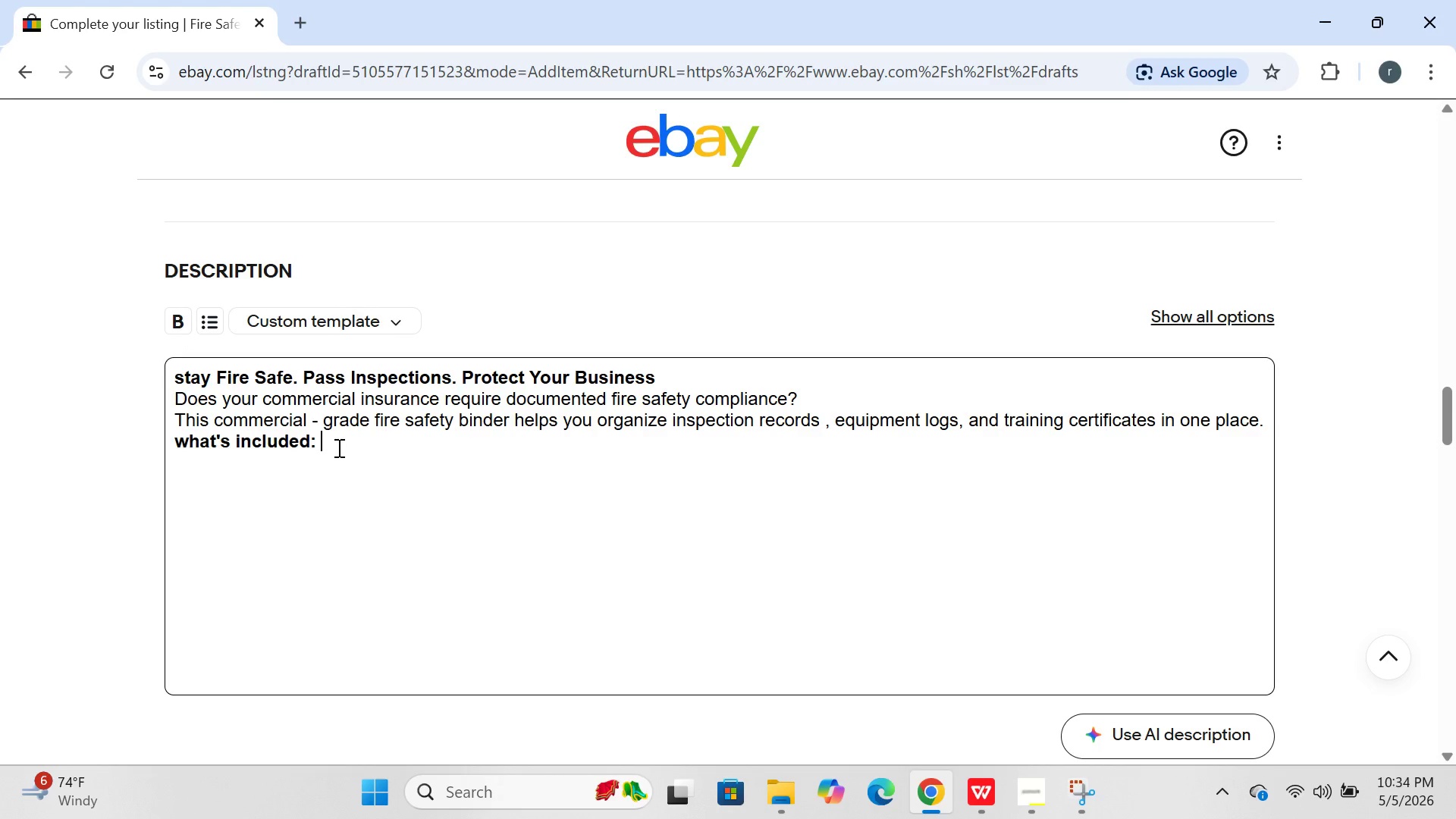 
key(Enter)
 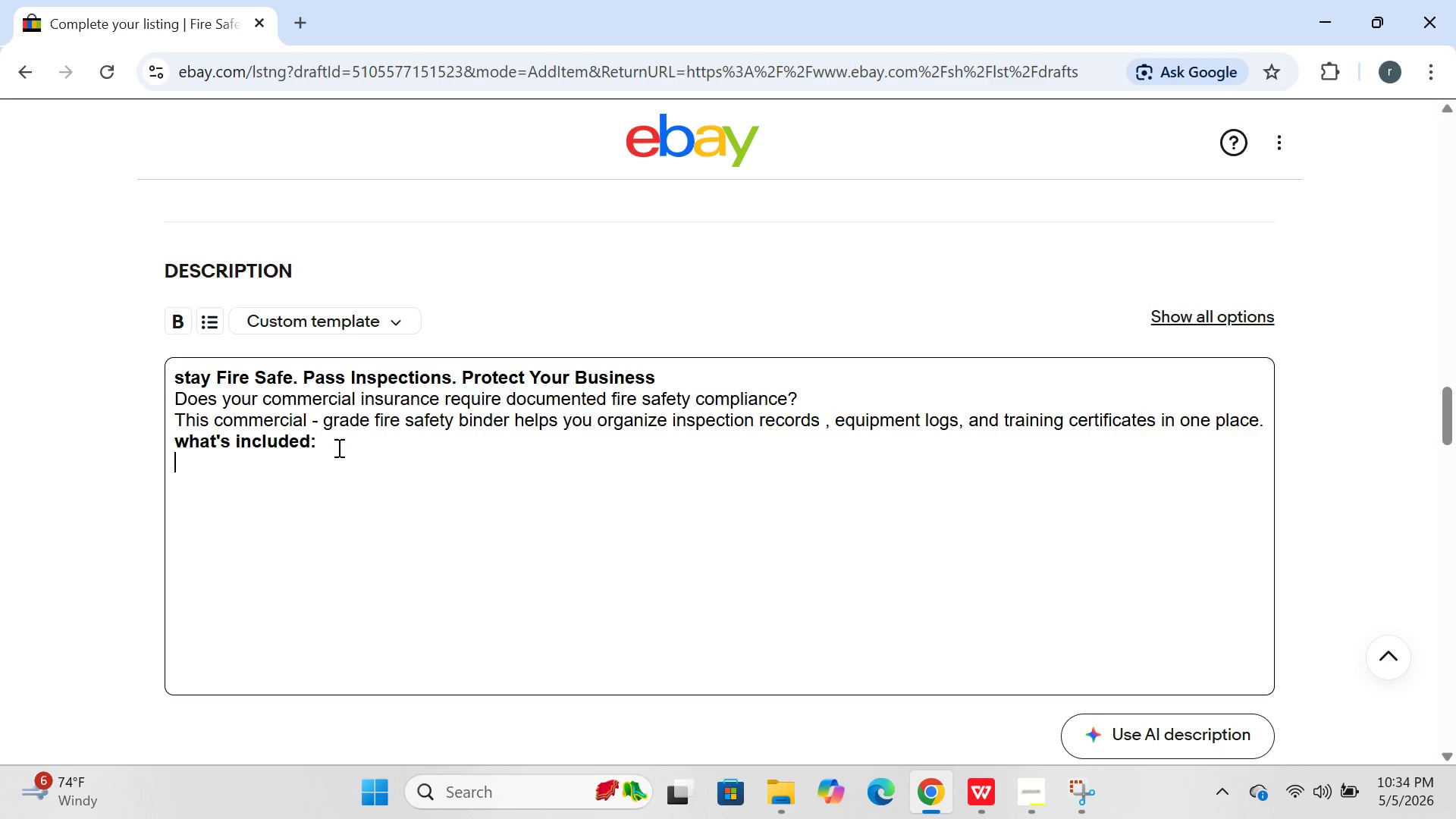 
left_click([213, 322])
 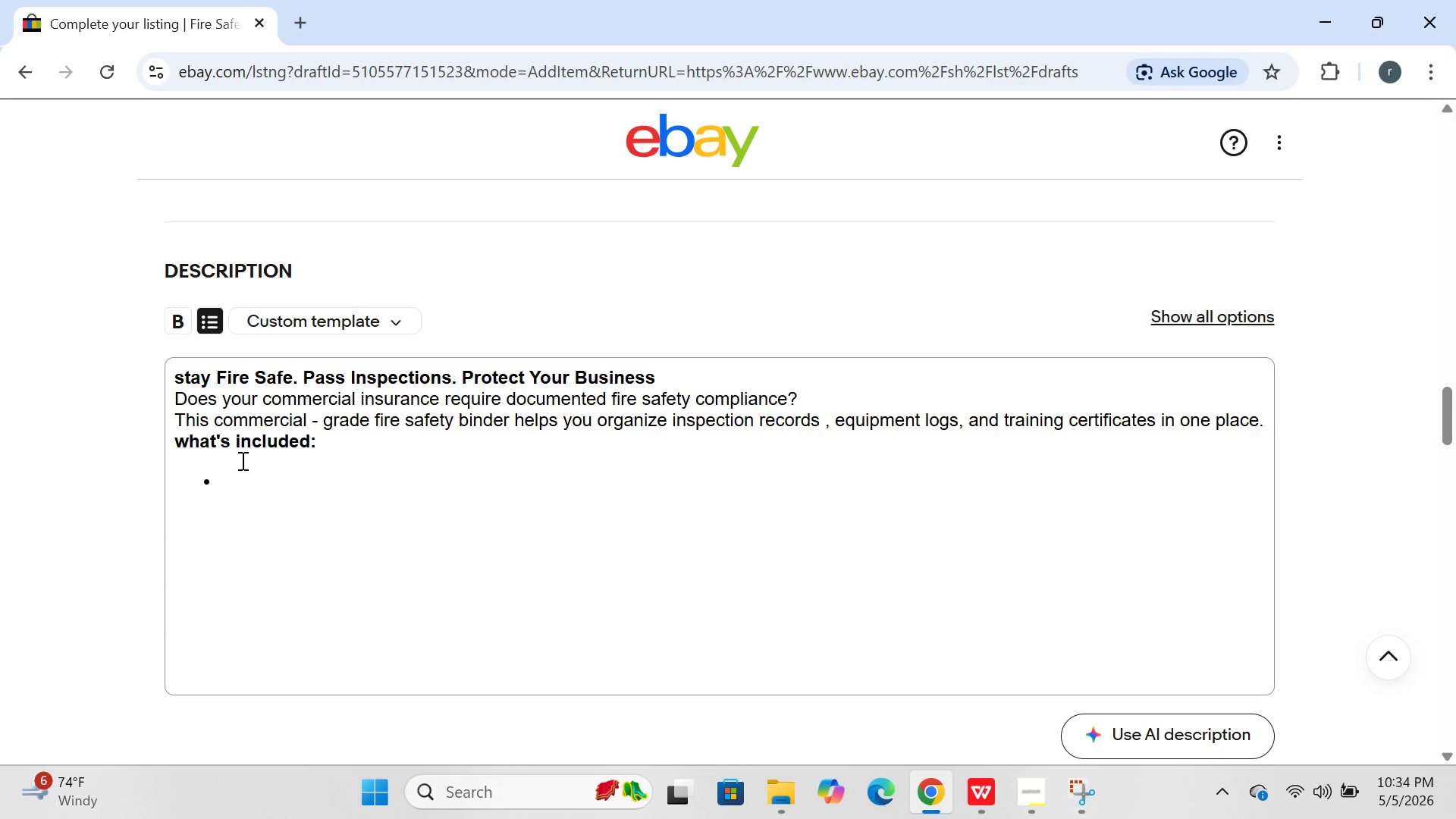 
left_click([241, 469])
 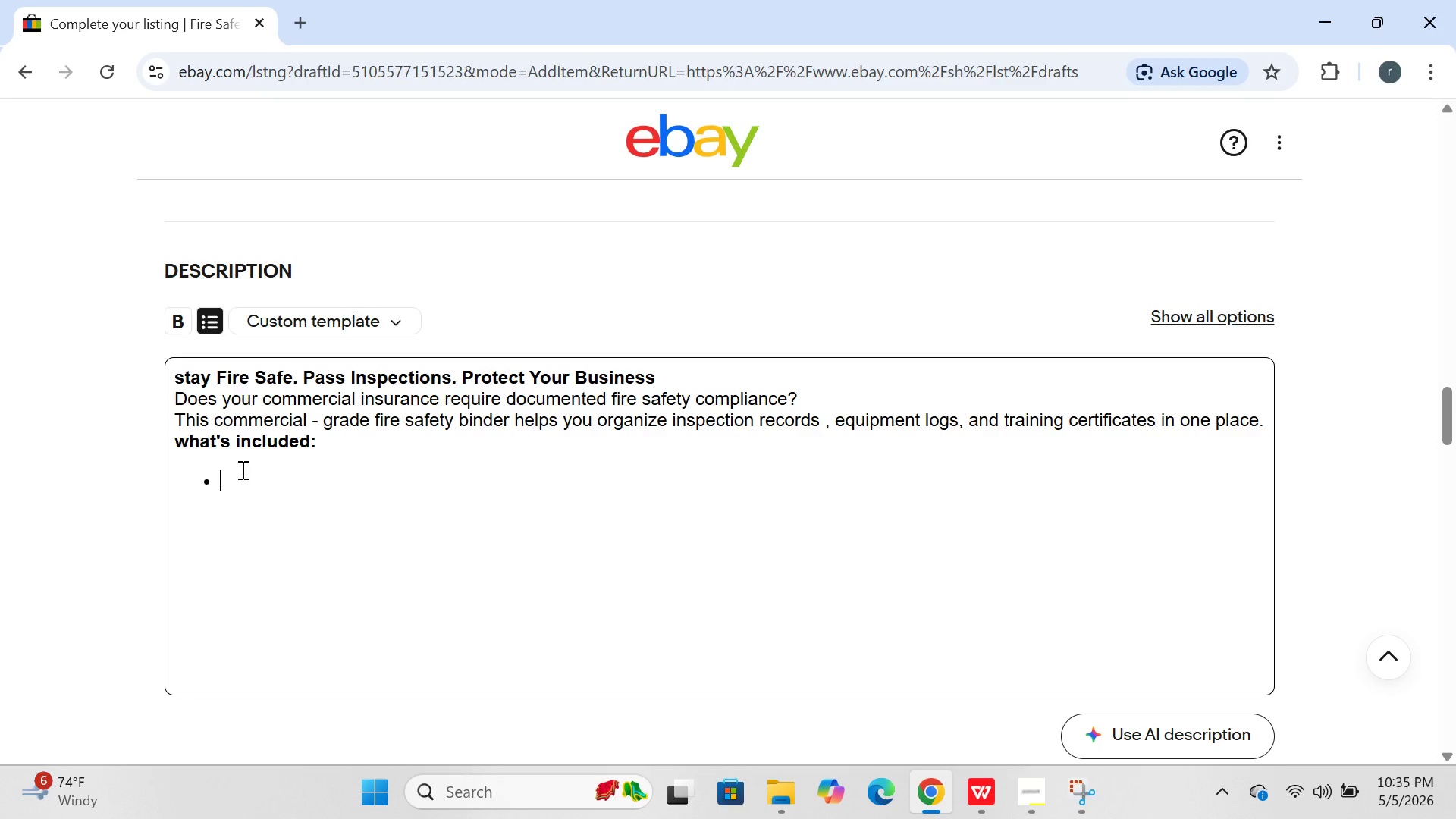 
type(heavy )
 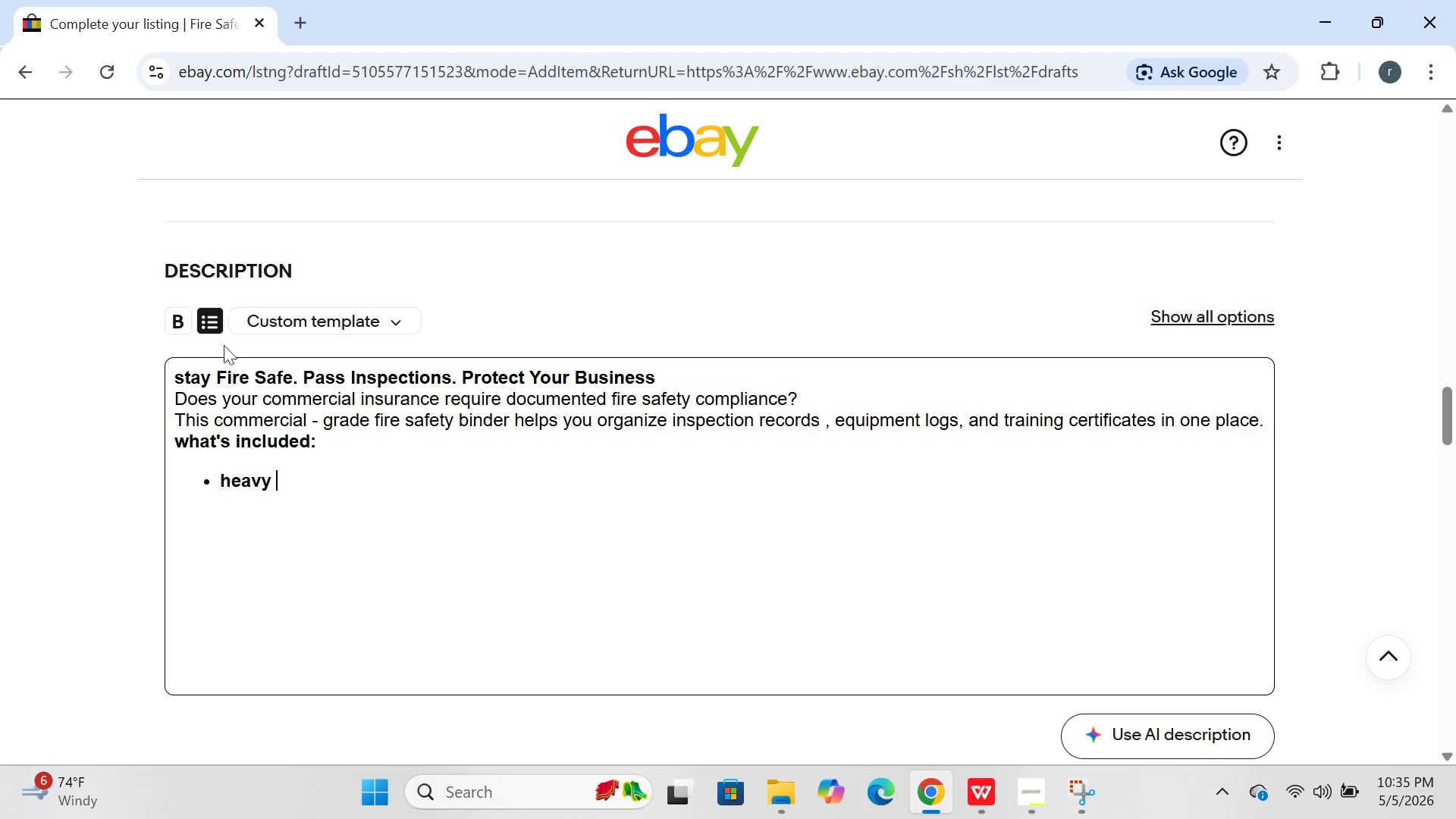 
left_click([218, 322])
 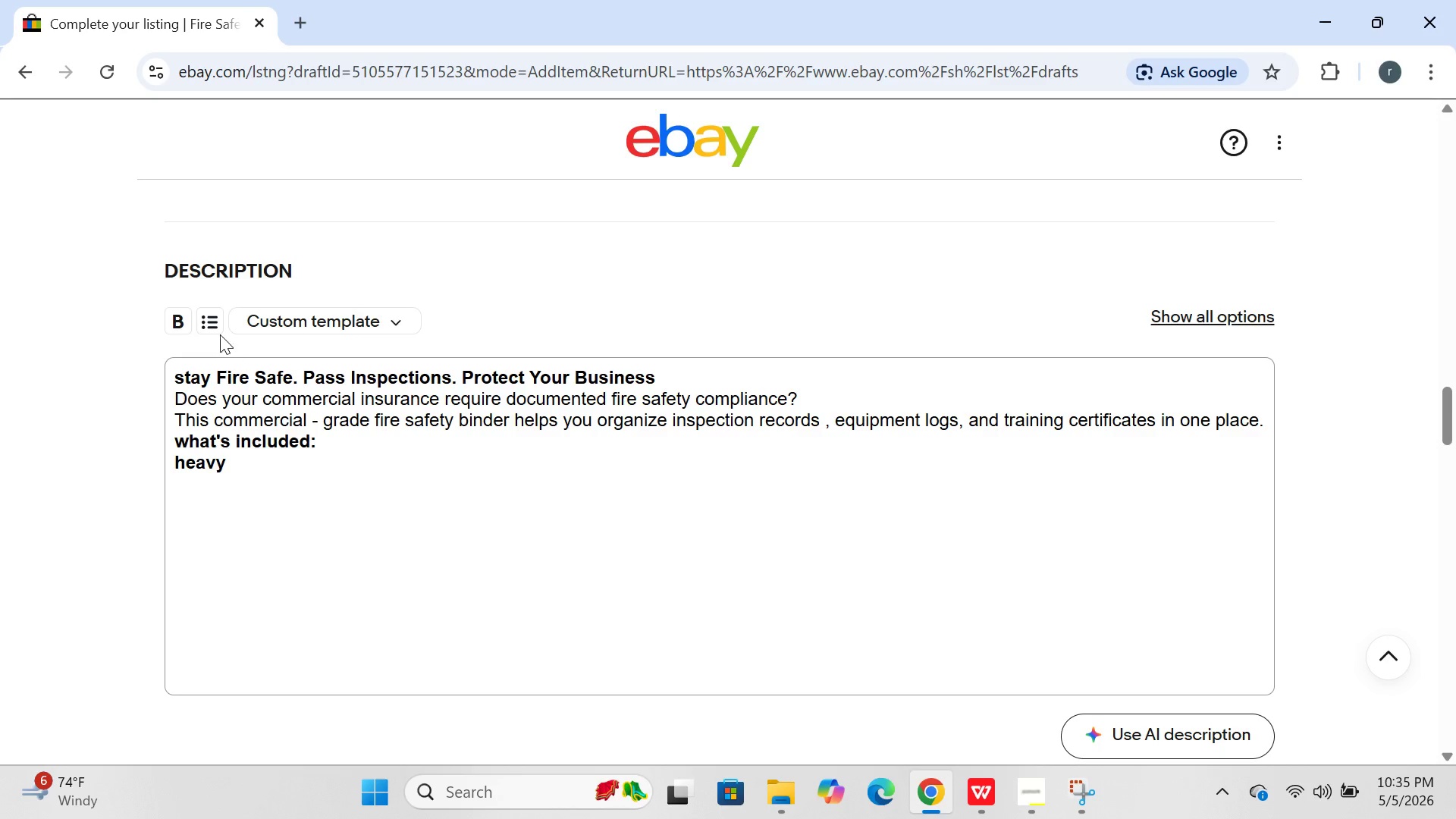 
left_click([212, 317])
 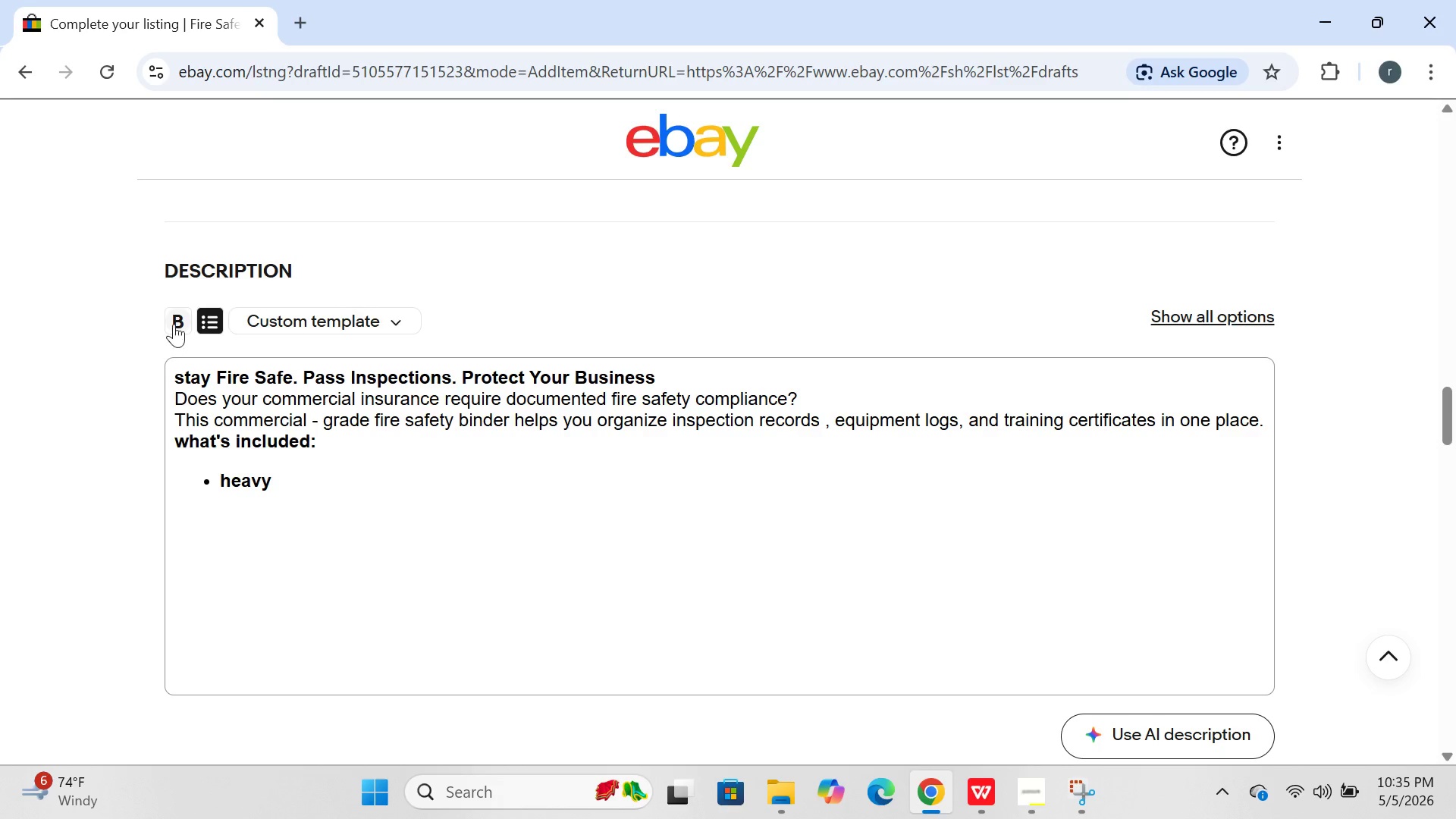 
left_click([174, 324])
 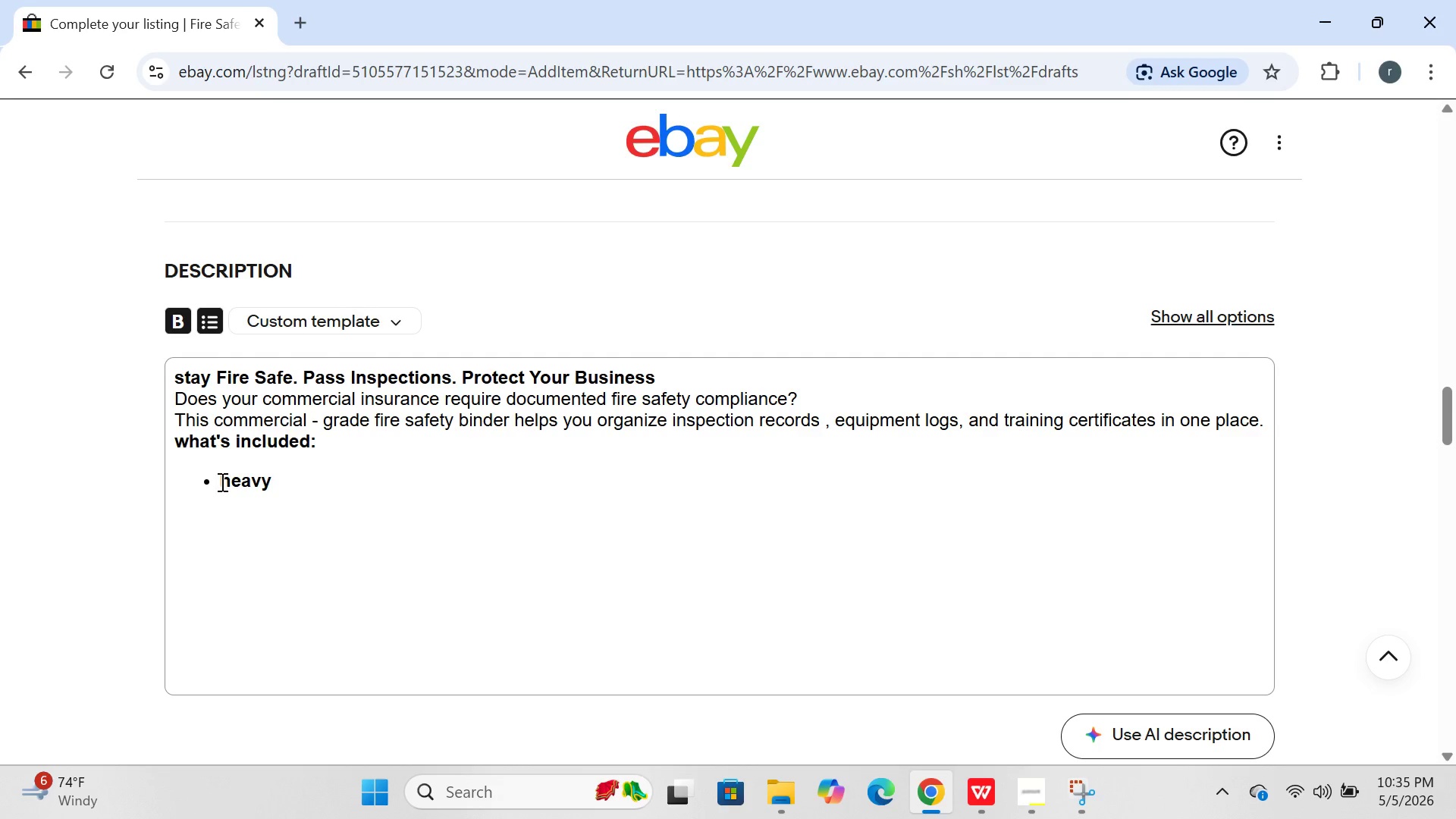 
left_click_drag(start_coordinate=[221, 482], to_coordinate=[315, 474])
 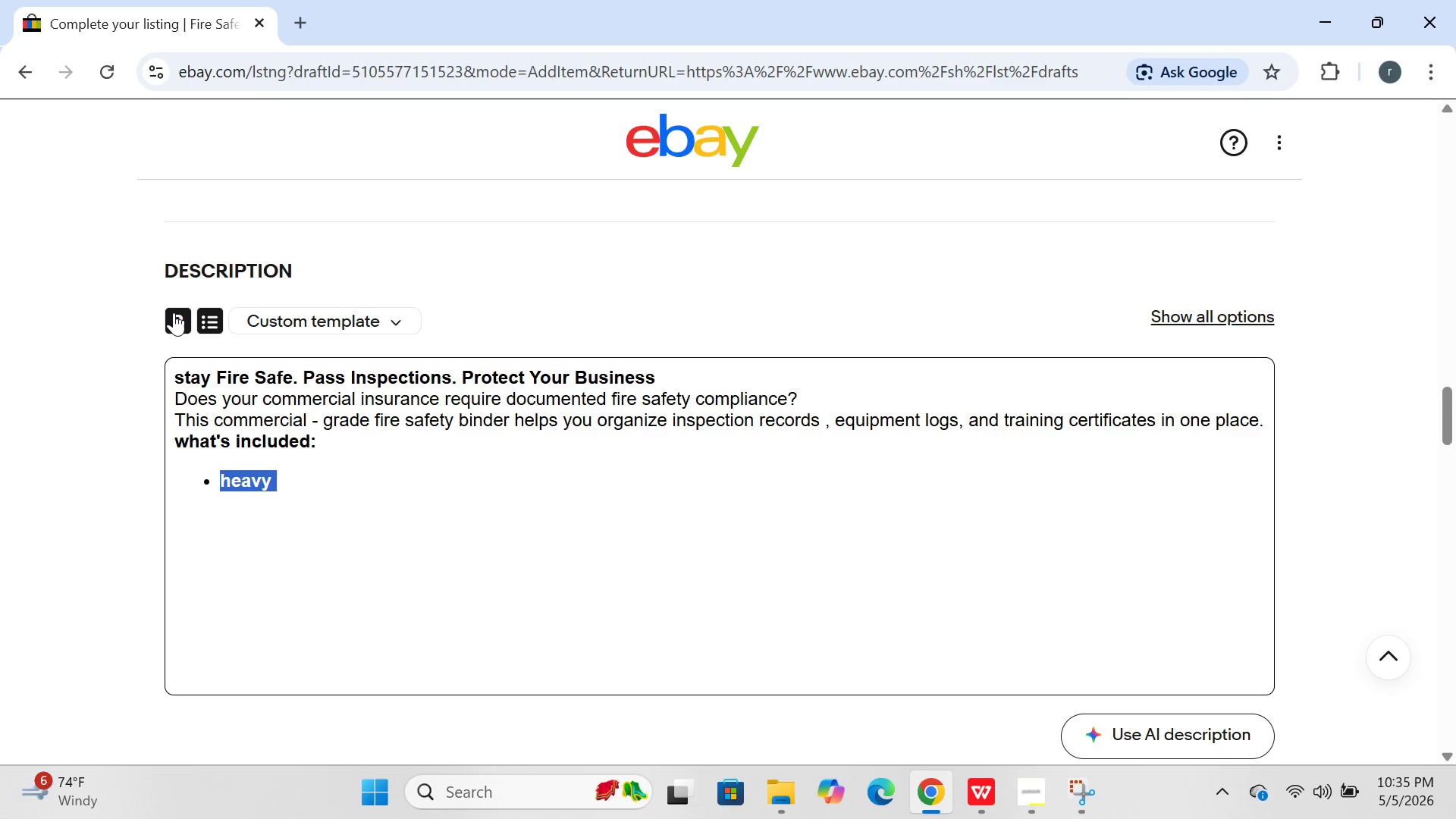 
left_click([174, 312])
 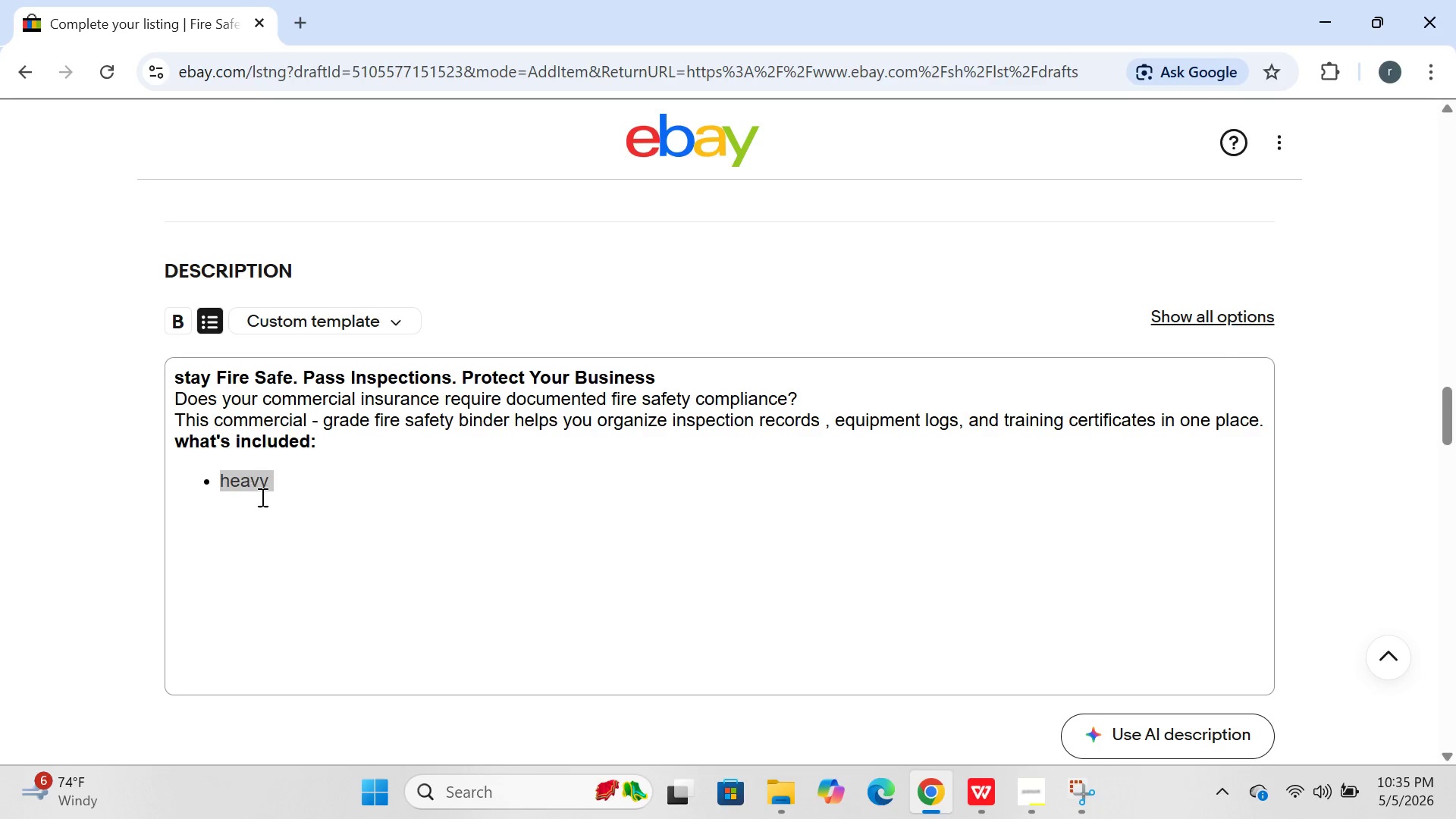 
left_click([261, 497])
 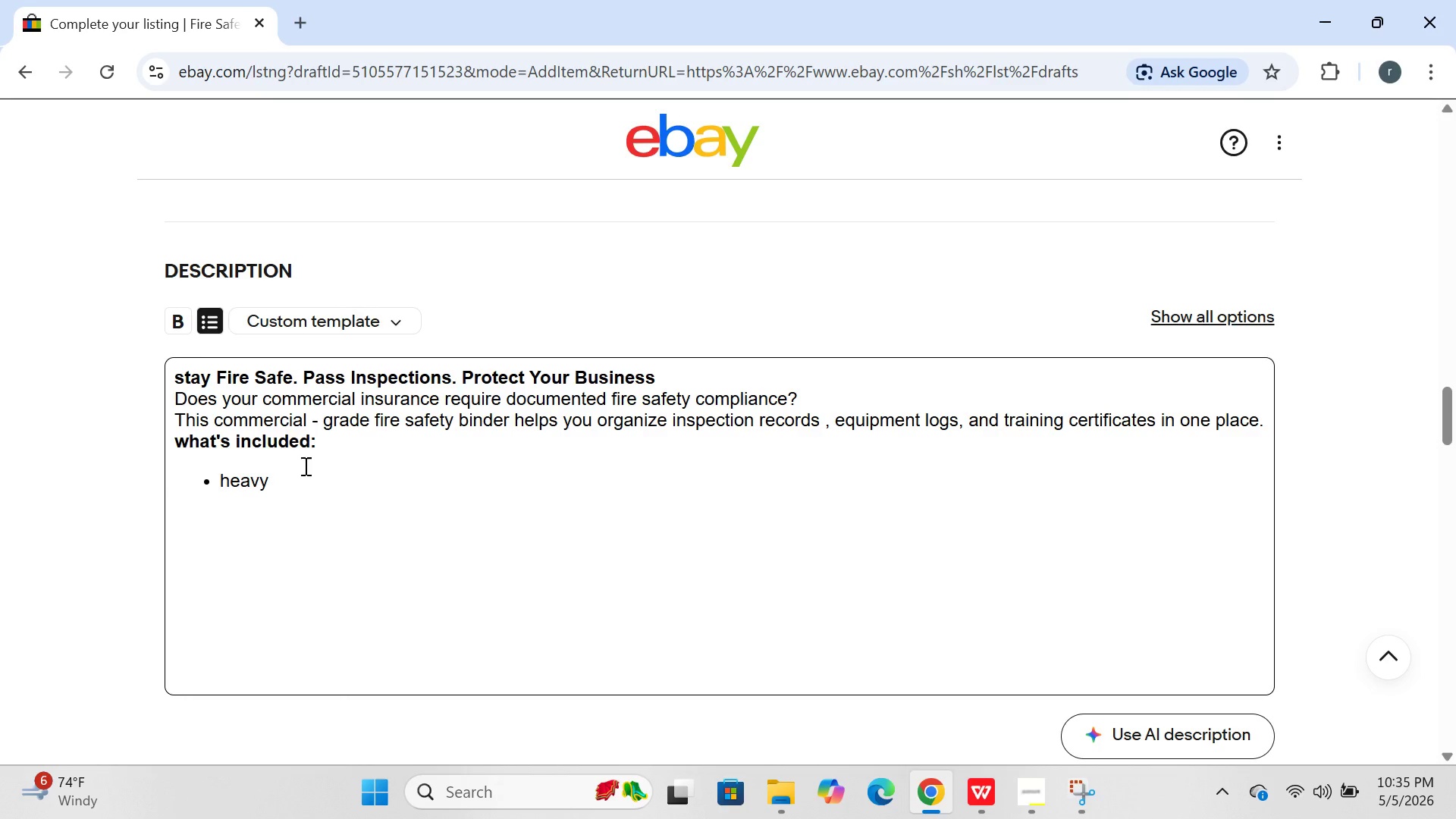 
left_click([304, 466])
 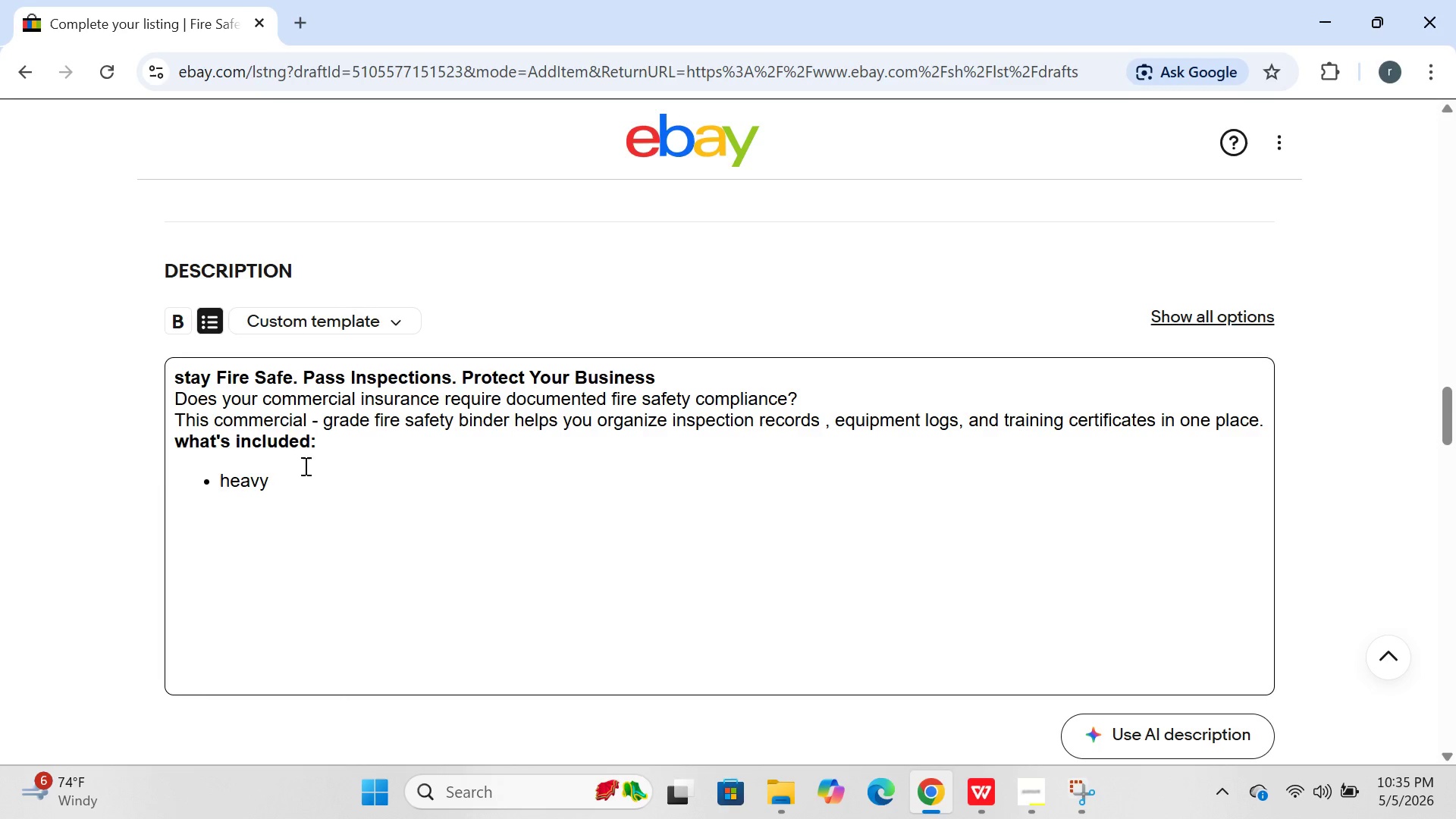 
type(-duty )
 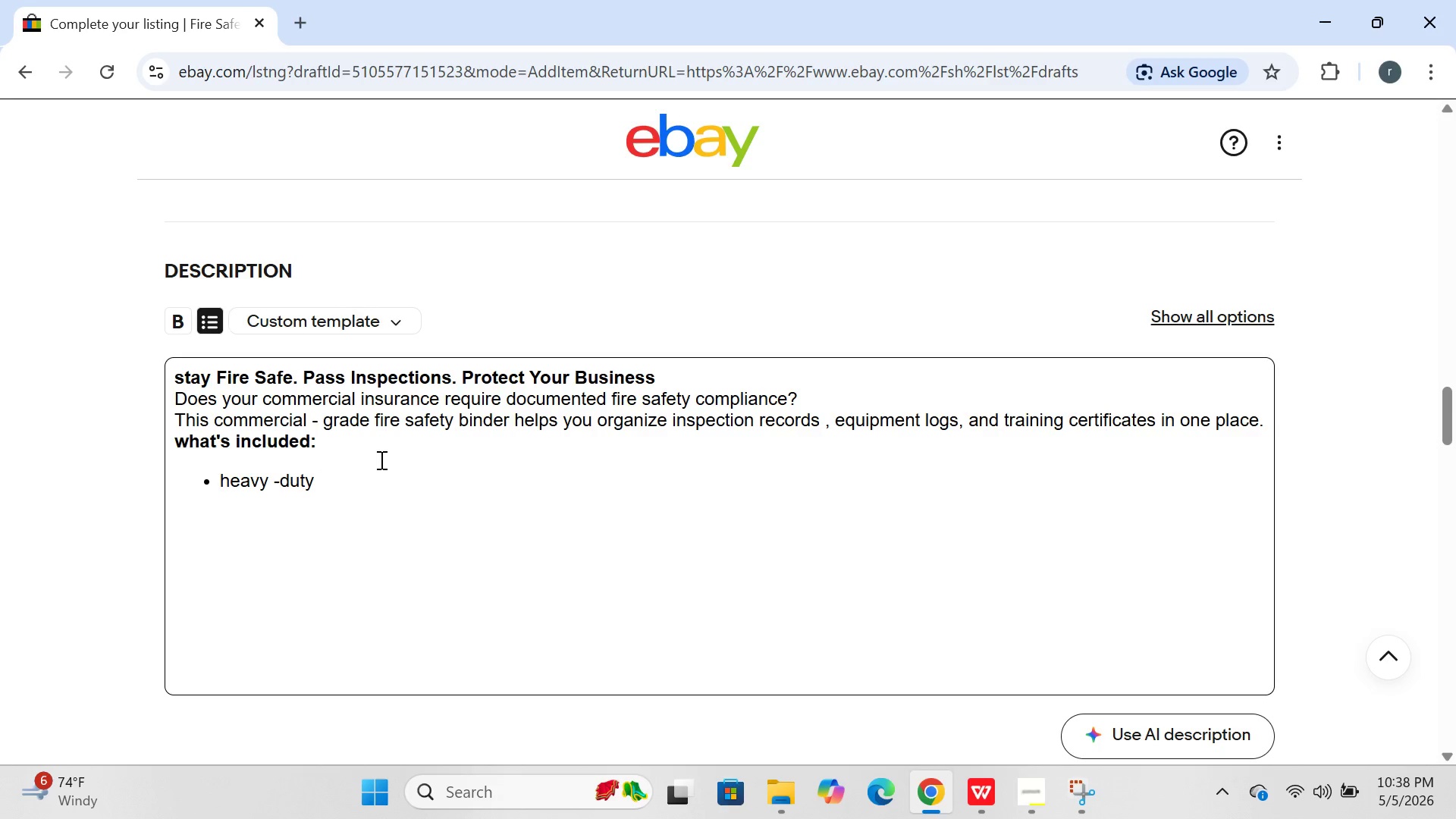 
wait(215.83)
 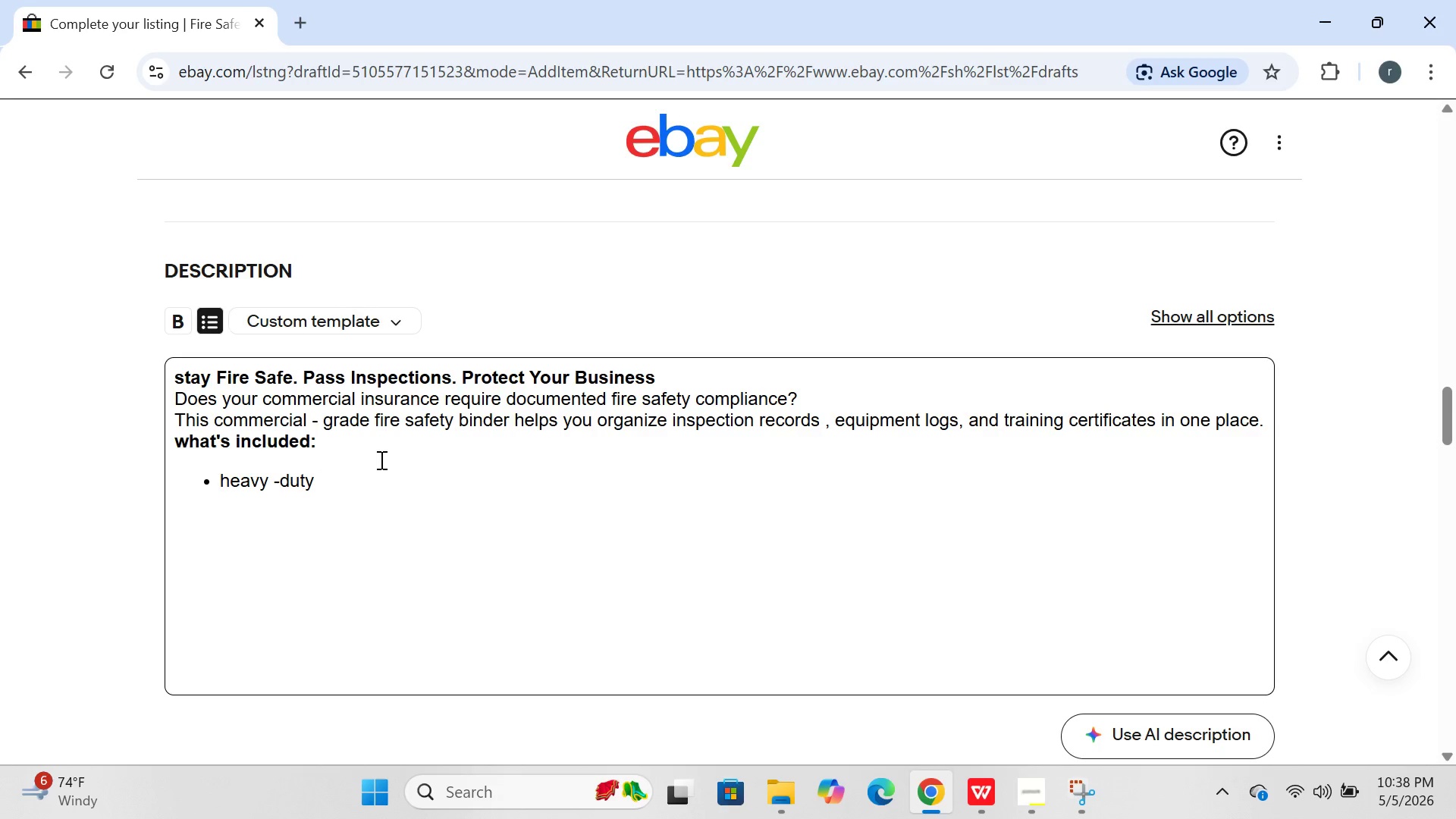 
key(Enter)
 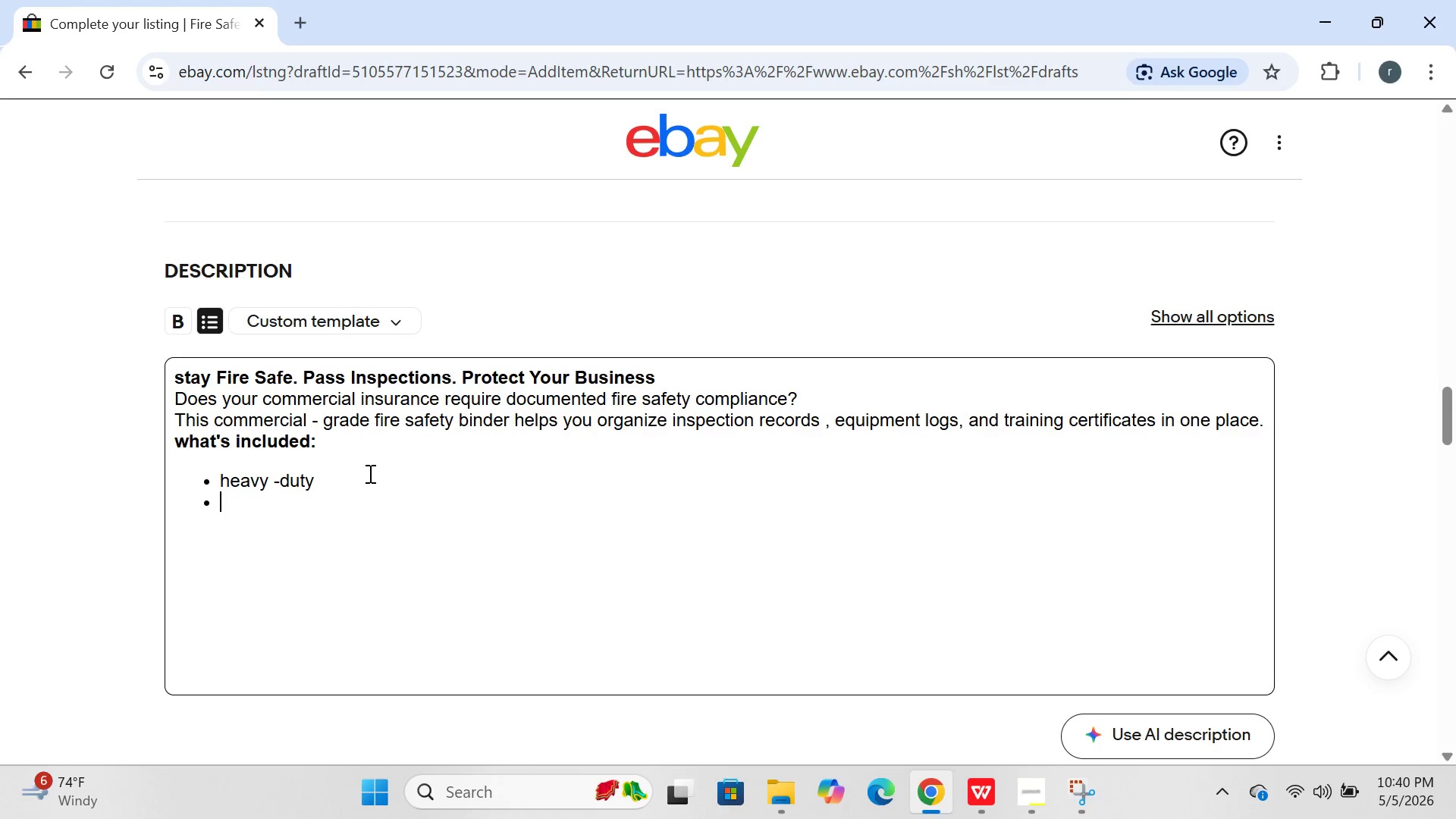 
wait(111.05)
 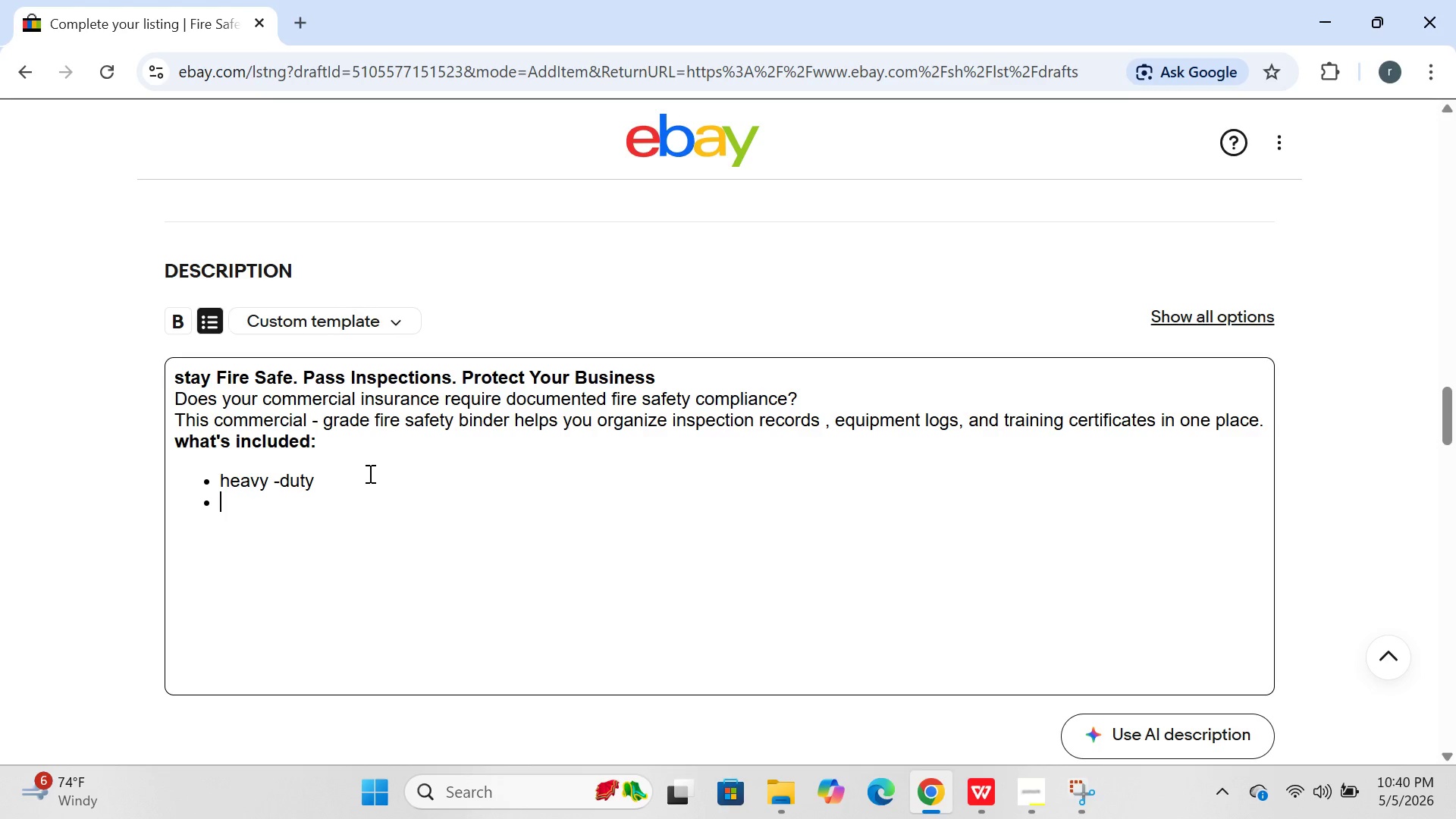 
left_click([333, 479])
 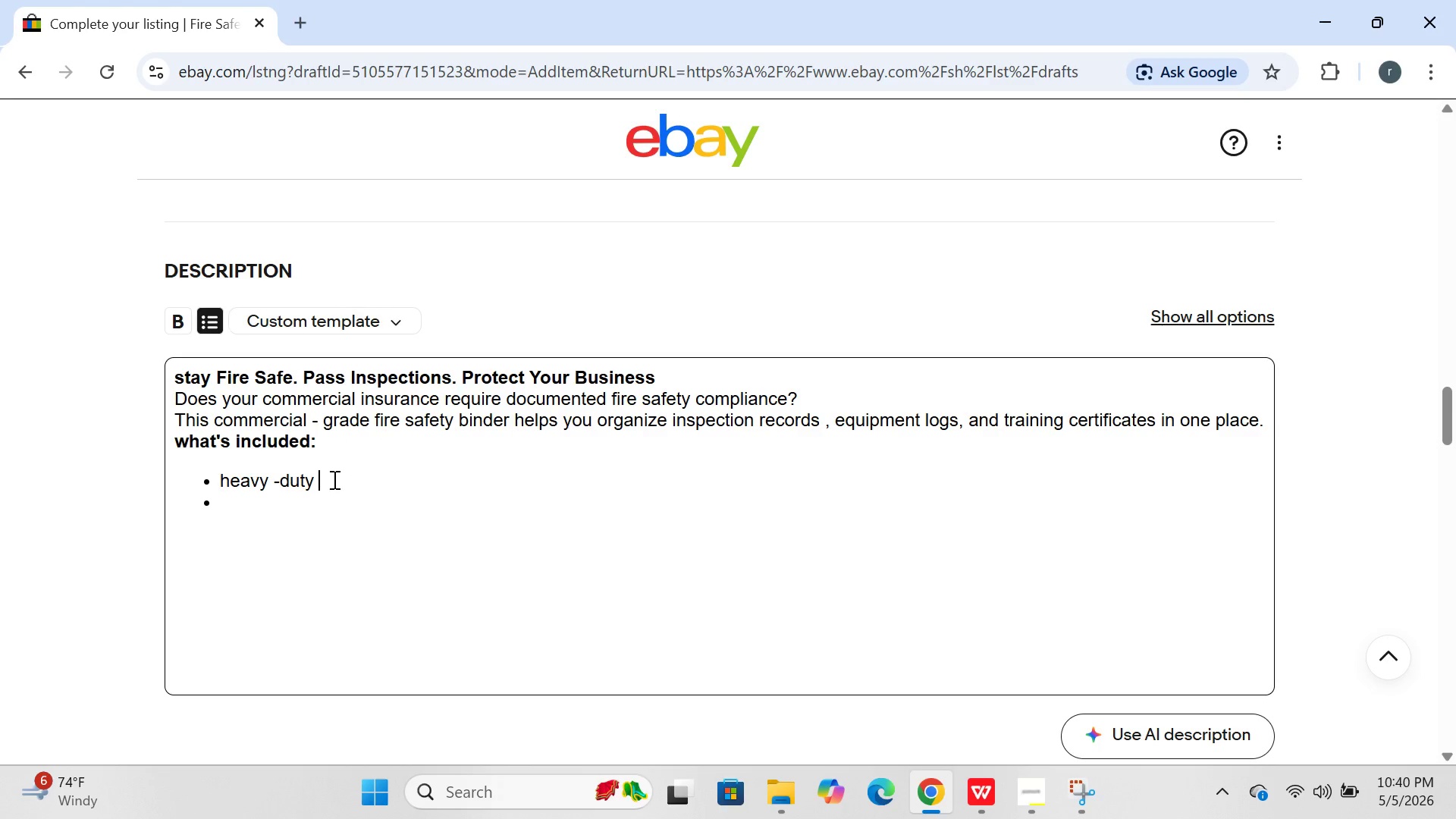 
type(binder with fire safety cover)
 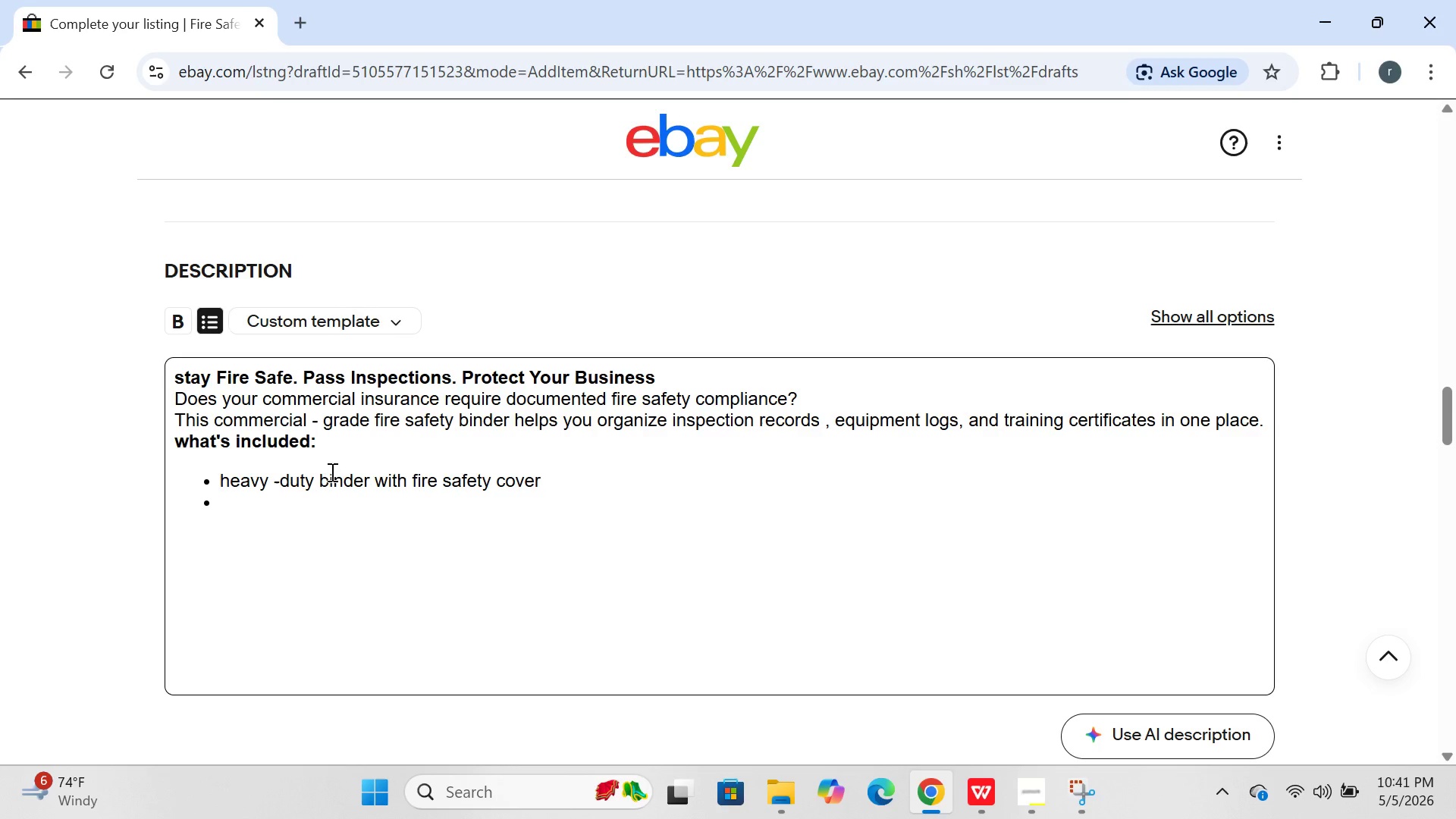 
left_click([319, 476])
 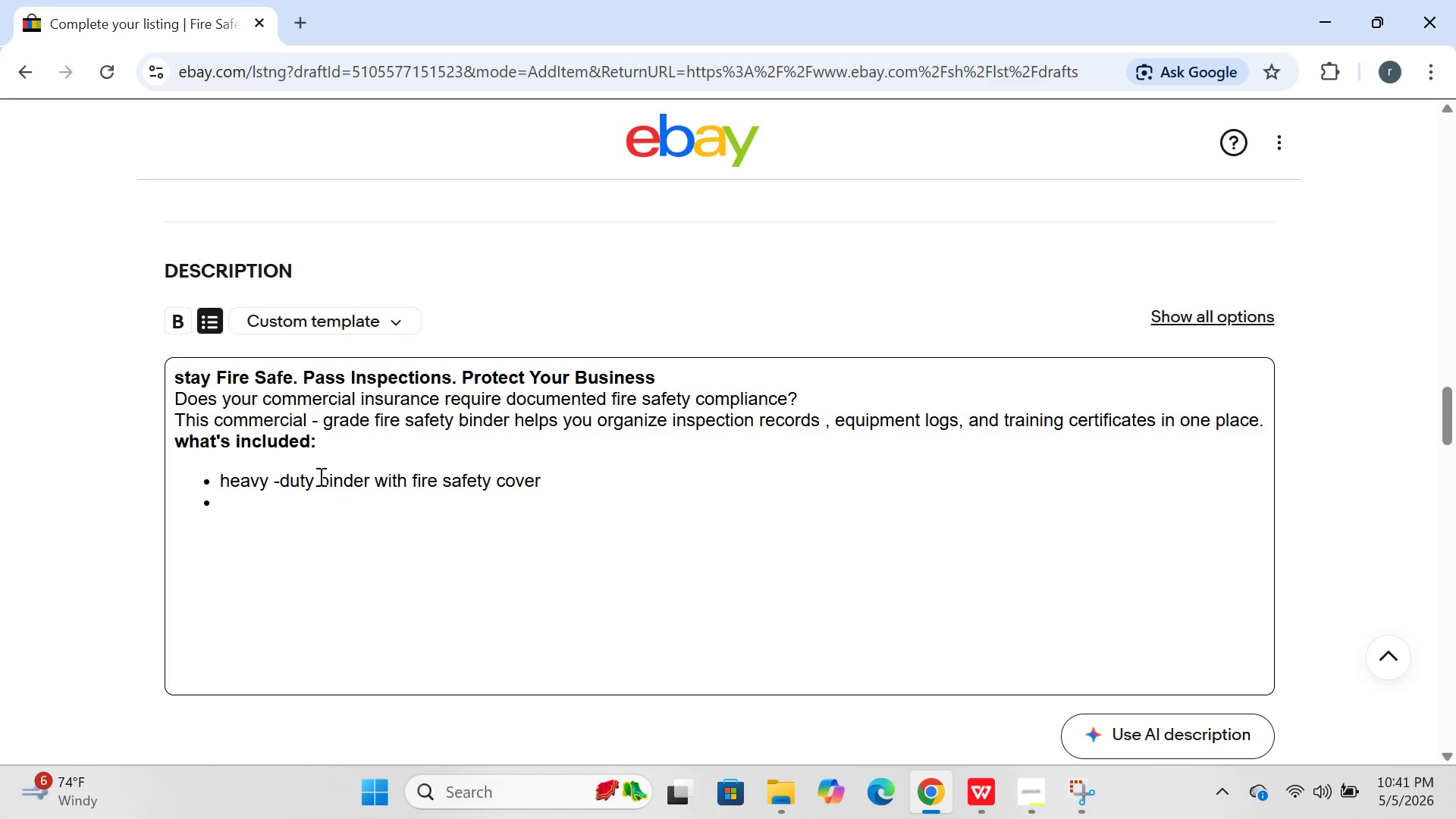 
key(Backspace)
 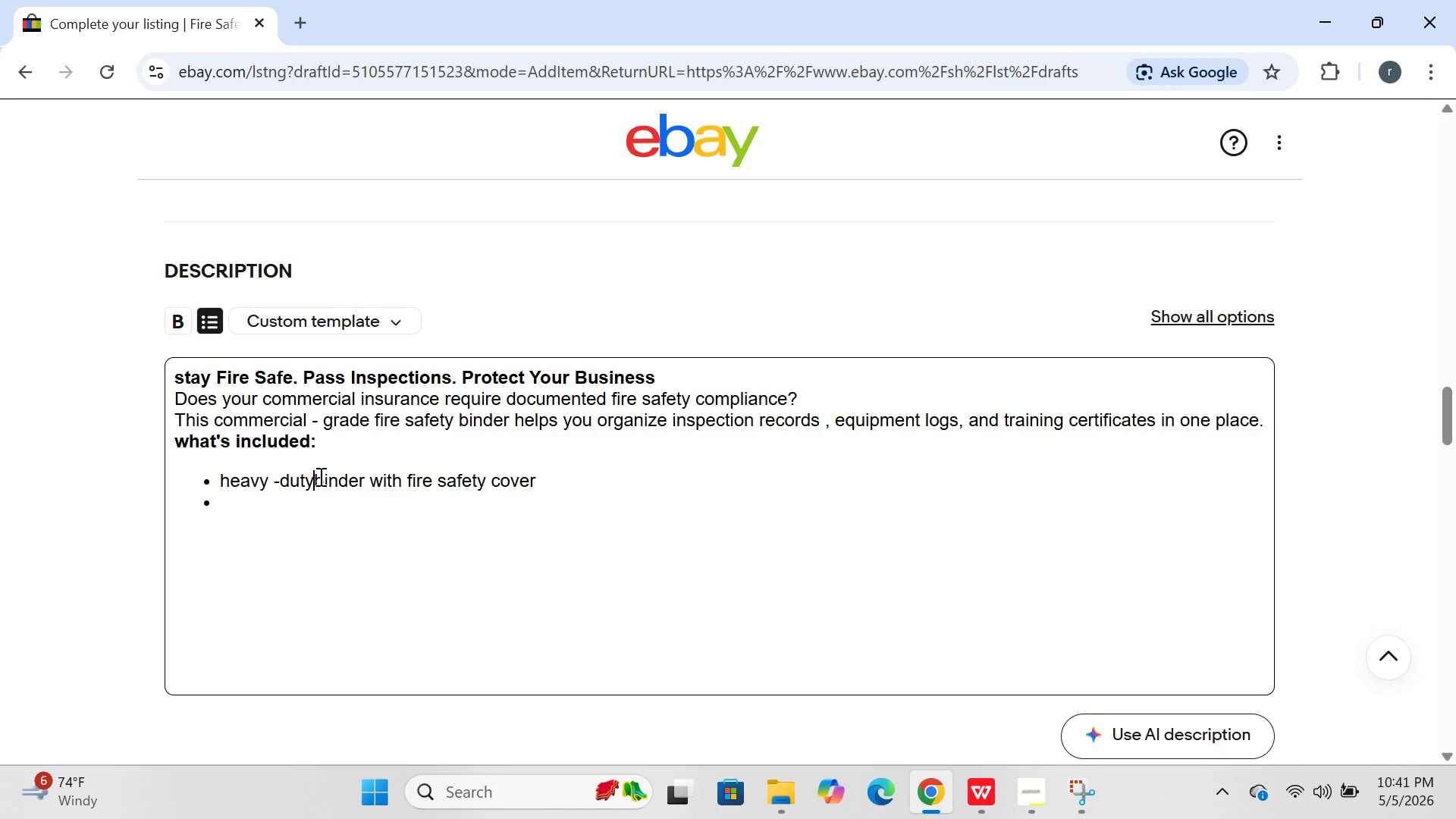 
key(Space)
 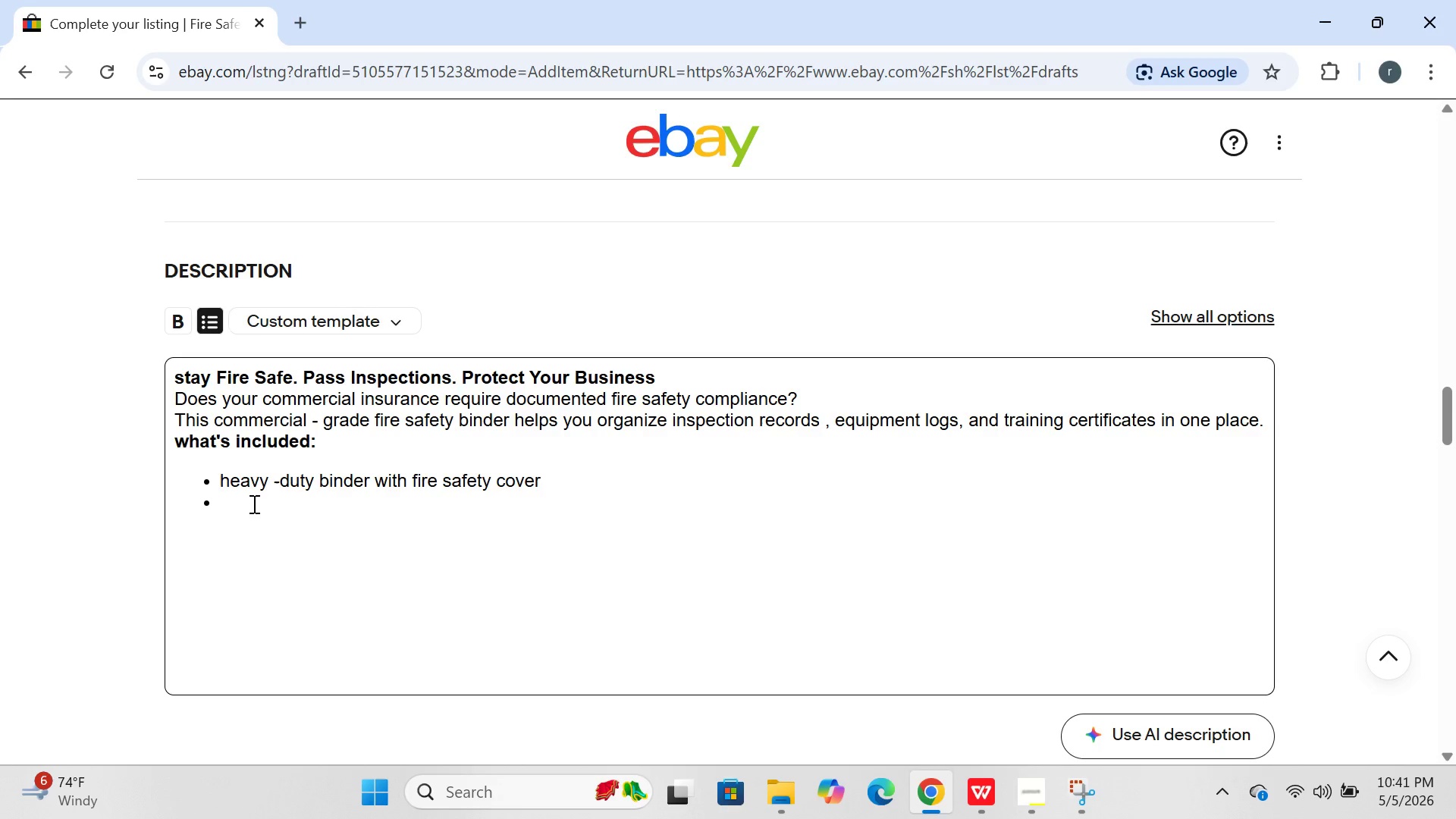 
left_click([249, 504])
 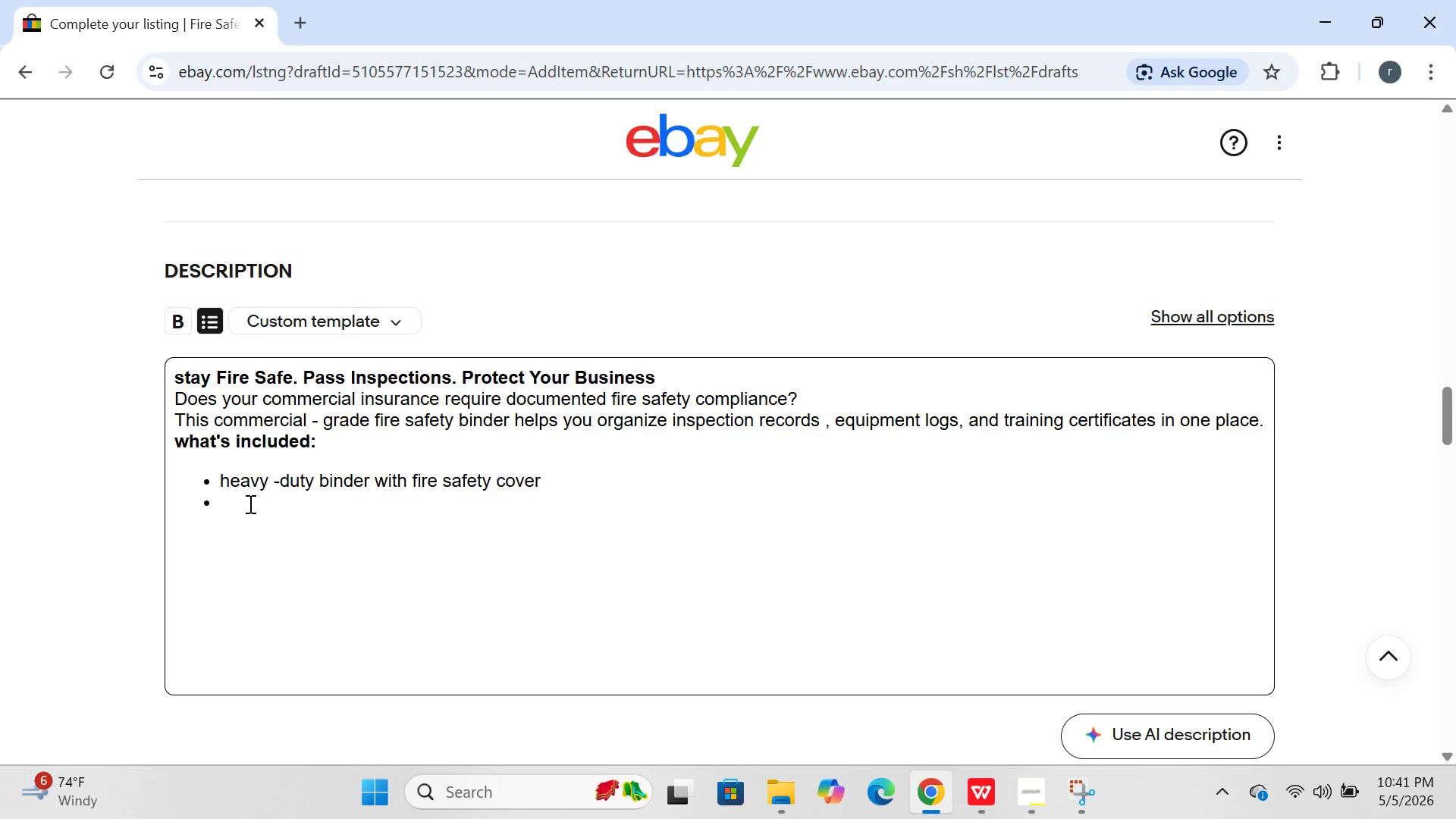 
type(tabbed)
 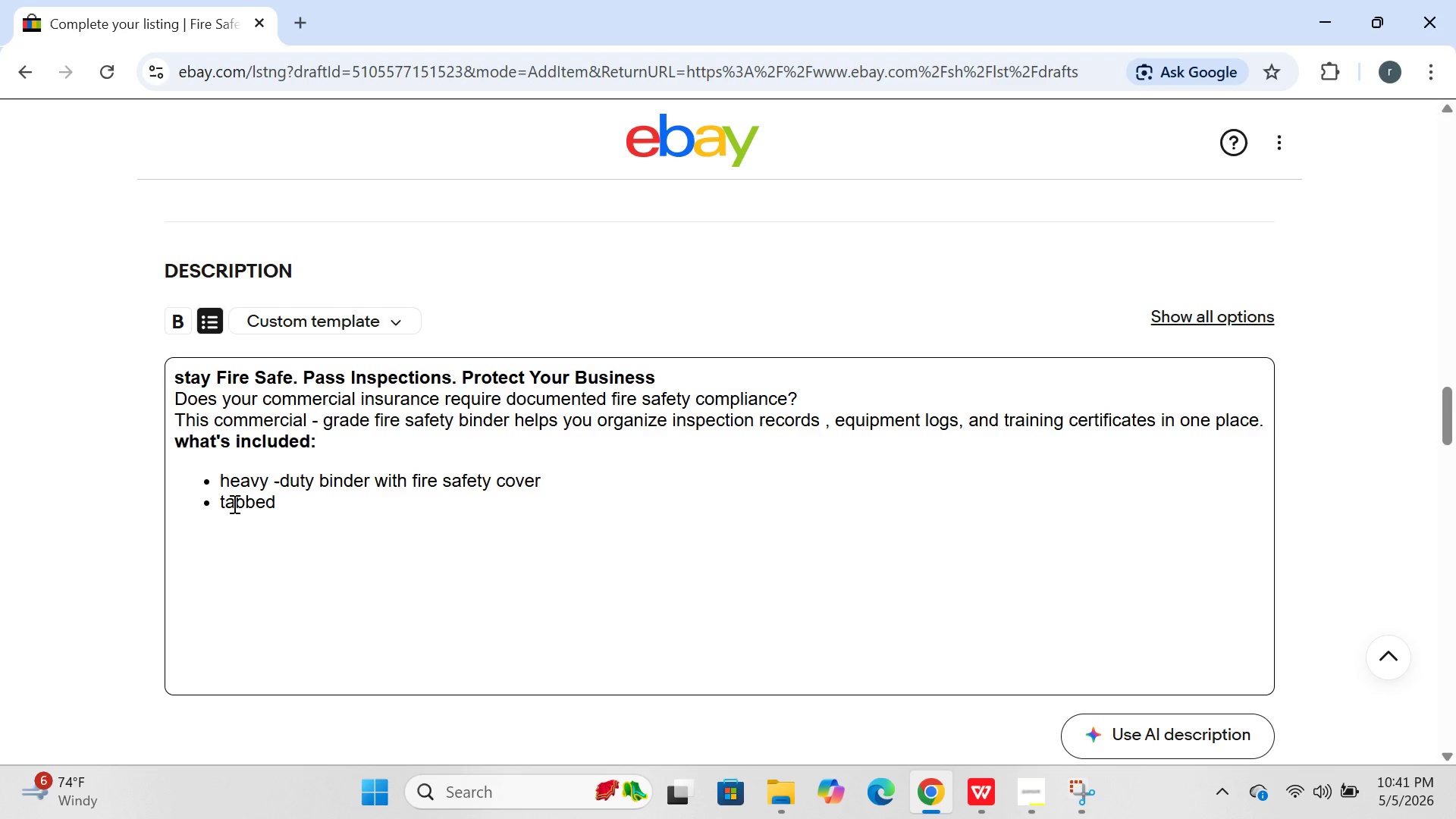 
left_click([231, 504])
 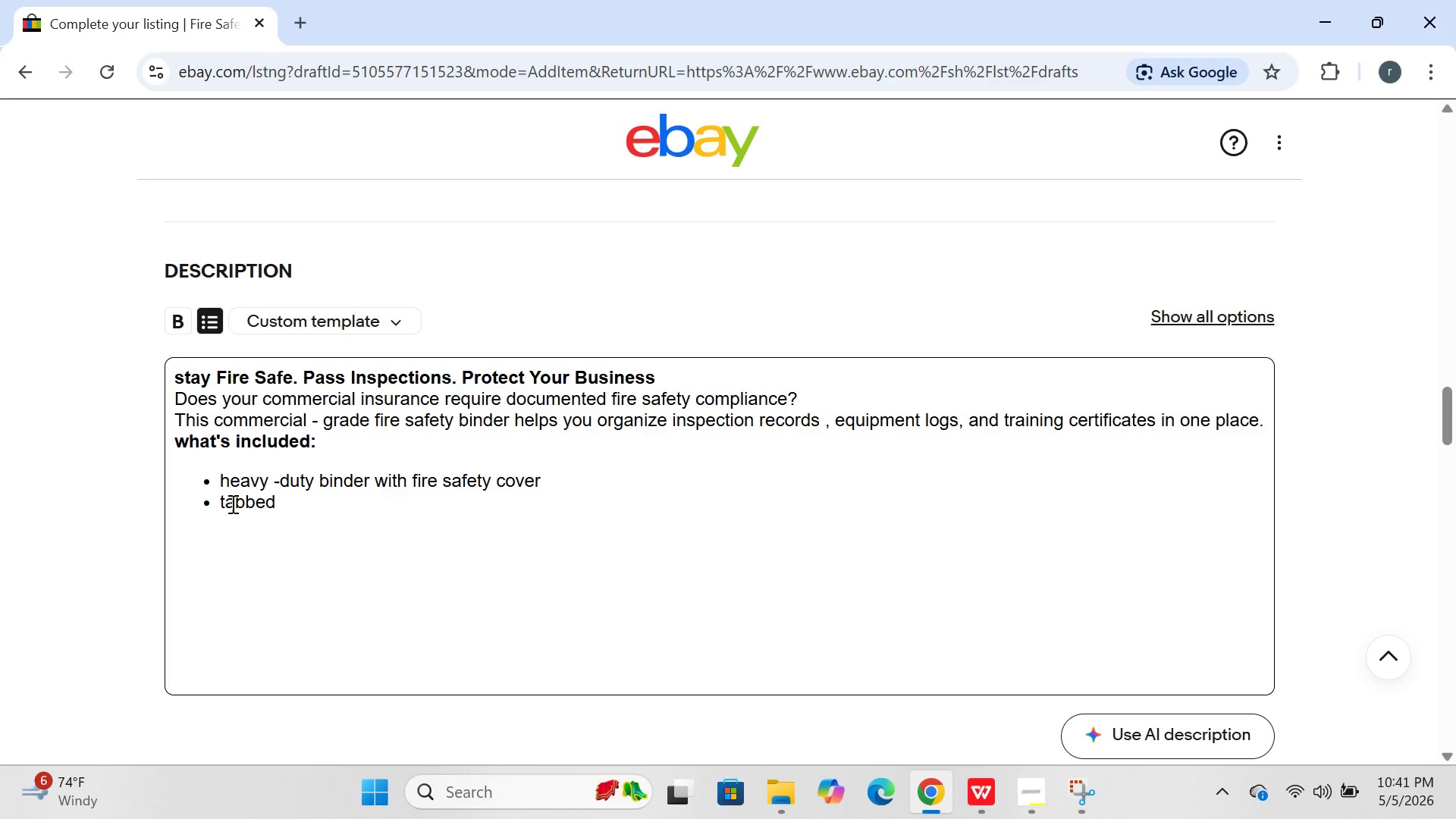 
key(ArrowLeft)
 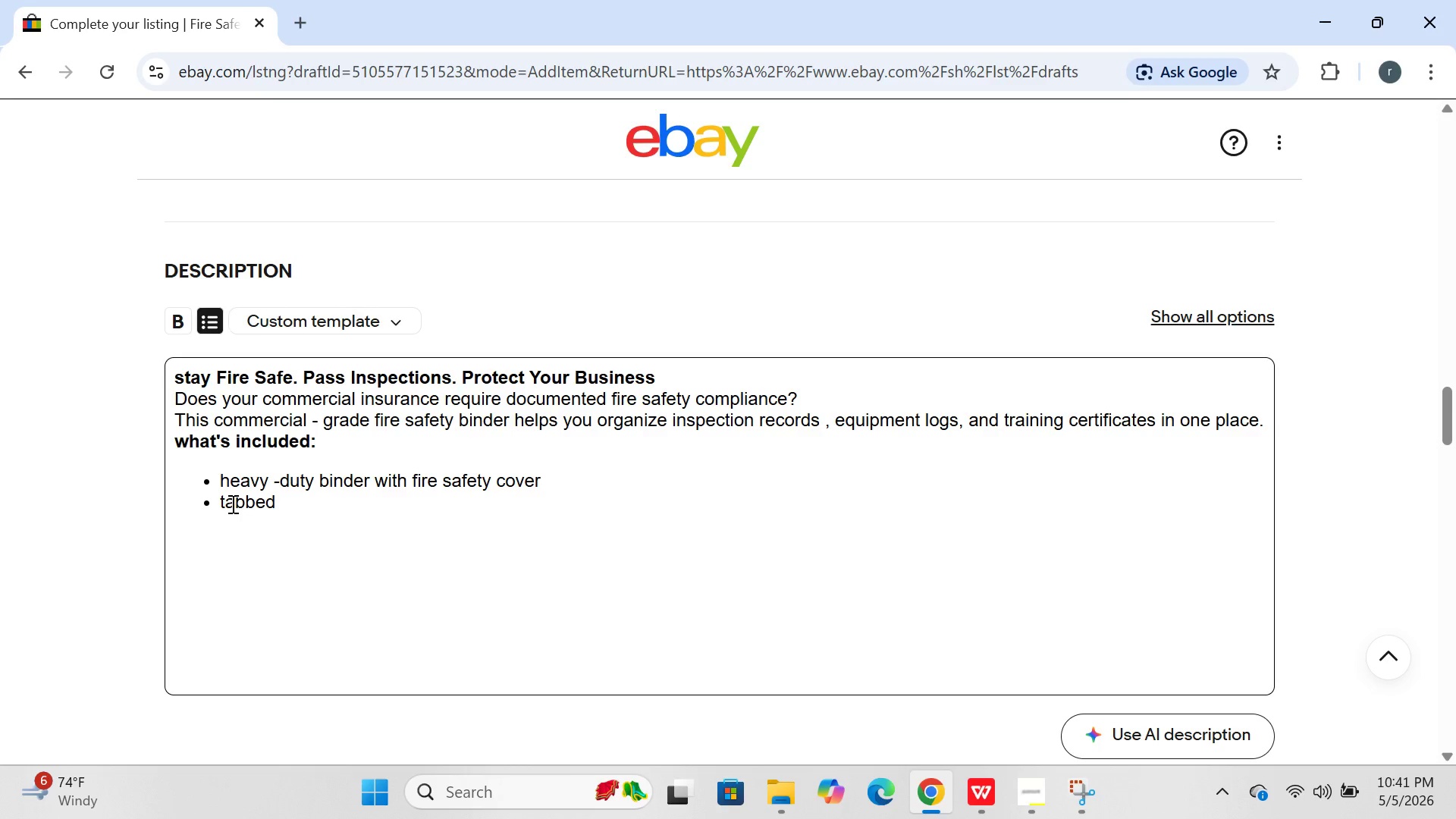 
key(Backspace)
 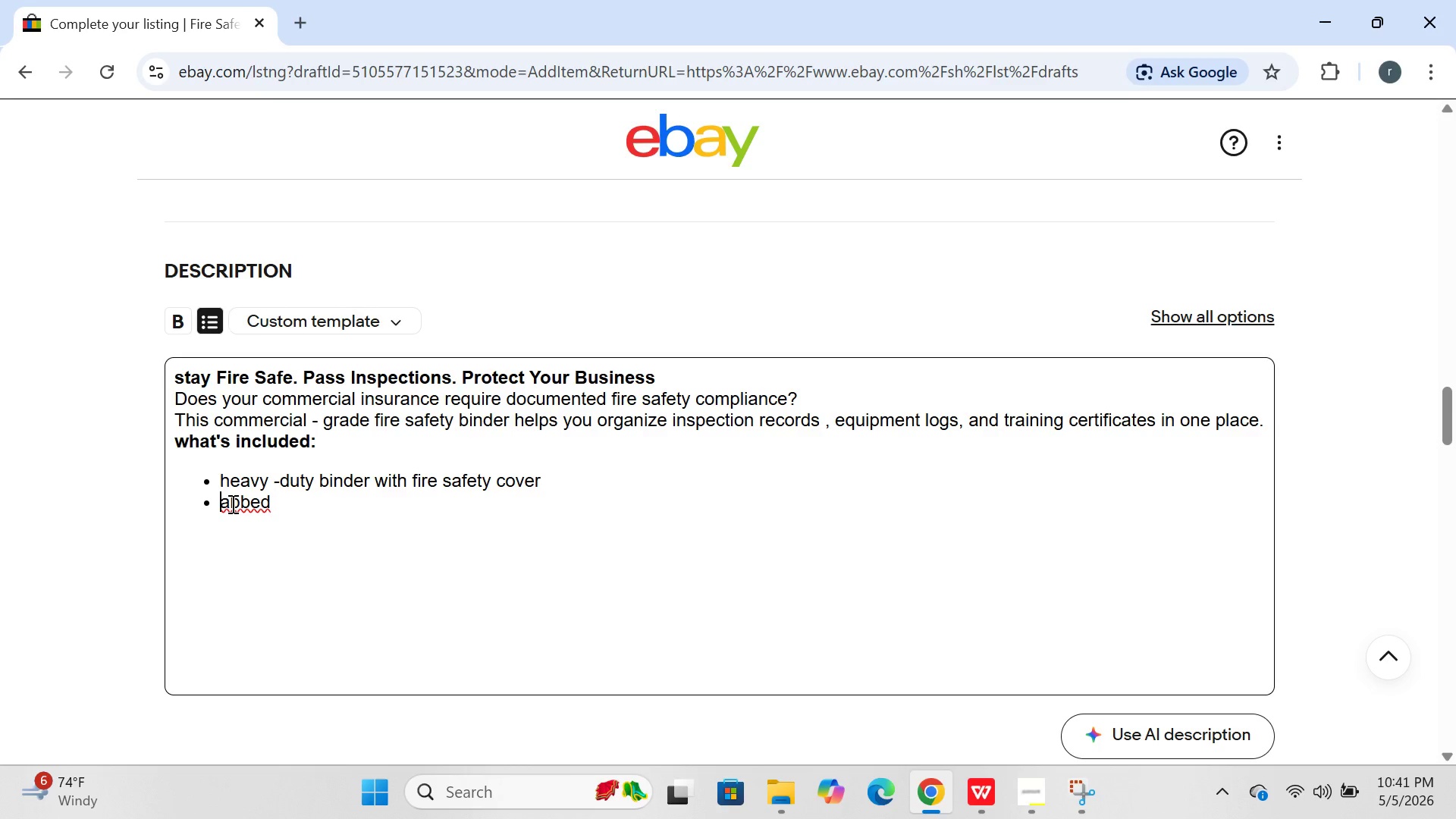 
key(CapsLock)
 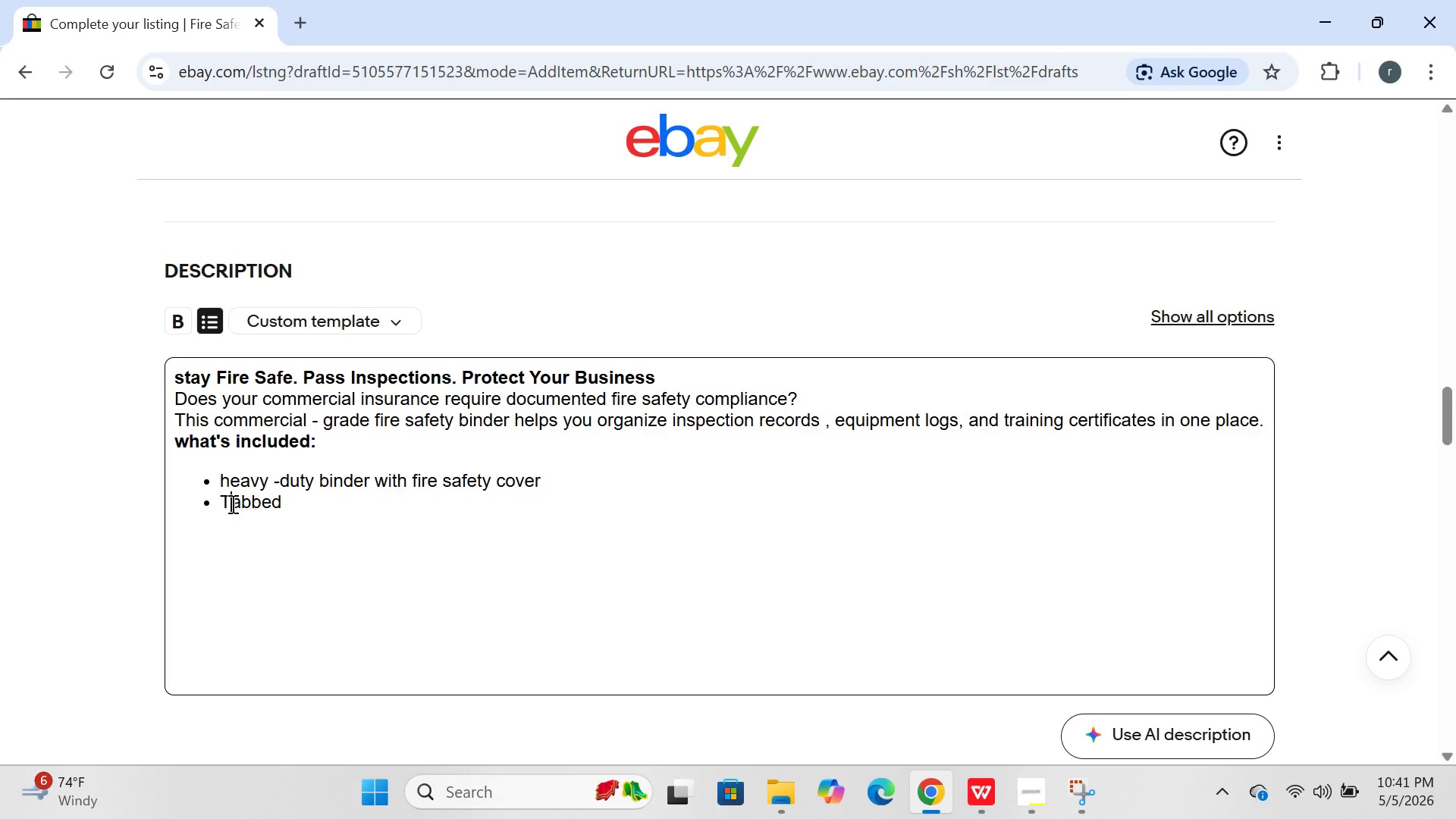 
key(T)
 